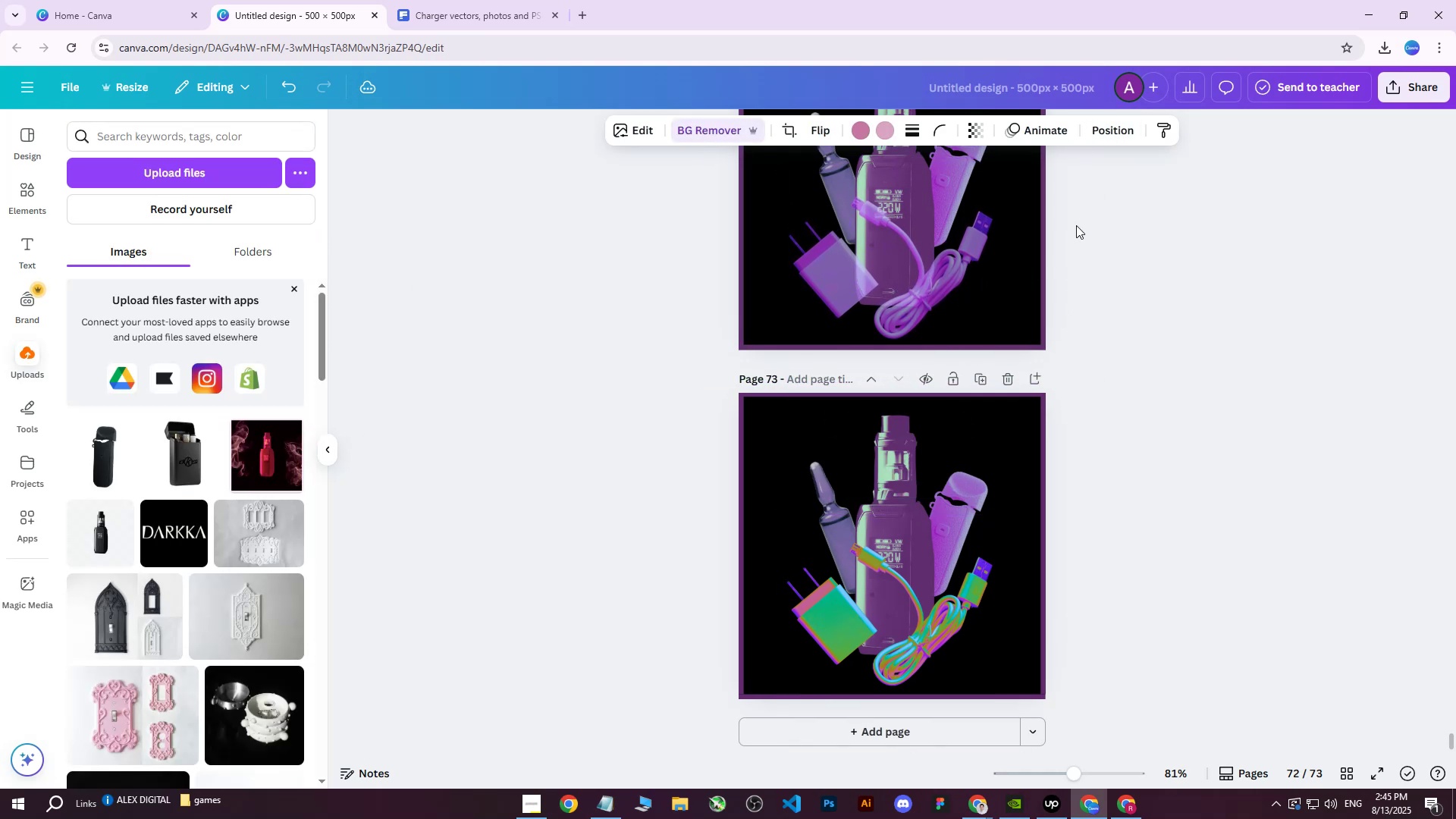 
hold_key(key=ArrowUp, duration=0.7)
 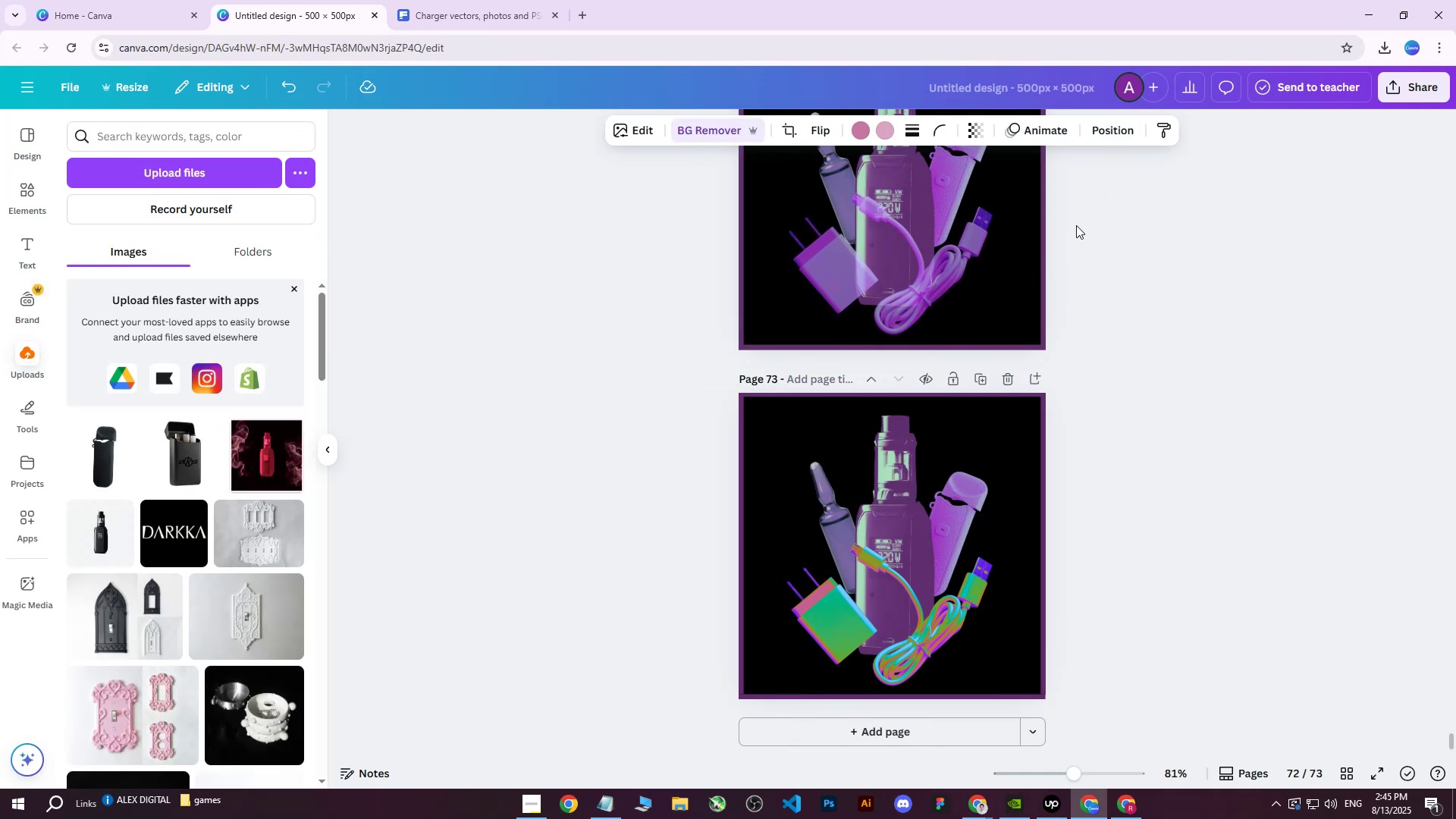 
key(ArrowDown)
 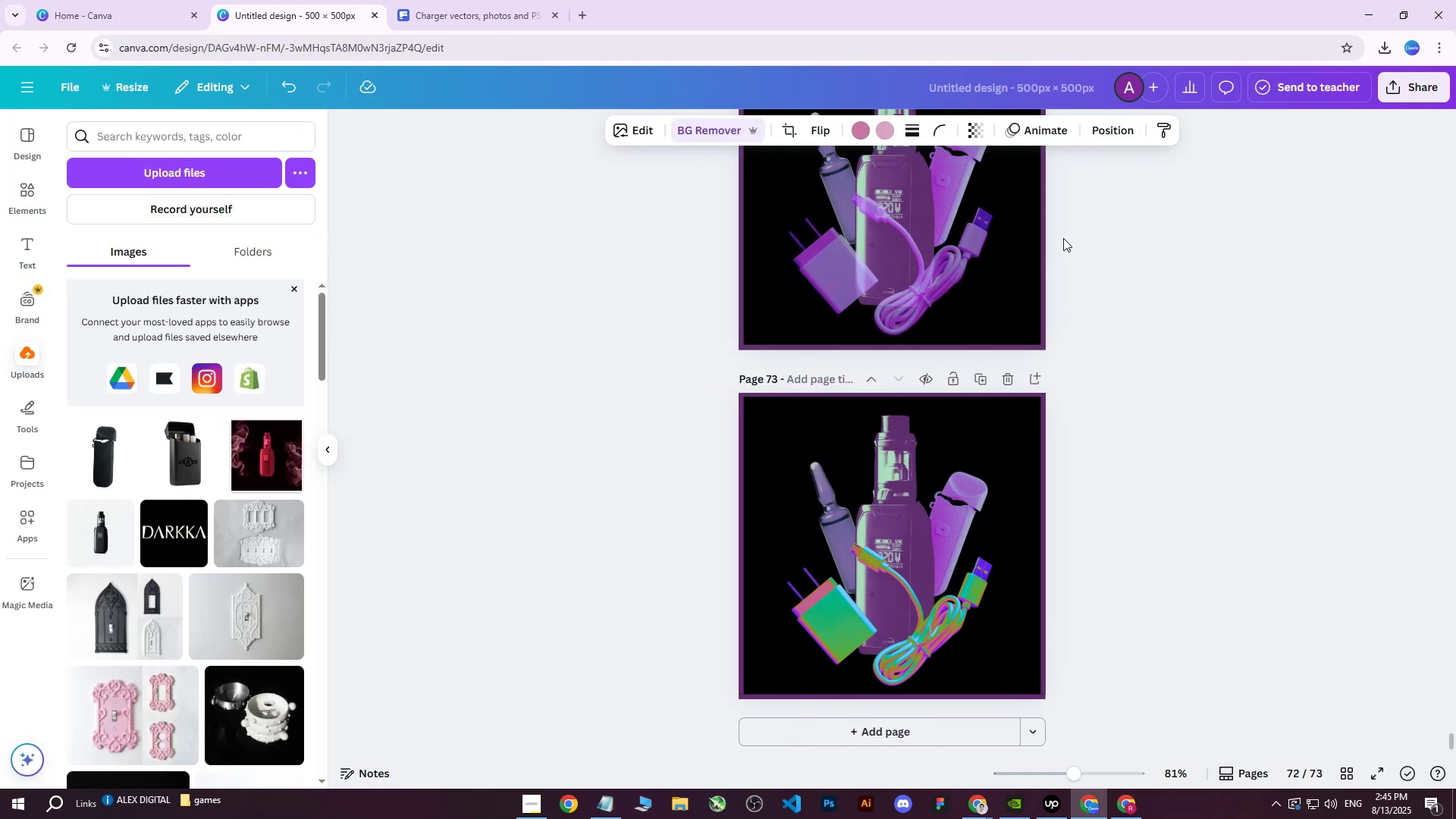 
key(ArrowDown)
 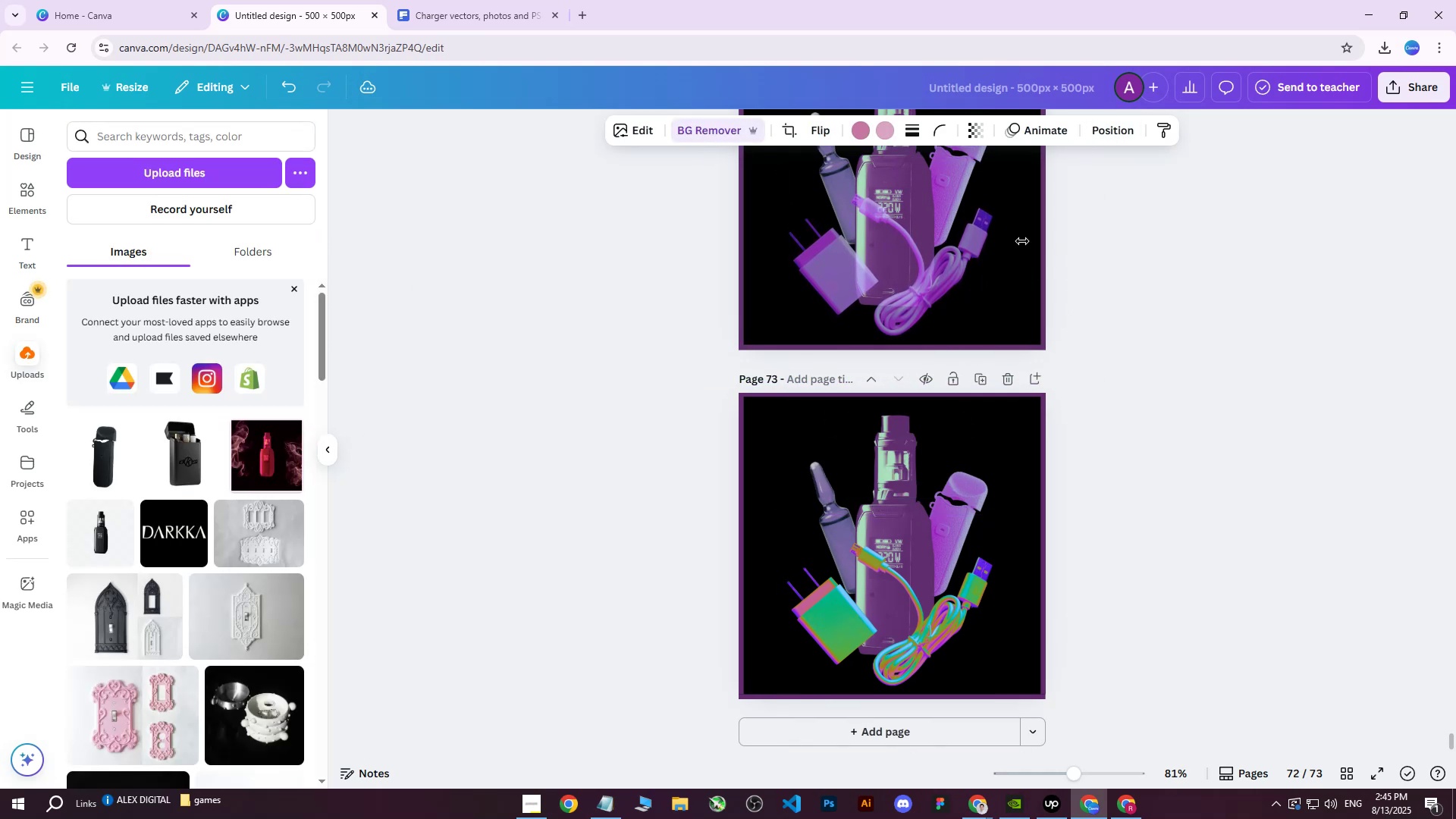 
scroll: coordinate [1042, 237], scroll_direction: up, amount: 1.0
 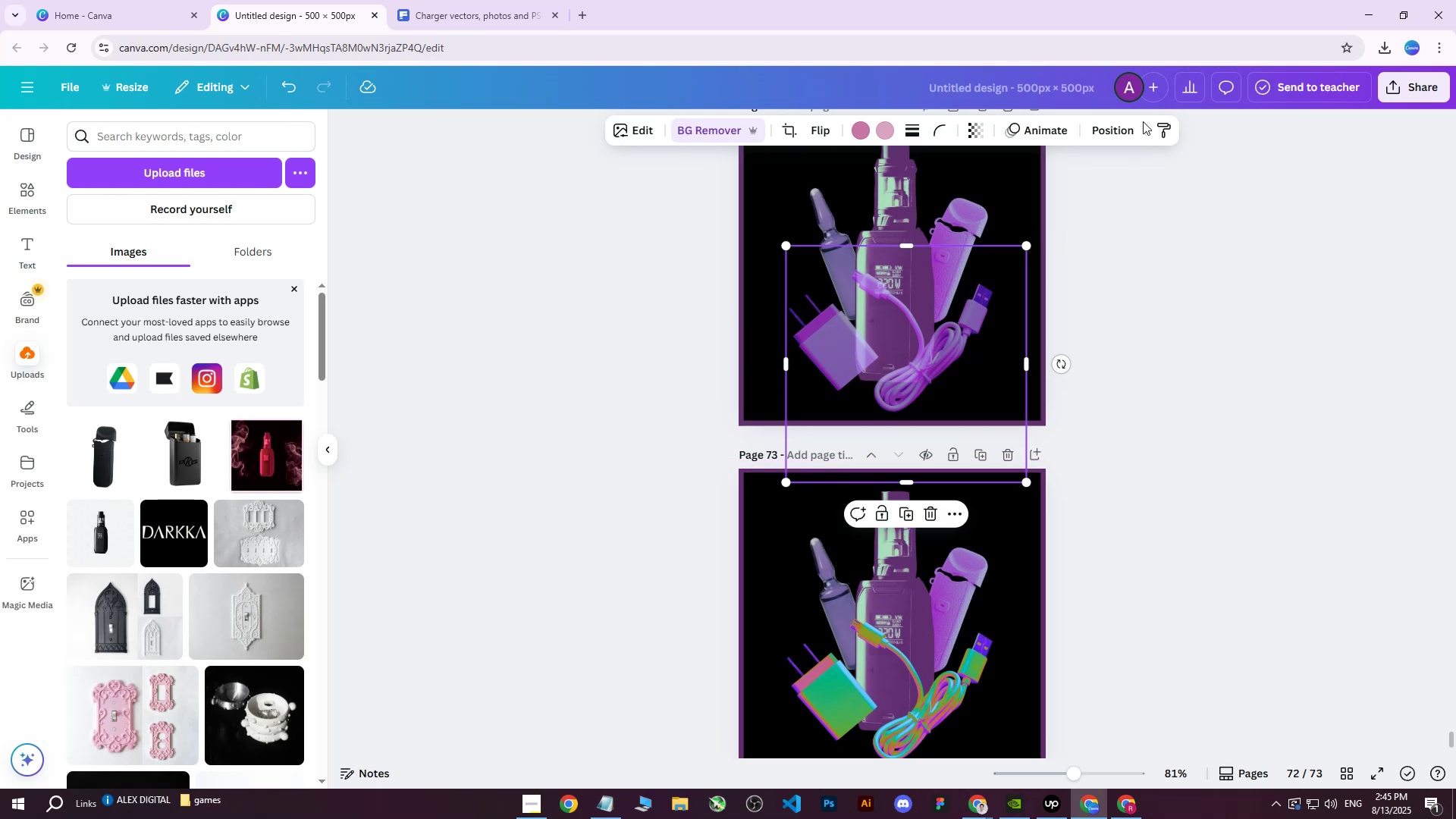 
left_click([1125, 134])
 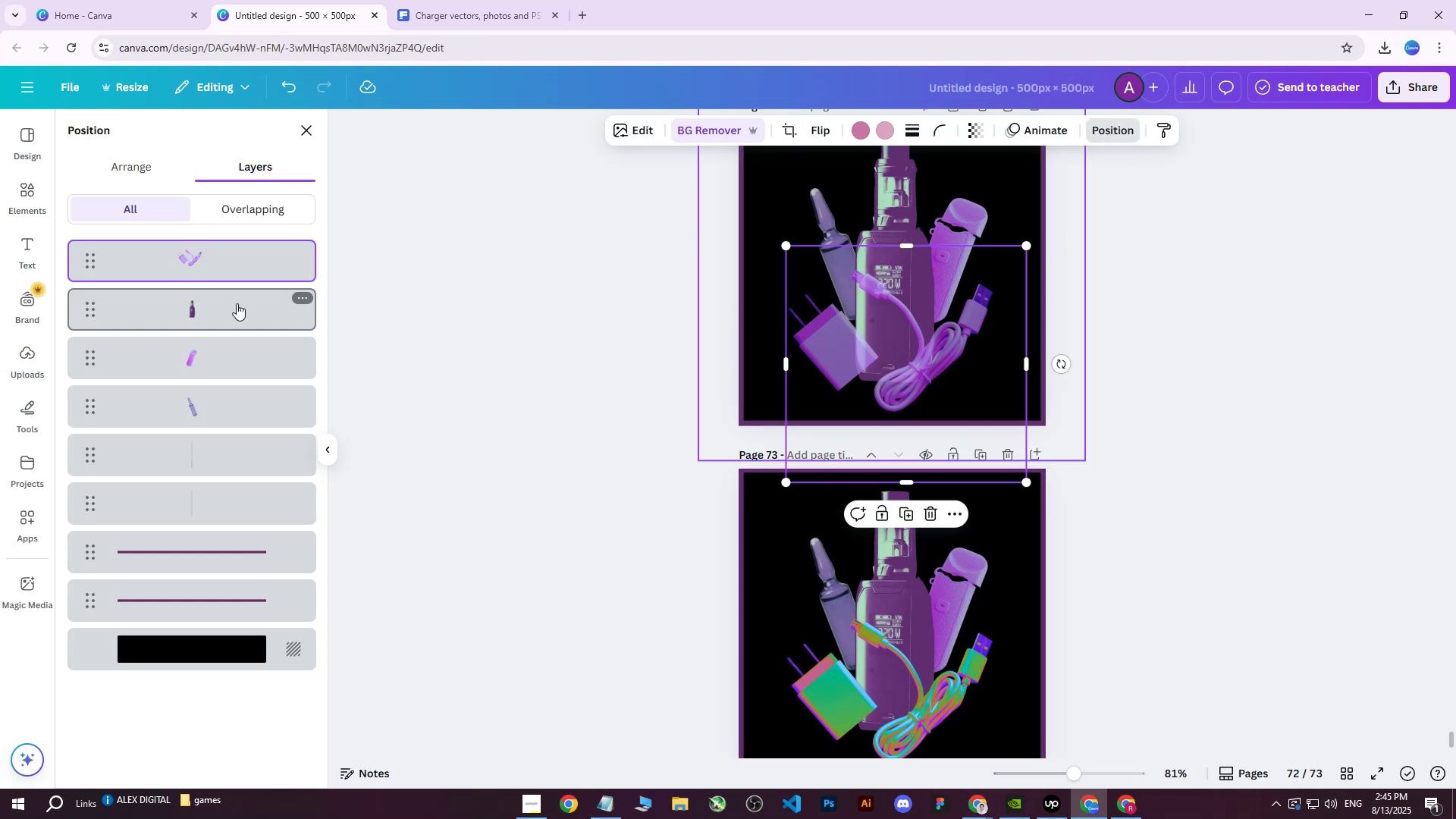 
left_click_drag(start_coordinate=[206, 252], to_coordinate=[228, 425])
 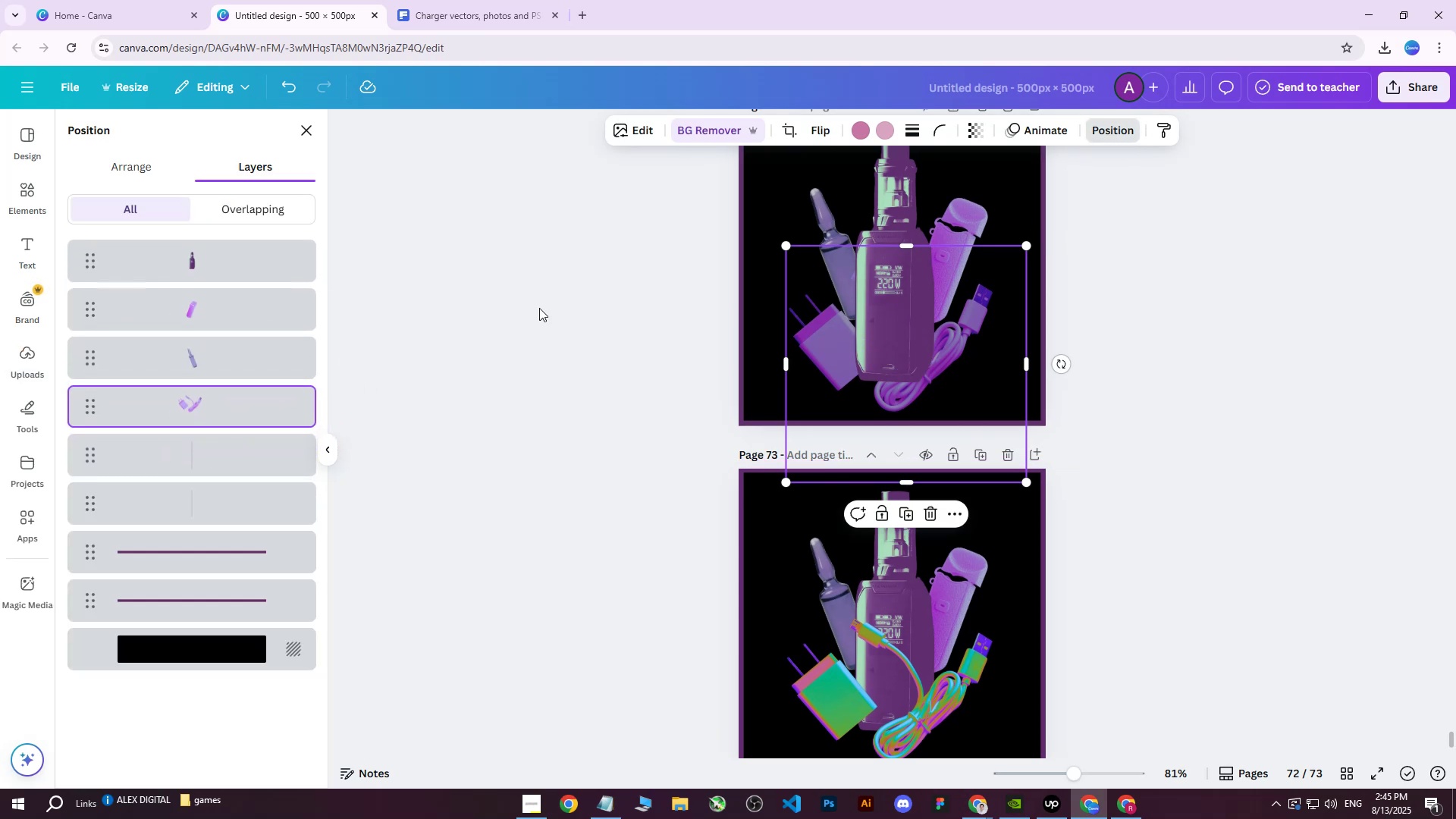 
scroll: coordinate [645, 297], scroll_direction: up, amount: 3.0
 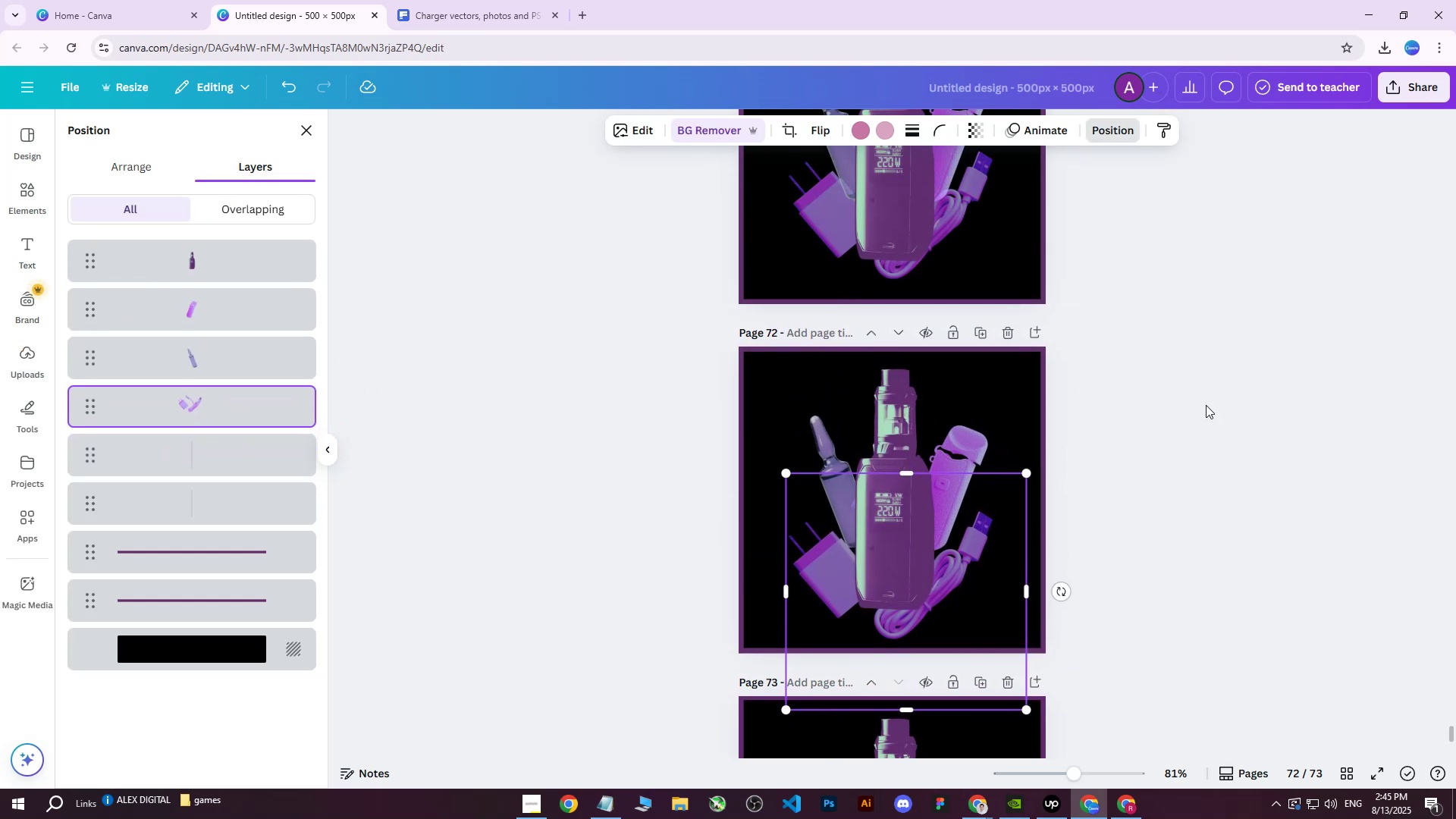 
left_click([1186, 405])
 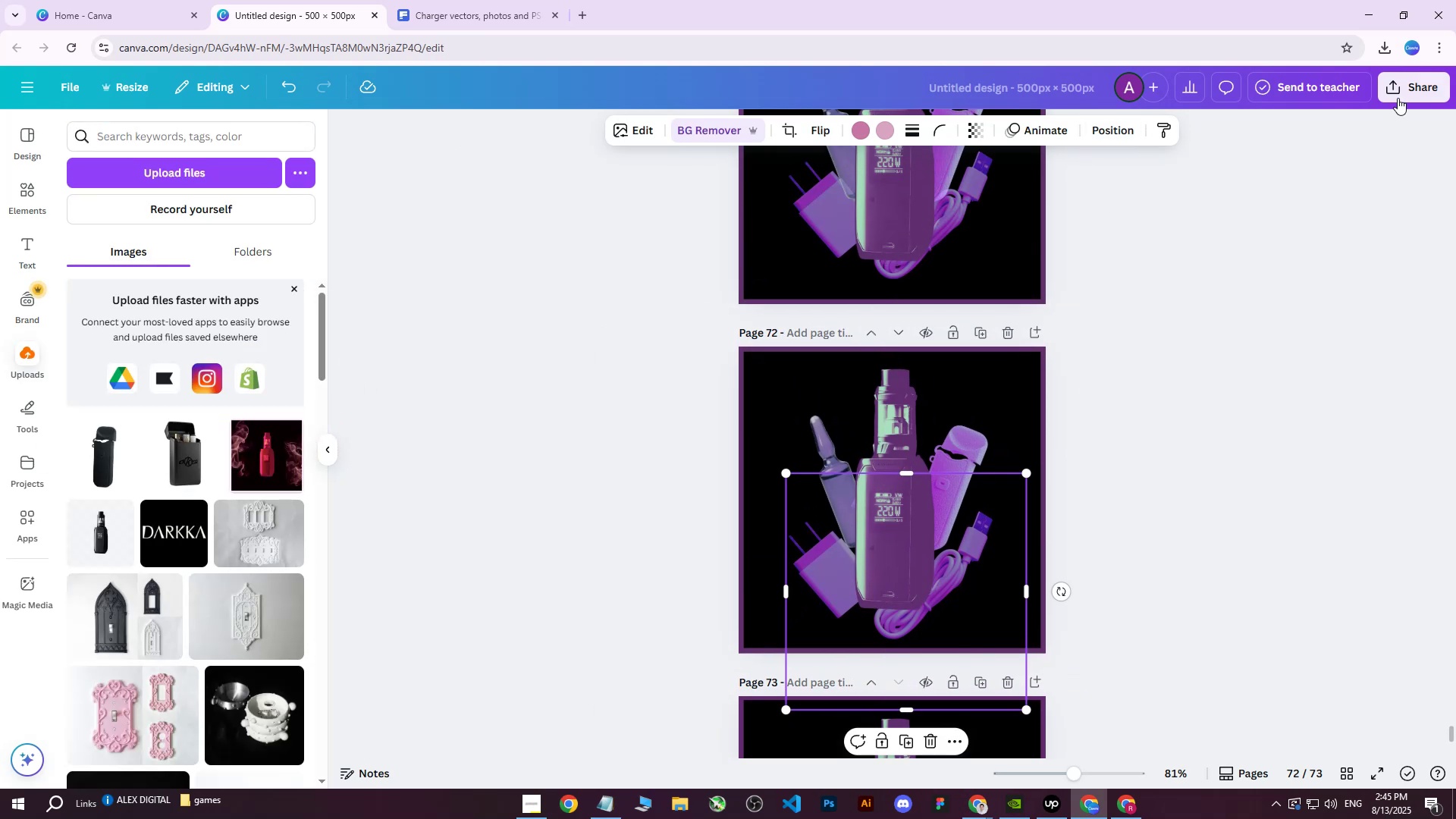 
left_click([1401, 85])
 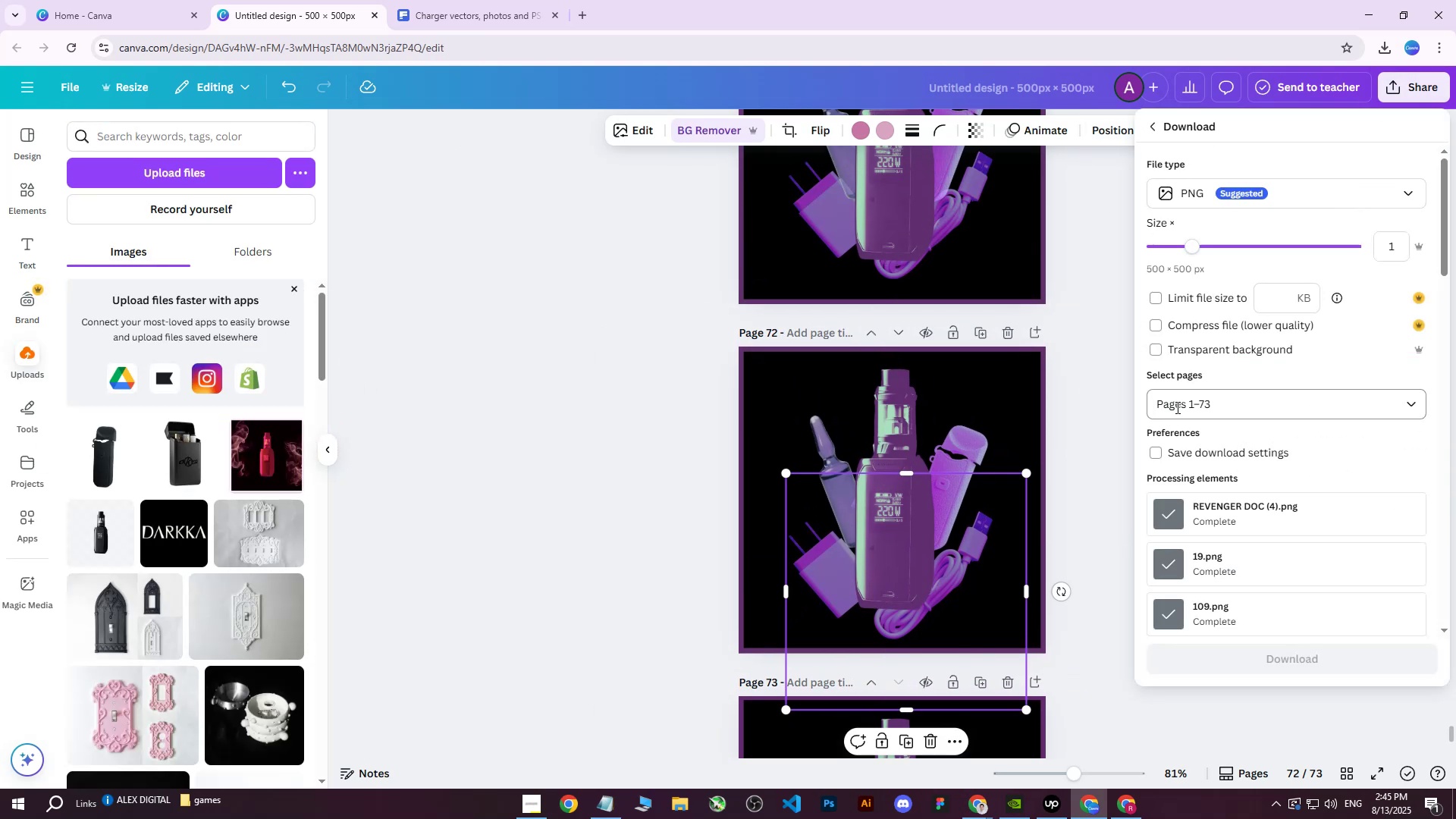 
double_click([1182, 407])
 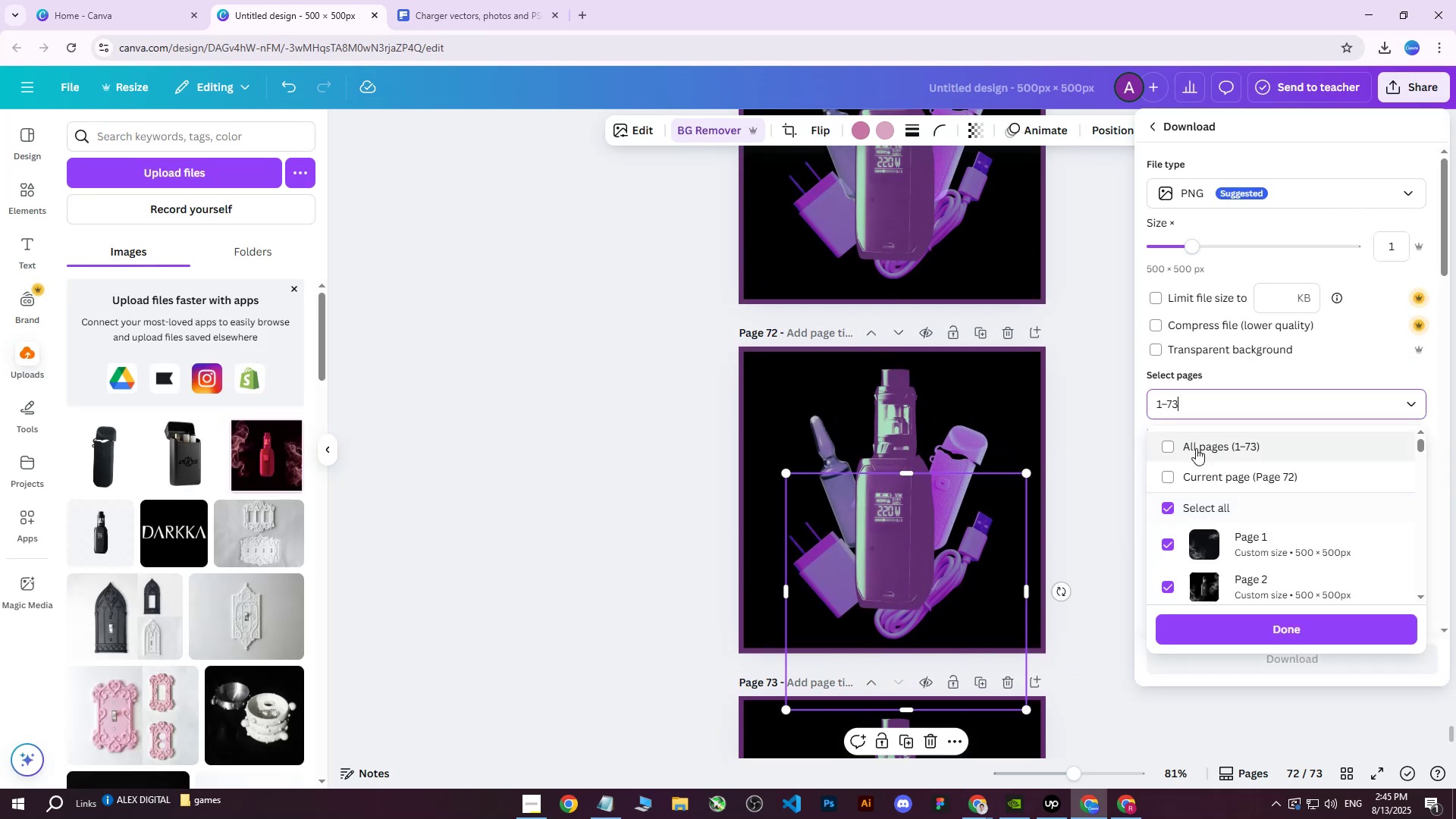 
triple_click([1196, 448])
 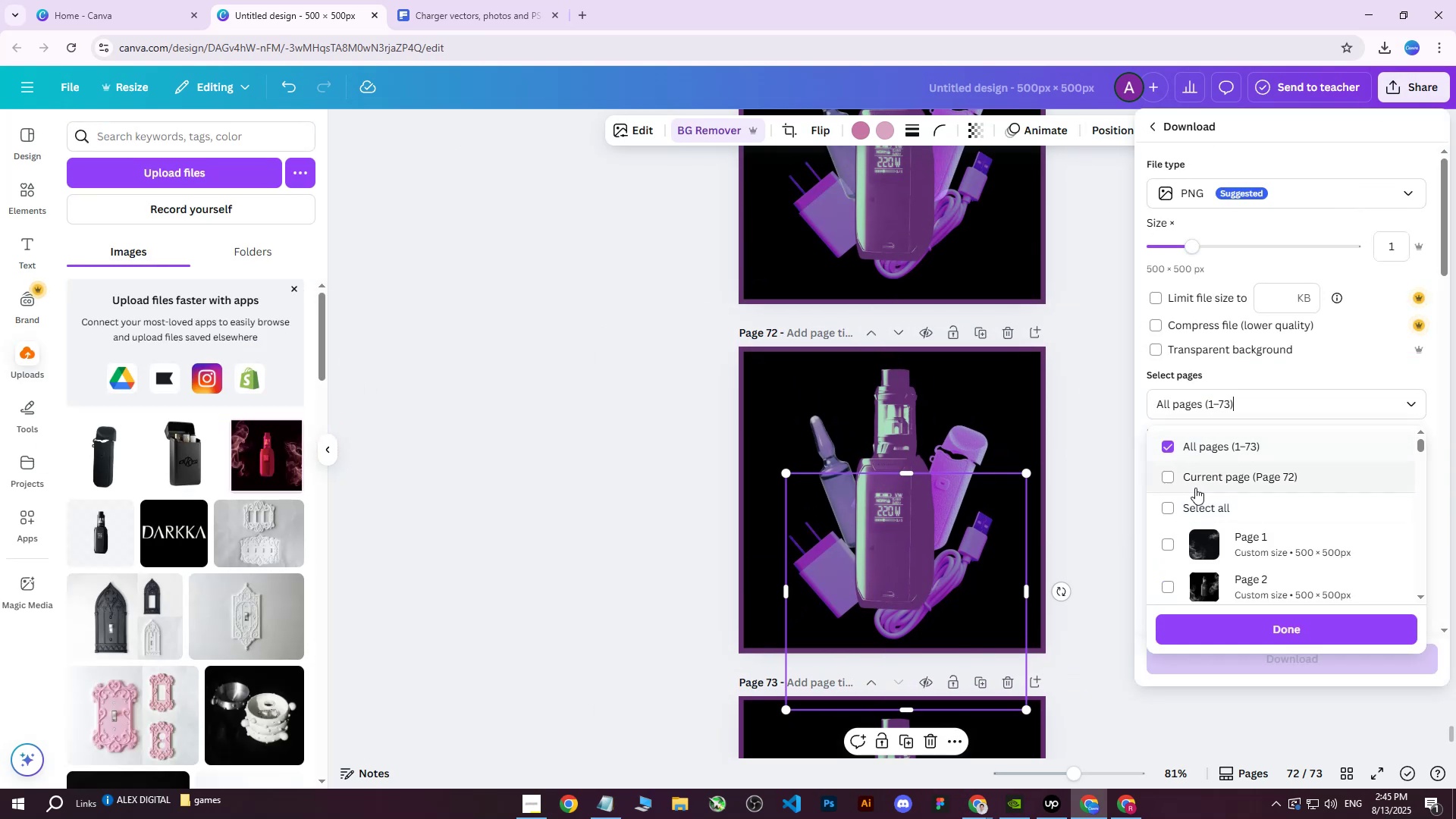 
triple_click([1195, 488])
 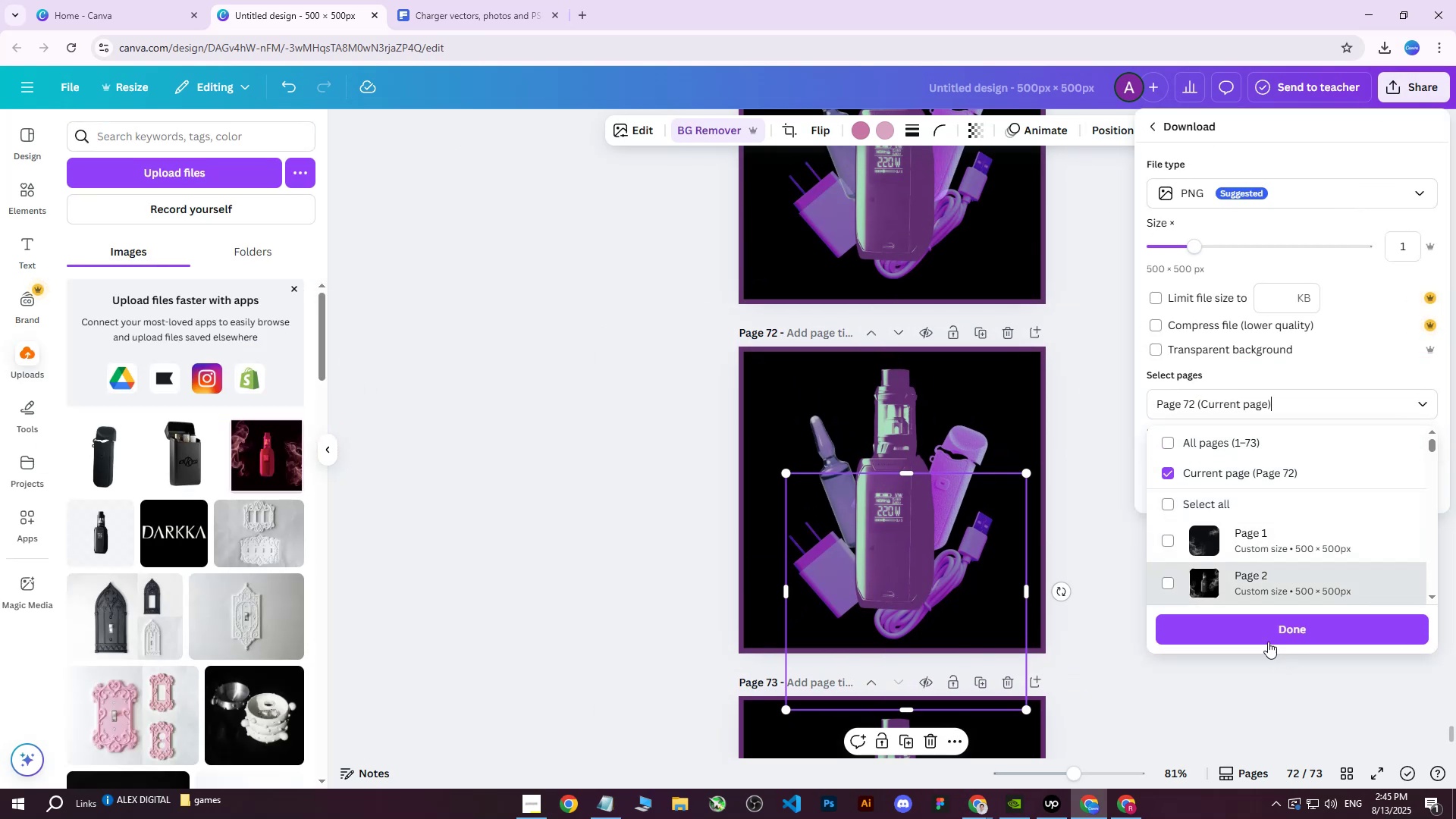 
left_click([1265, 634])
 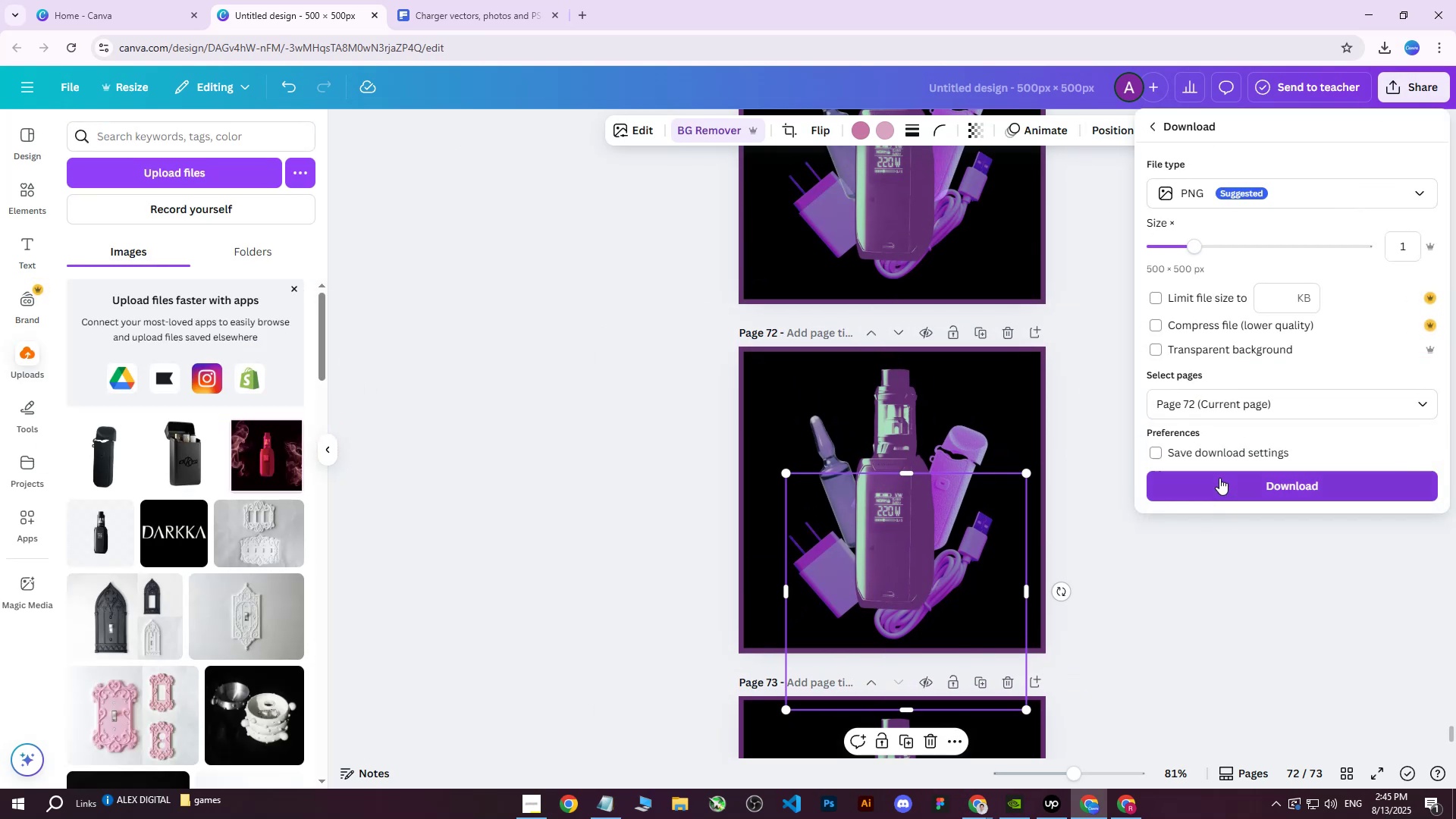 
left_click([1219, 475])
 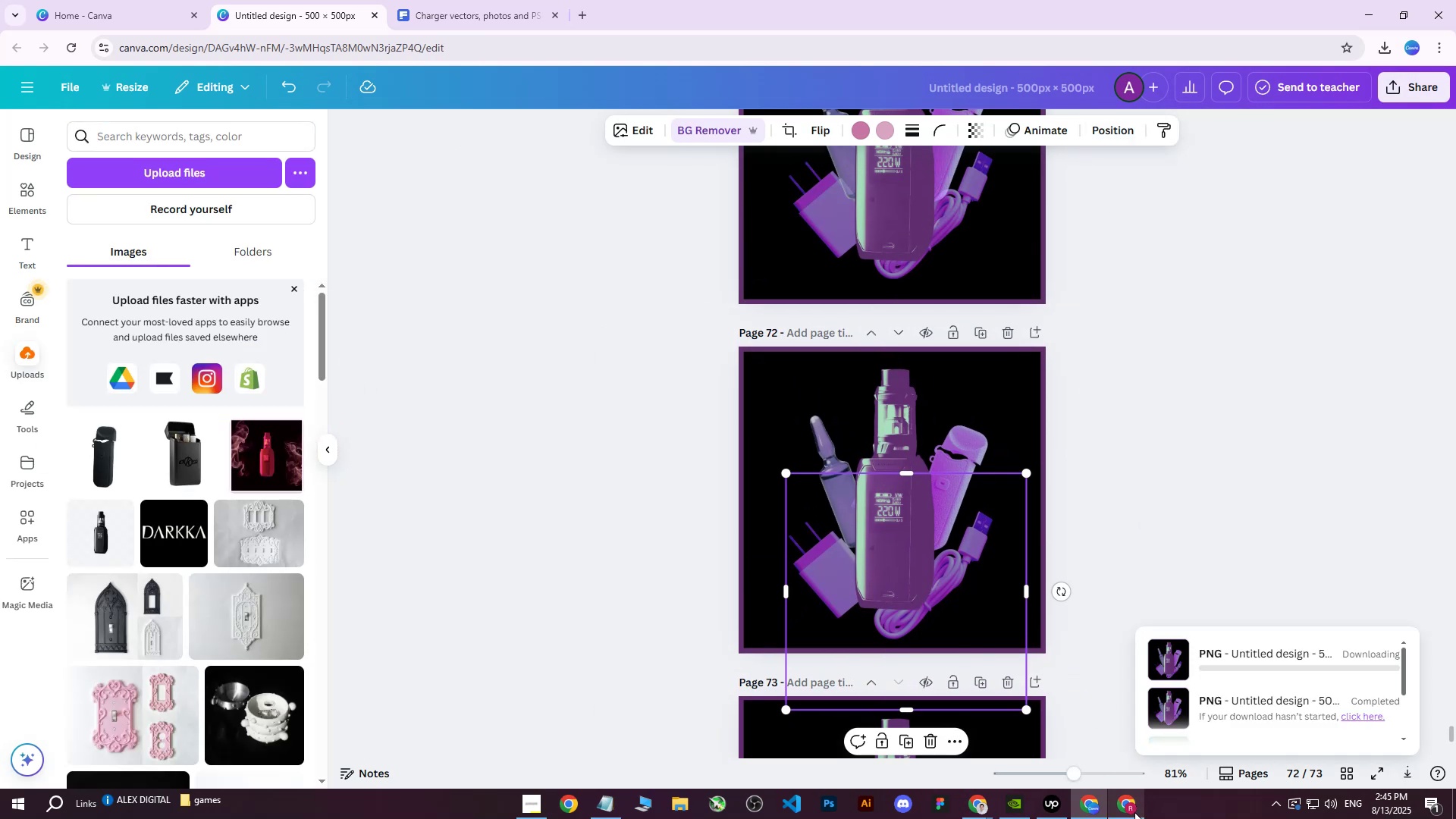 
left_click([1134, 814])
 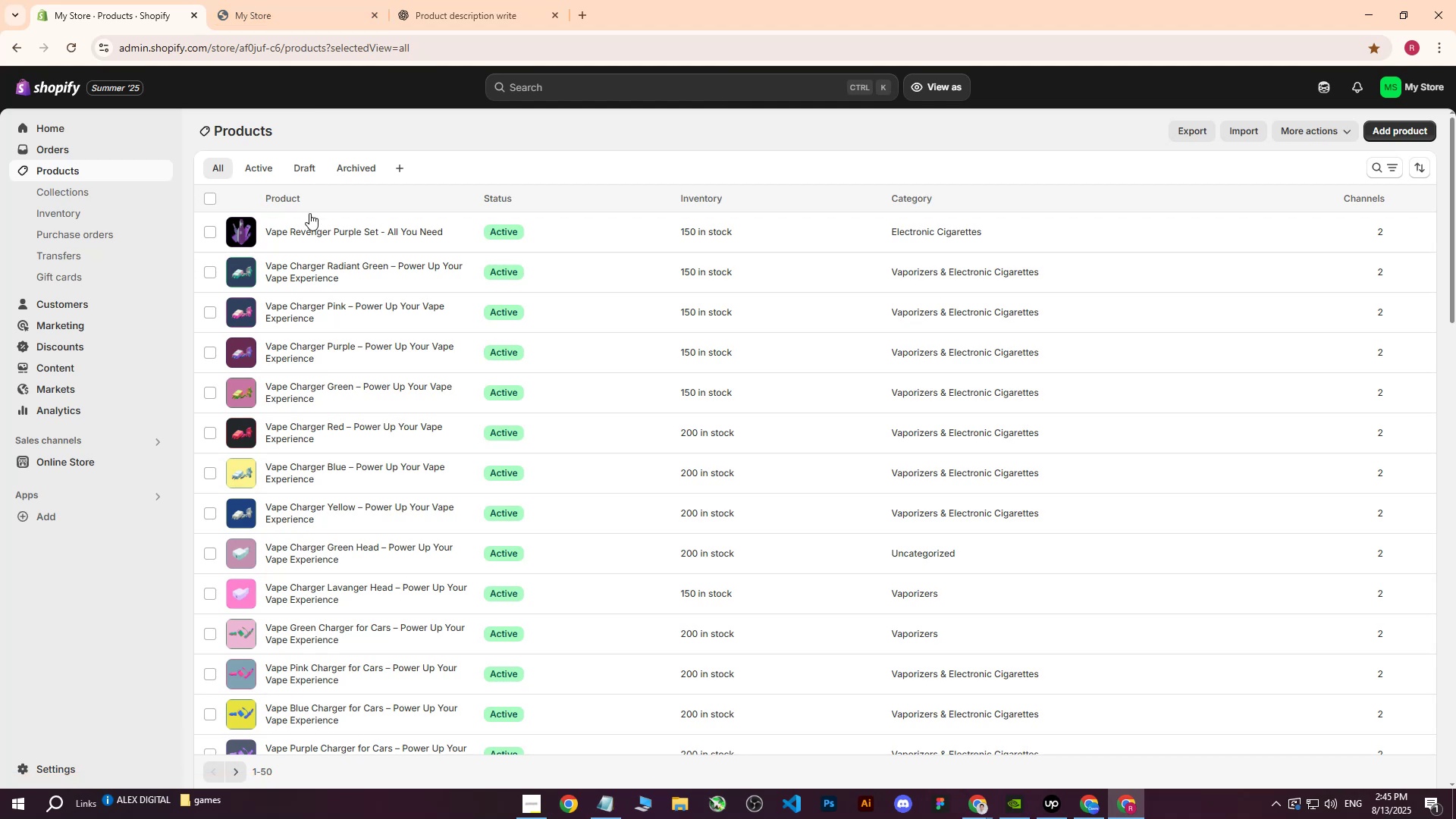 
left_click([308, 234])
 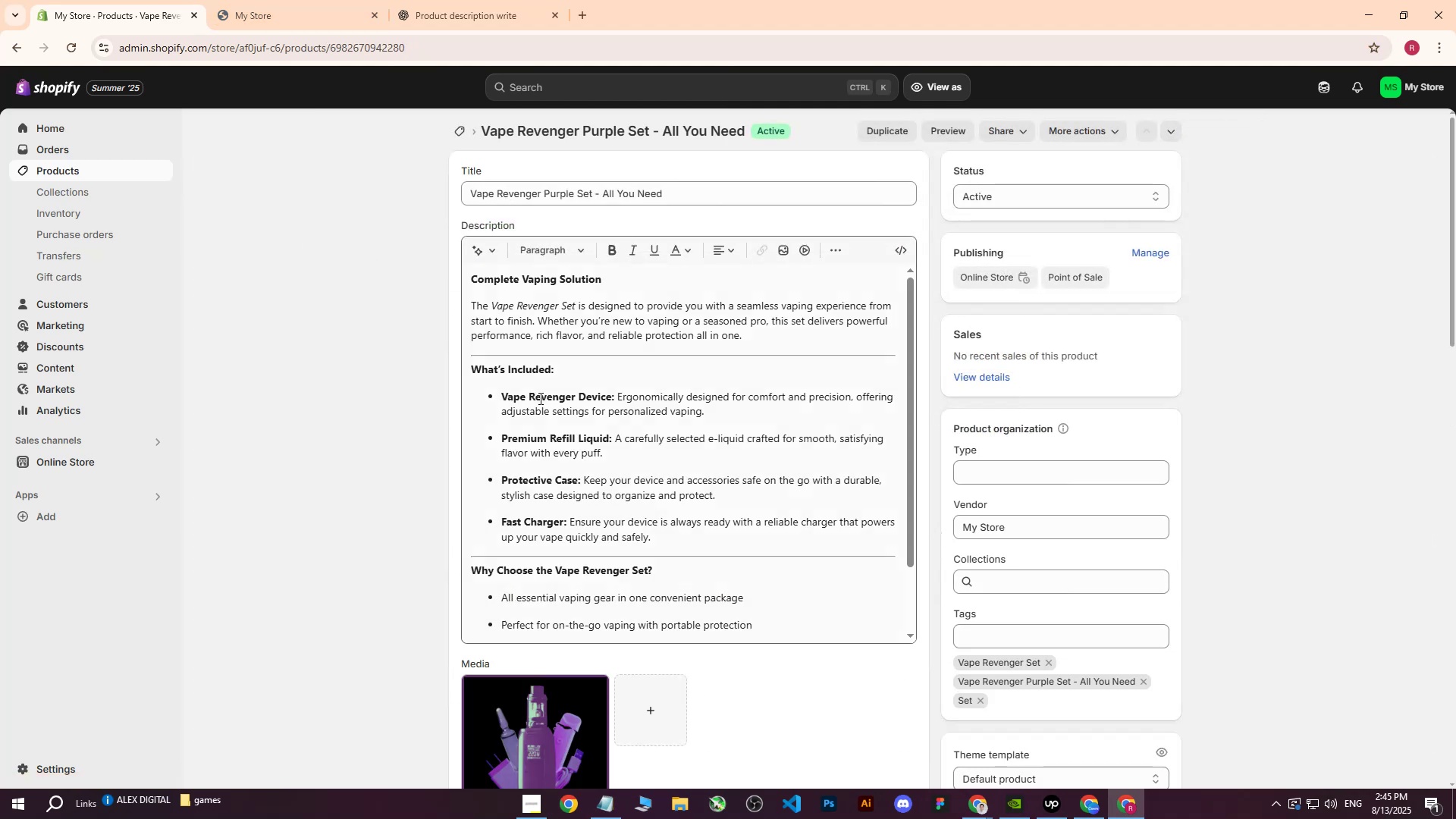 
scroll: coordinate [570, 655], scroll_direction: down, amount: 4.0
 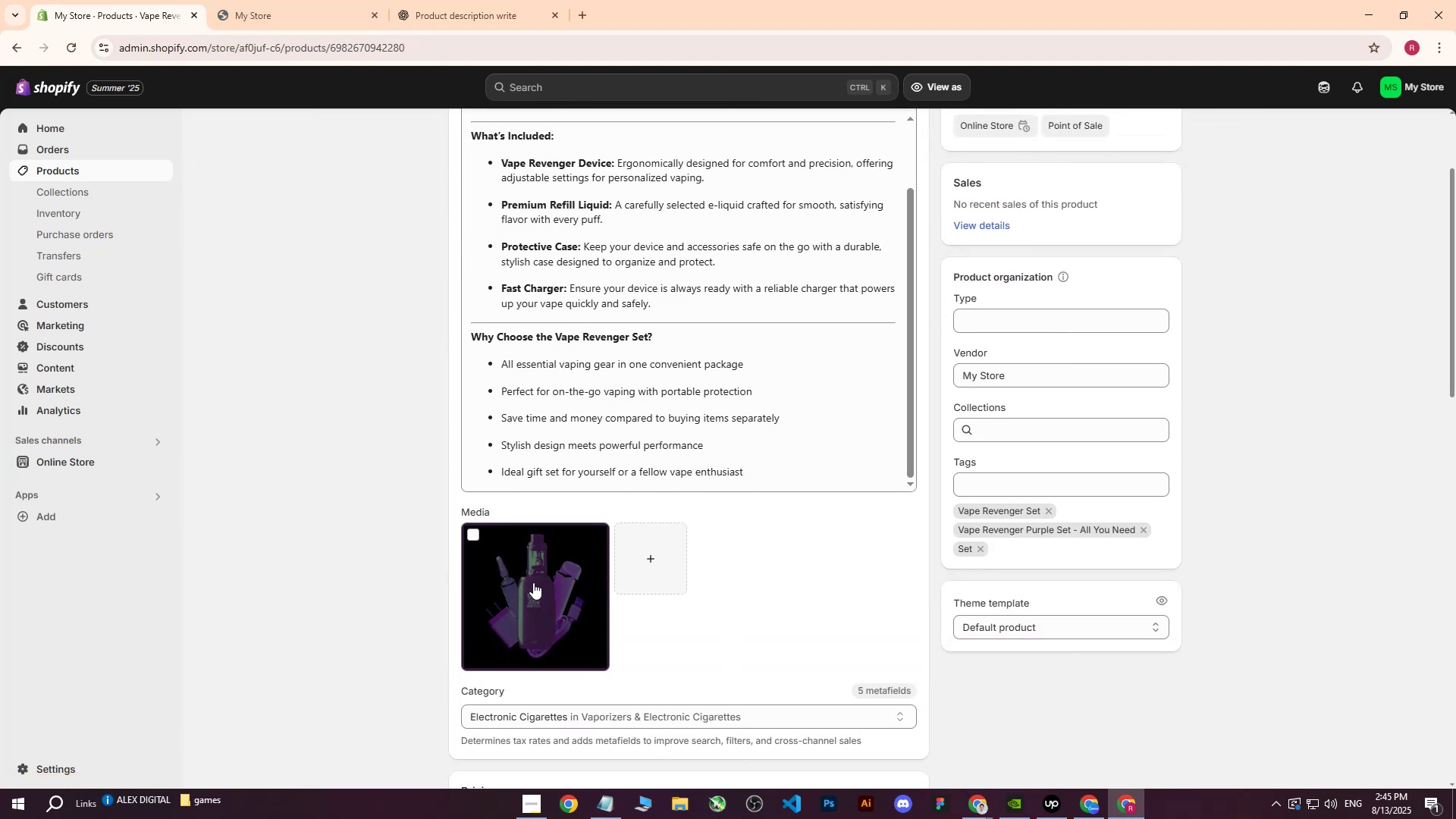 
left_click([533, 582])
 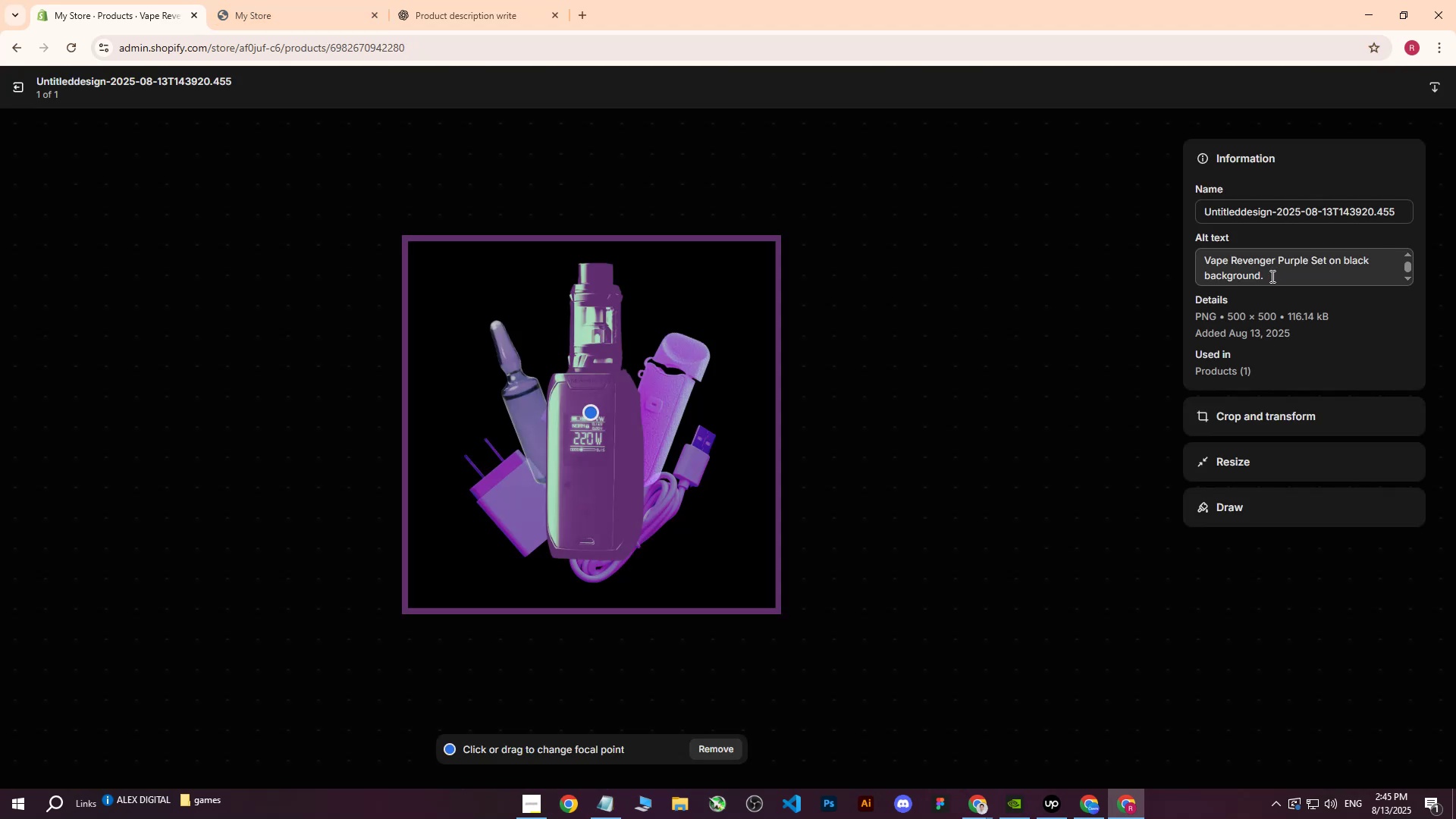 
left_click_drag(start_coordinate=[1290, 280], to_coordinate=[1142, 241])
 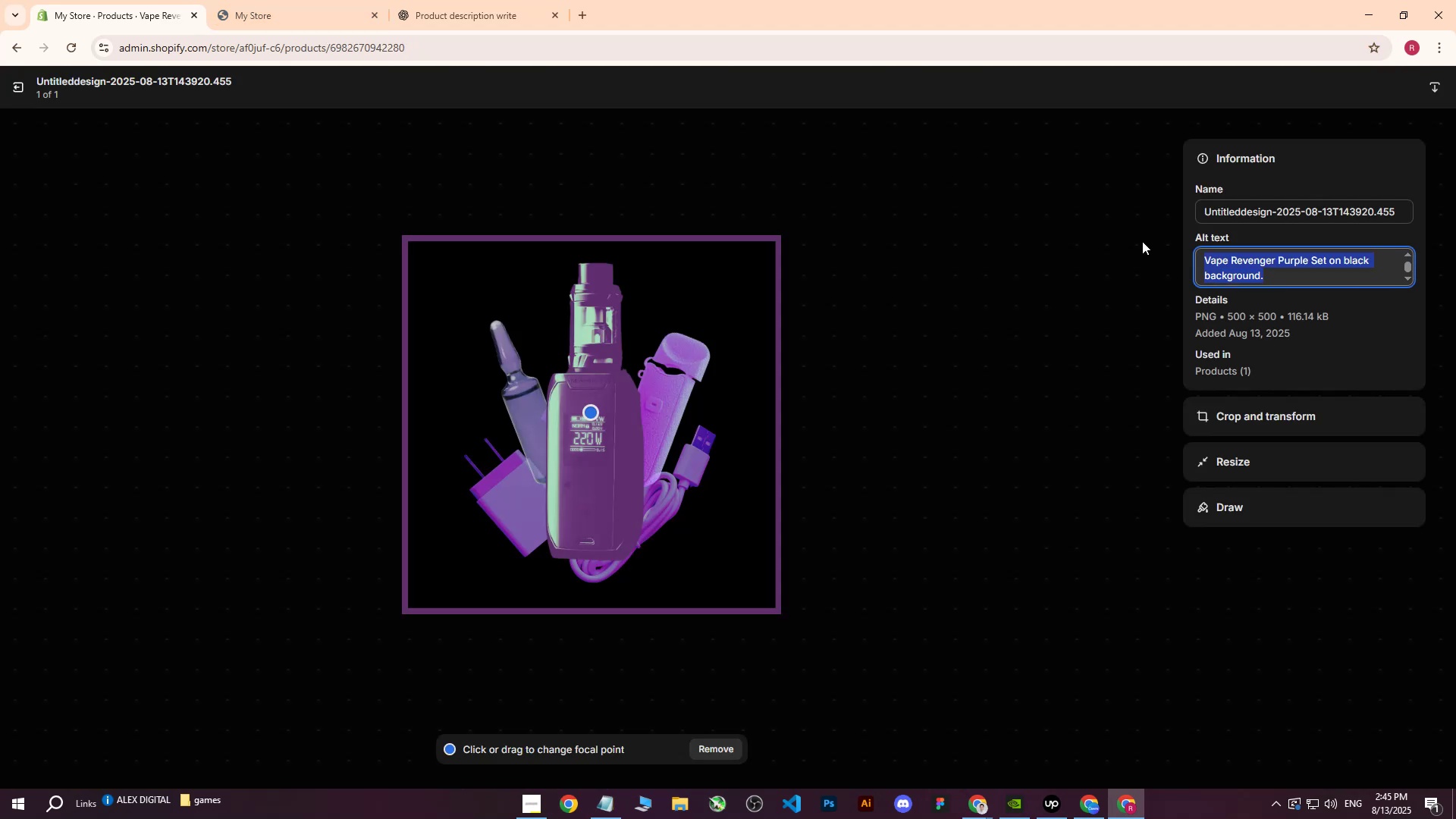 
key(Control+C)
 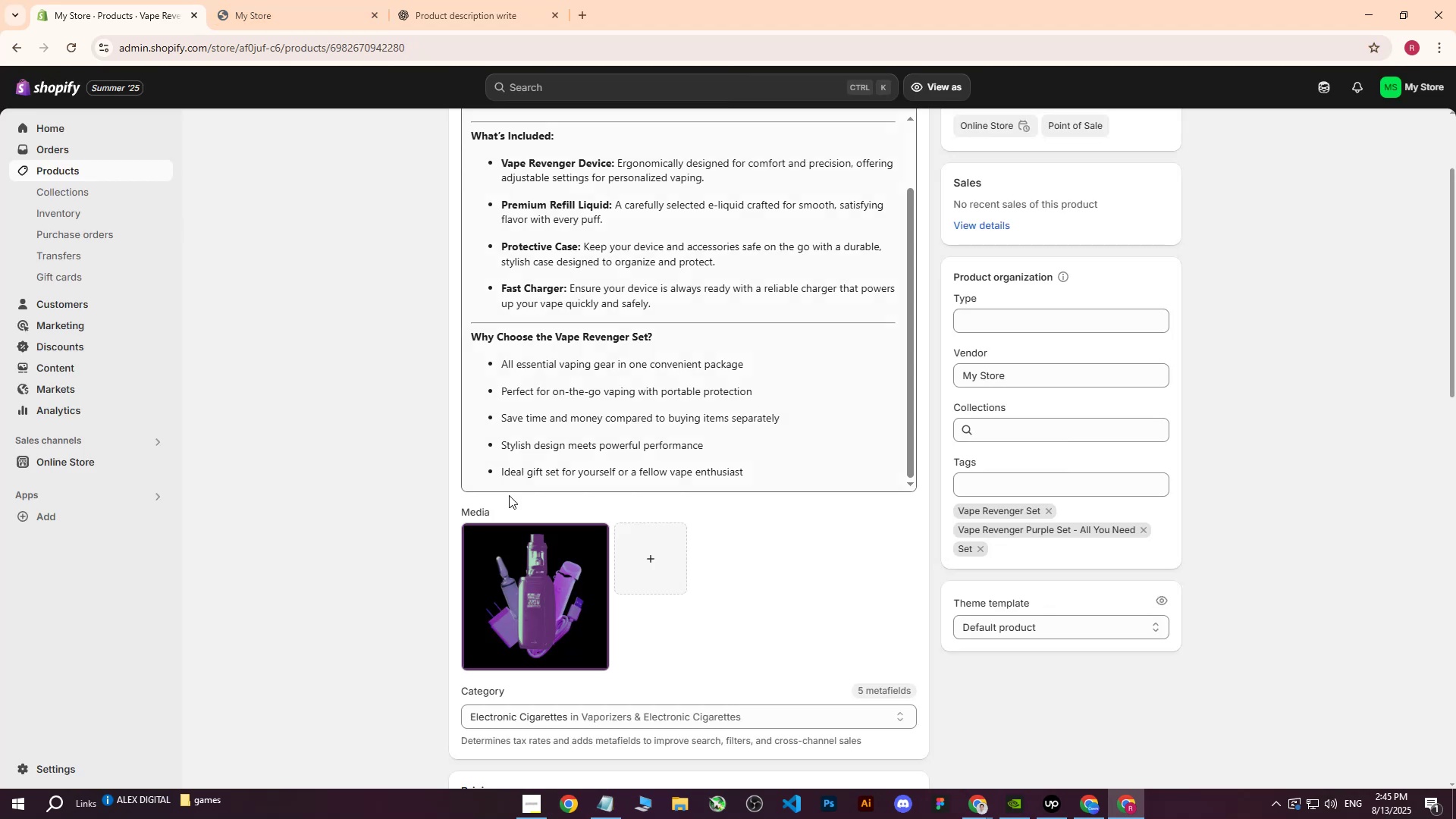 
left_click([475, 532])
 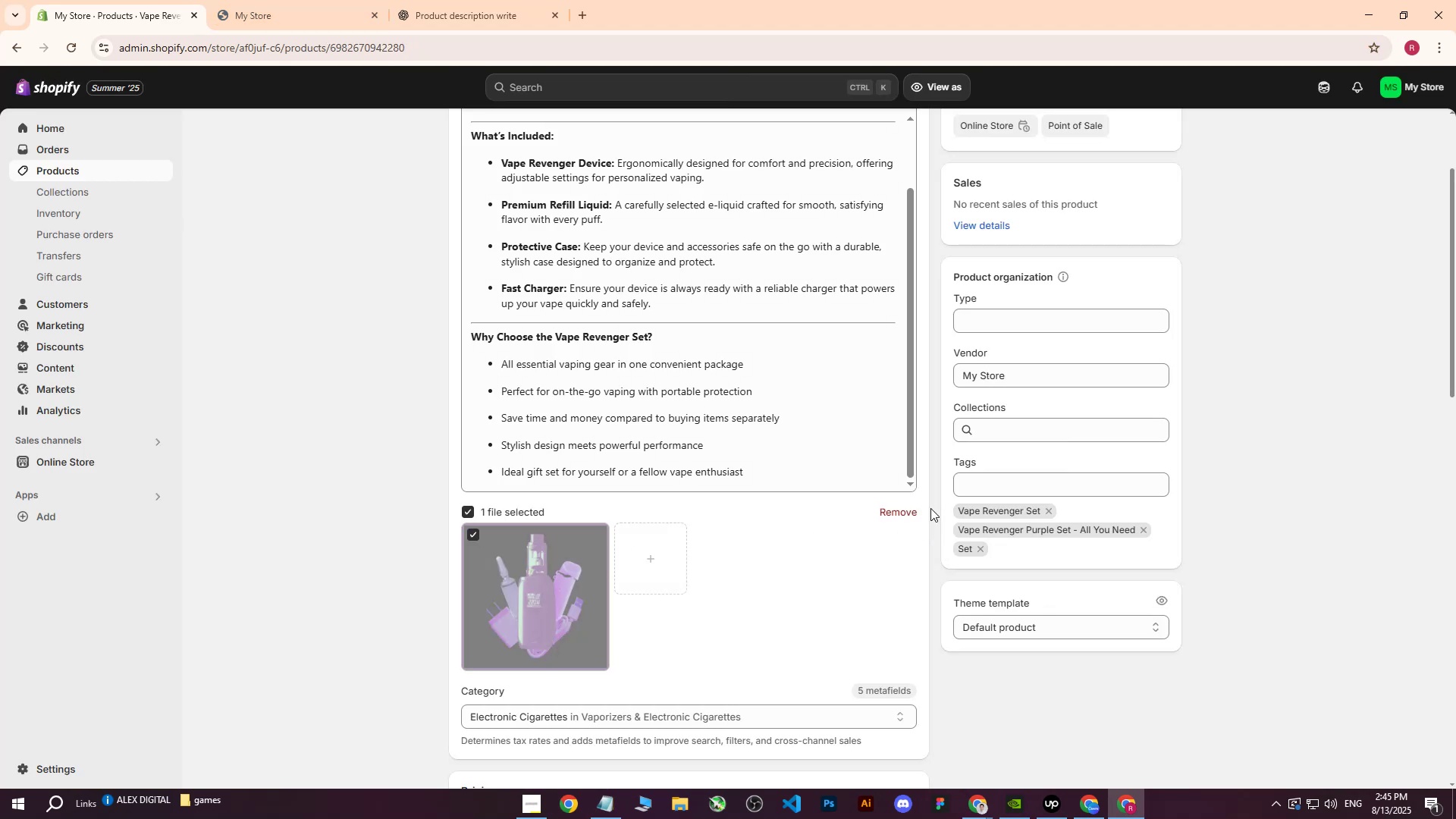 
left_click([895, 515])
 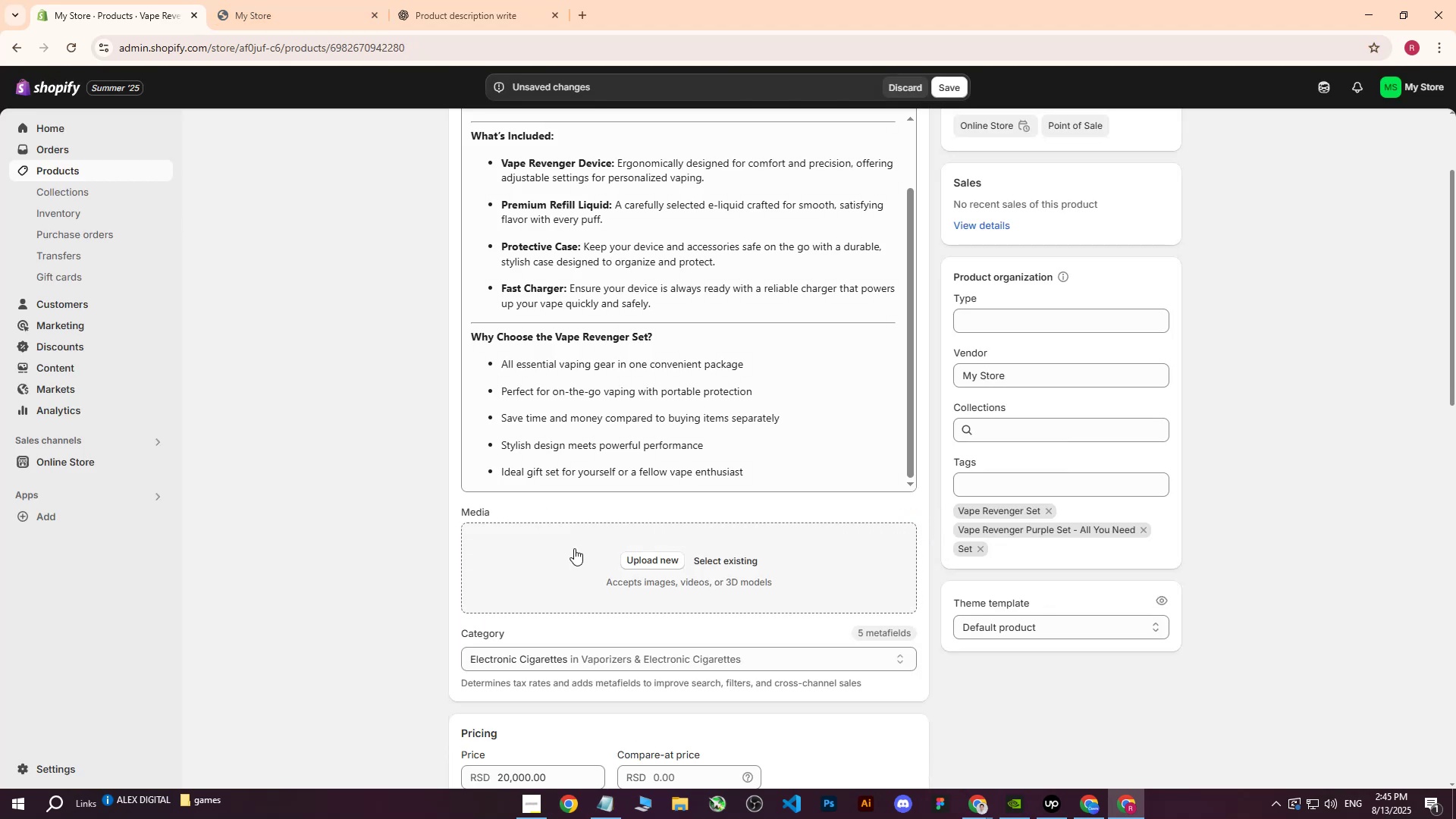 
left_click([639, 554])
 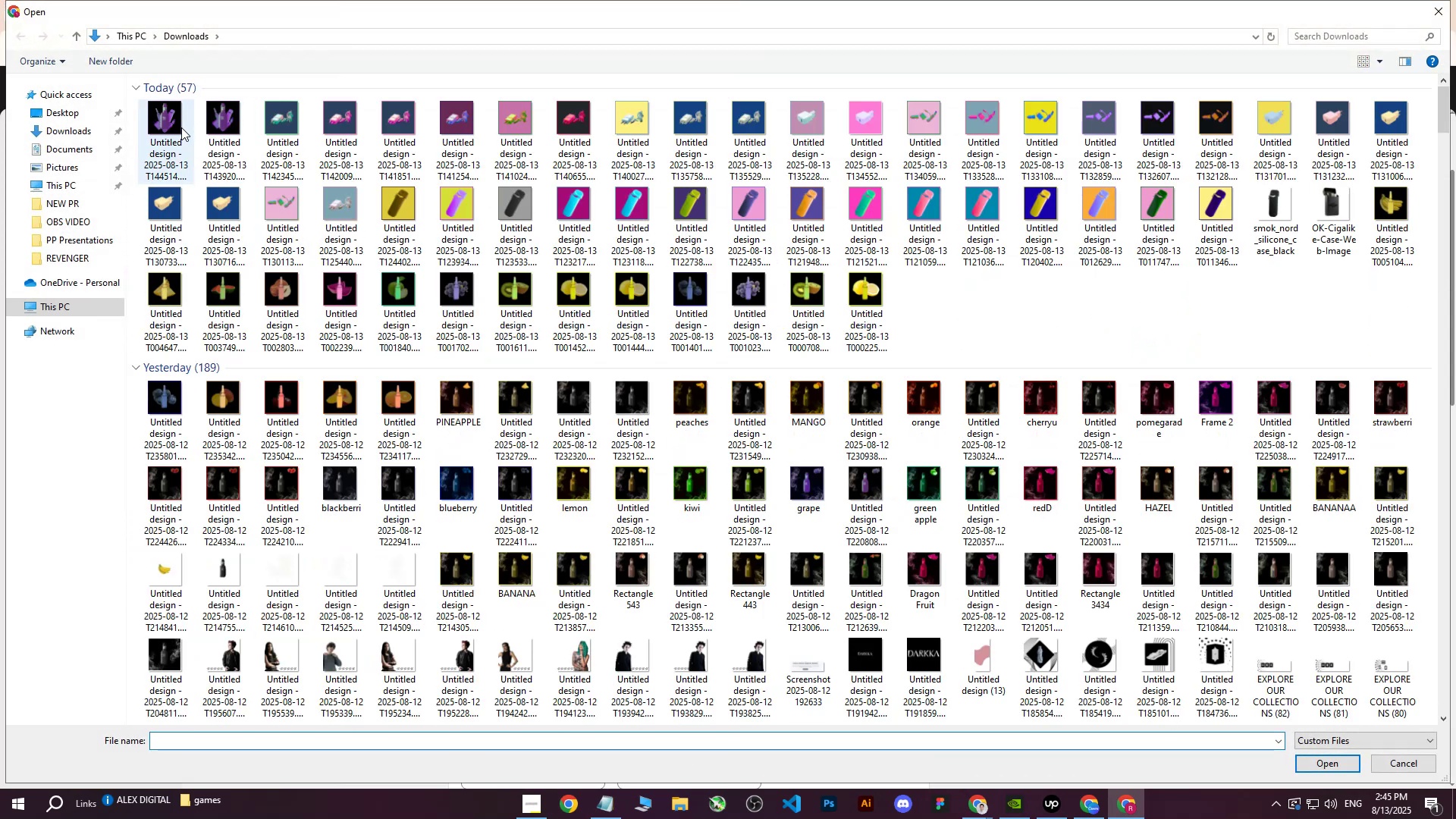 
left_click([178, 126])
 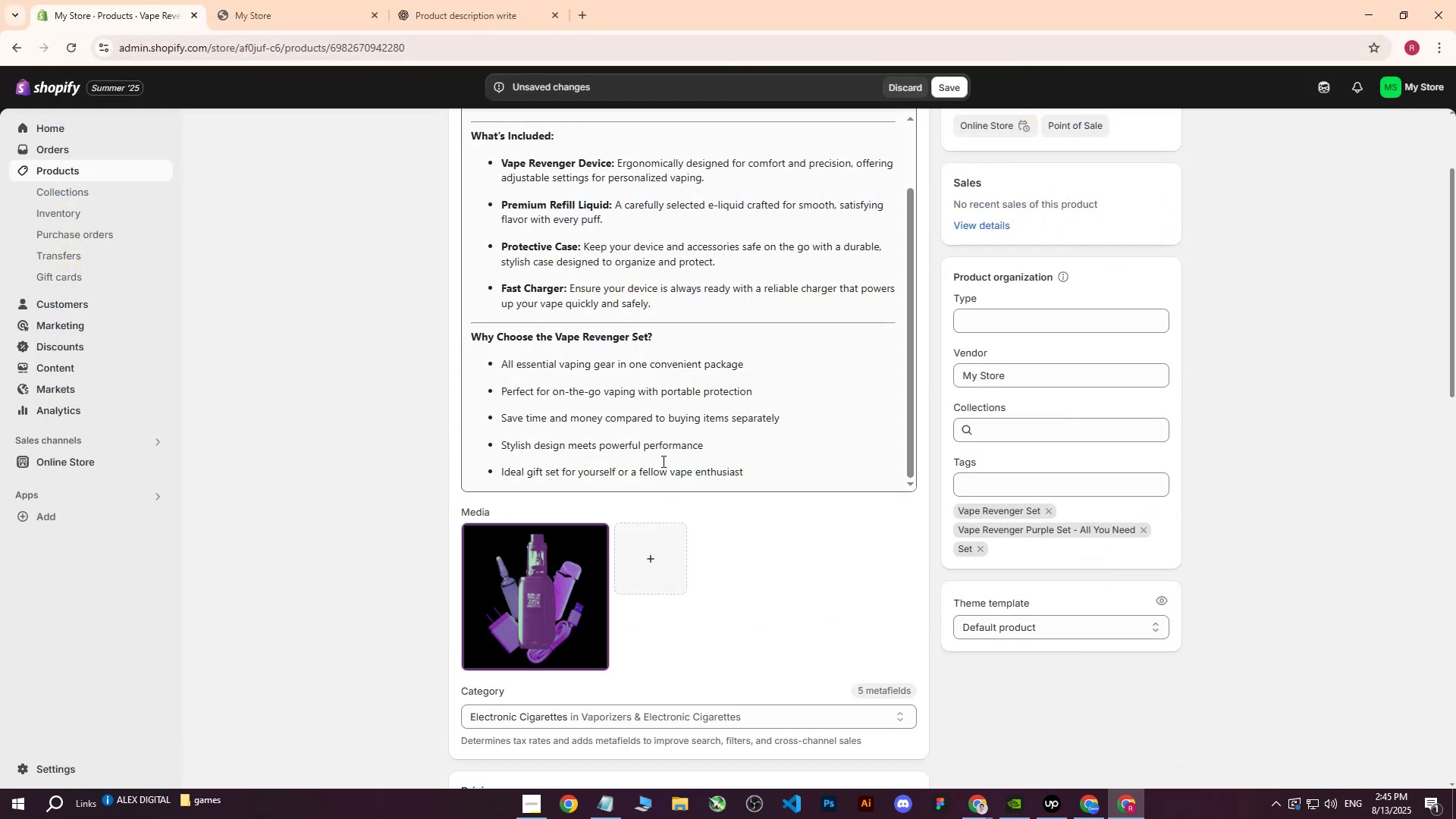 
wait(12.92)
 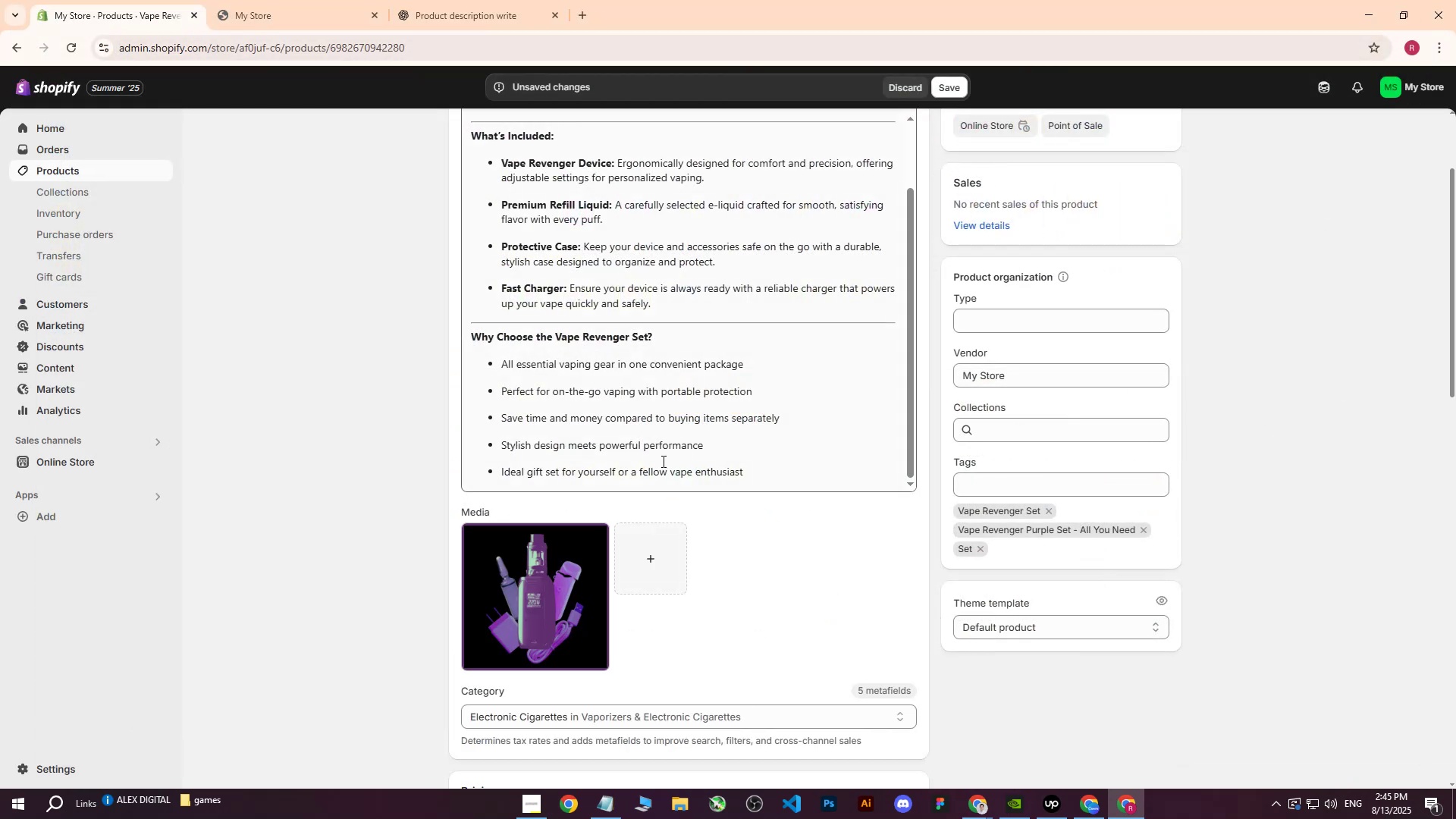 
left_click([538, 582])
 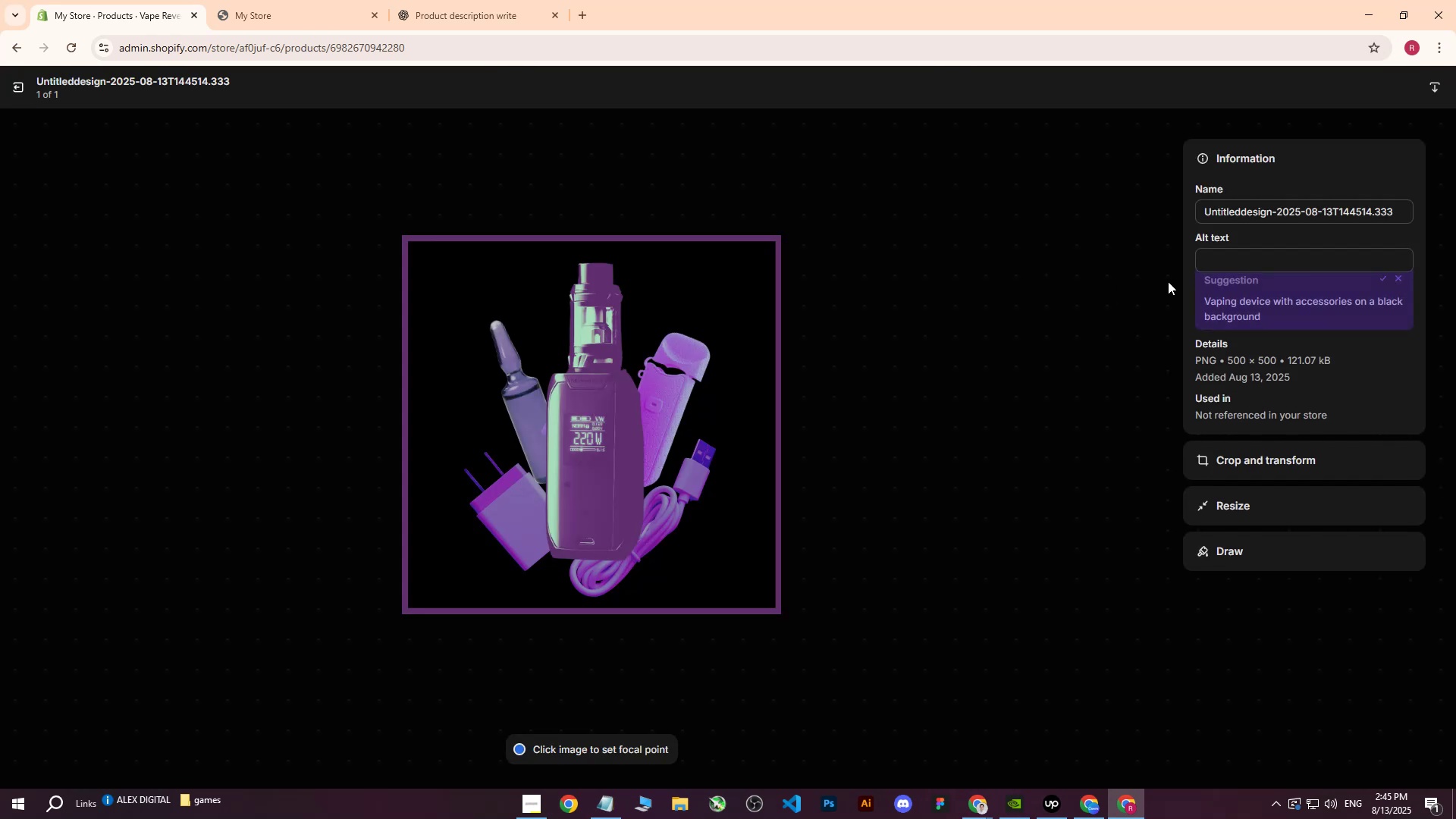 
left_click([1240, 271])
 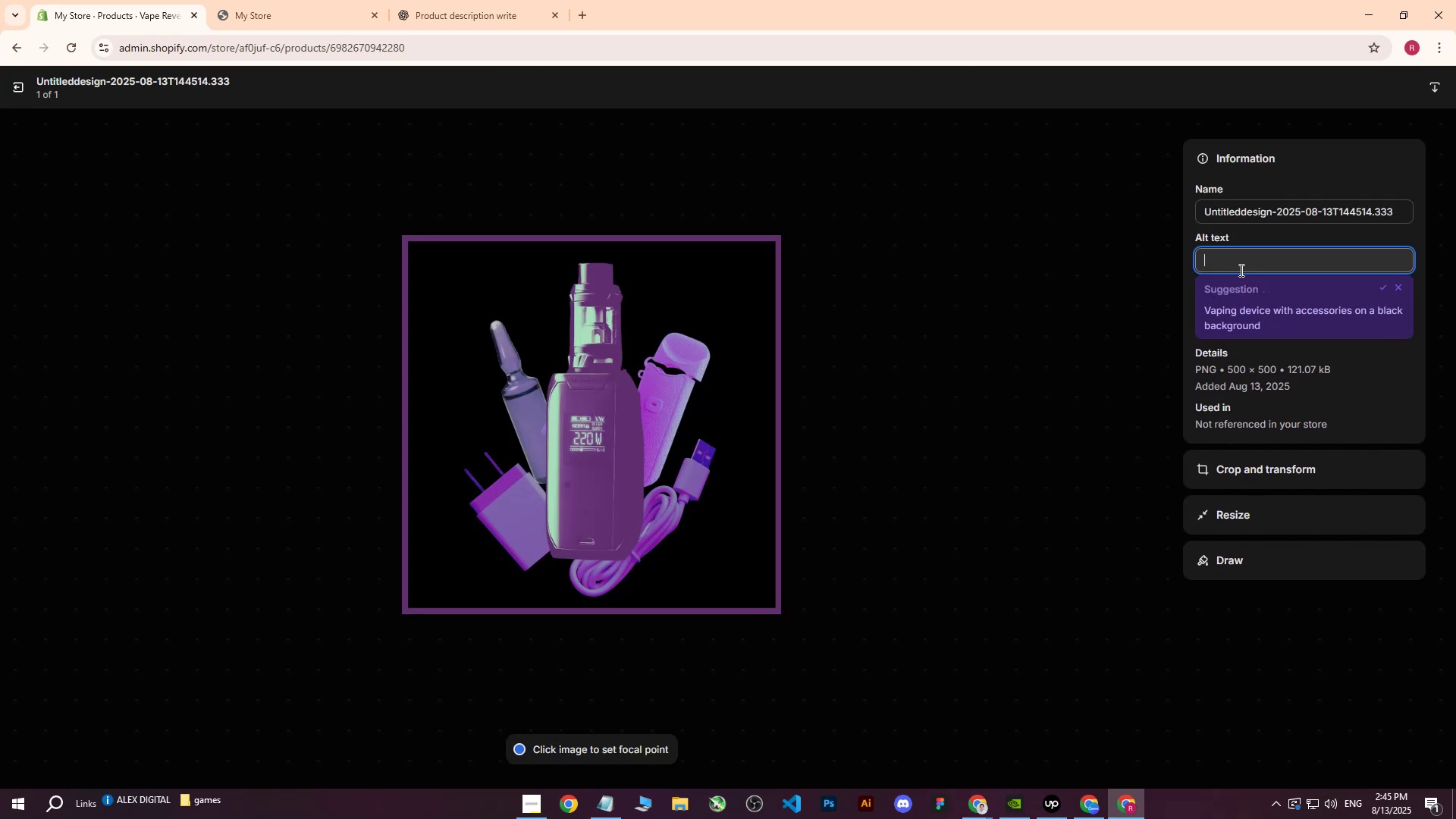 
key(Control+ControlLeft)
 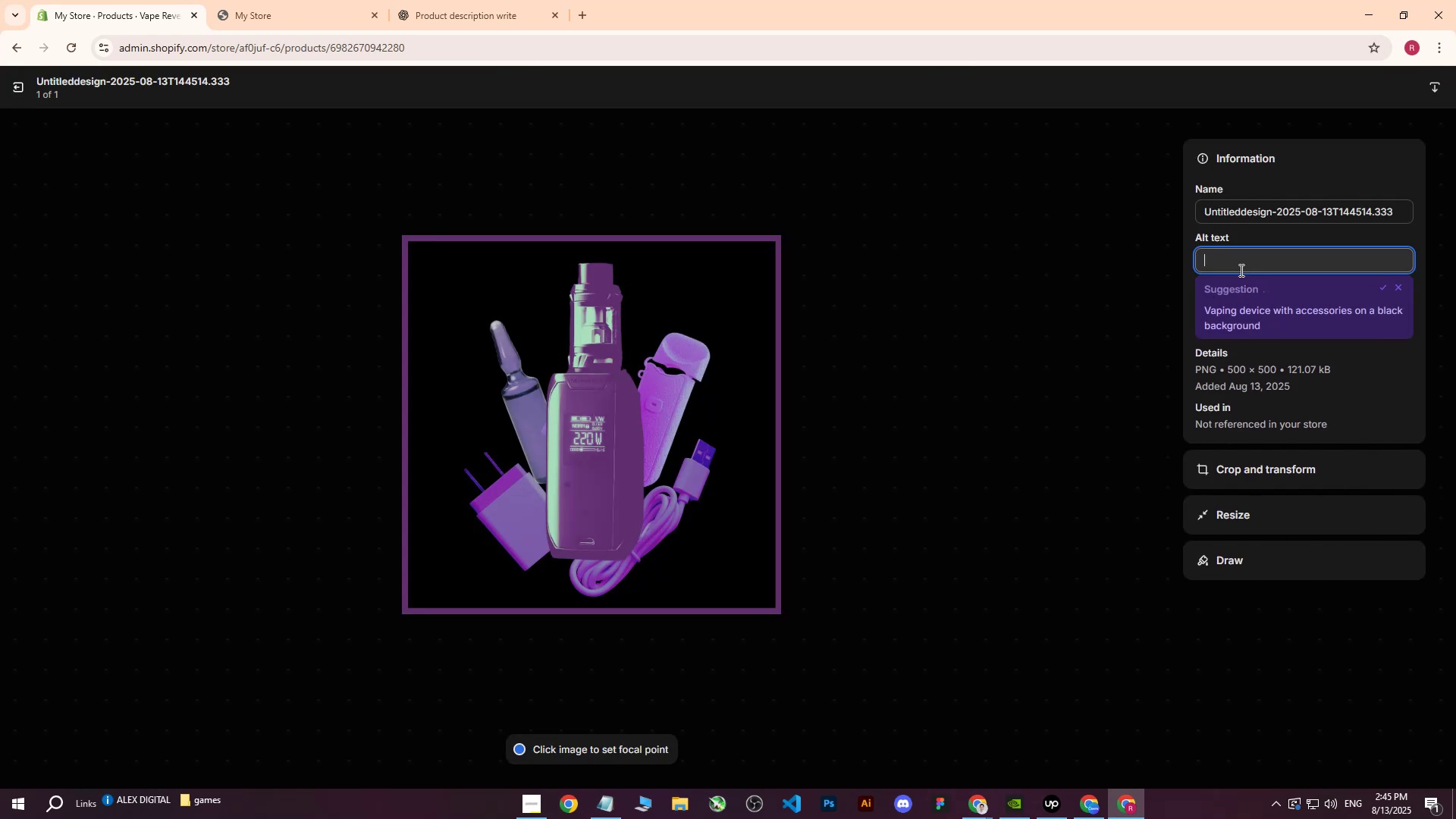 
key(Control+V)
 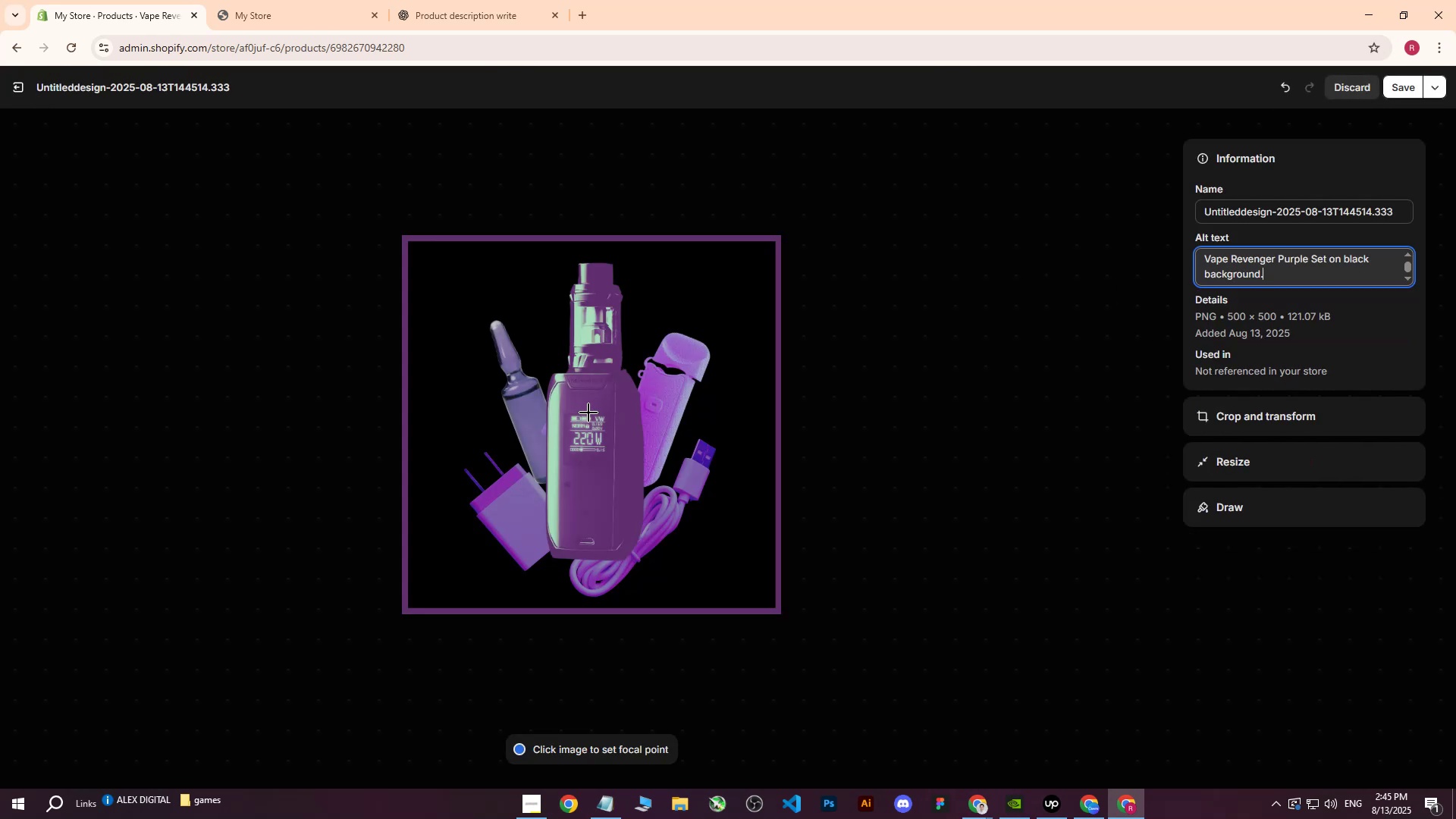 
left_click([592, 414])
 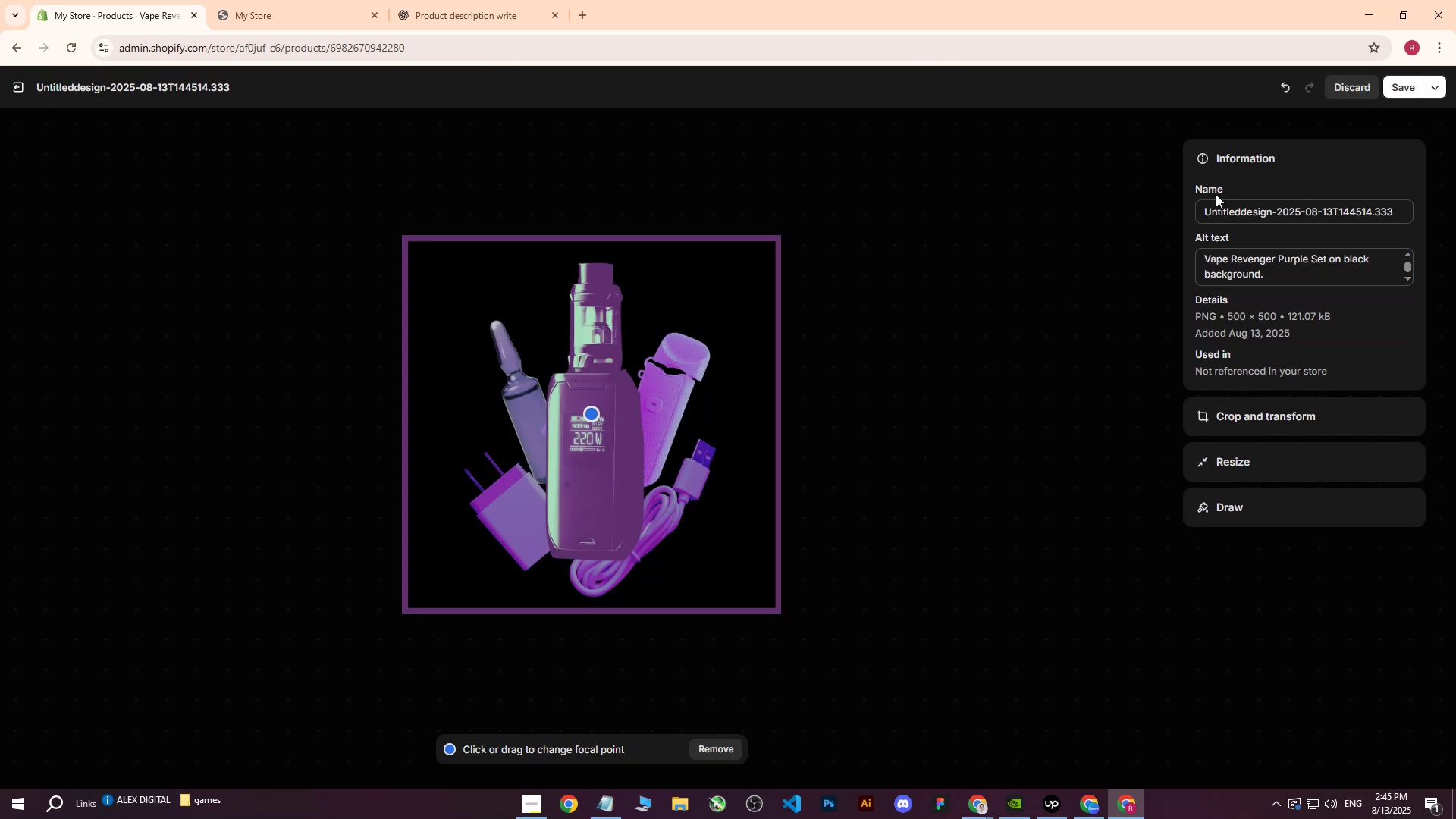 
left_click([1407, 77])
 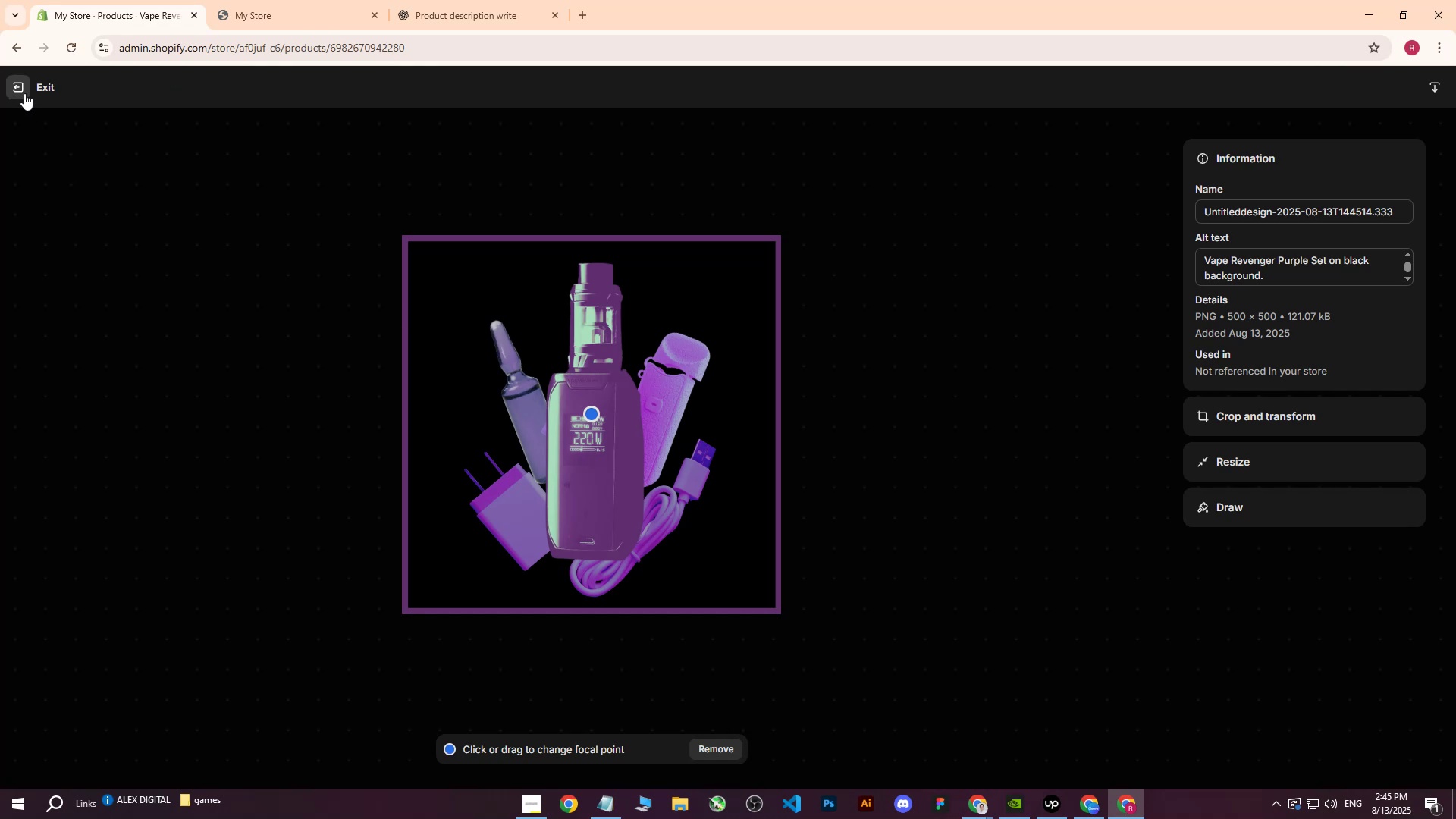 
wait(7.18)
 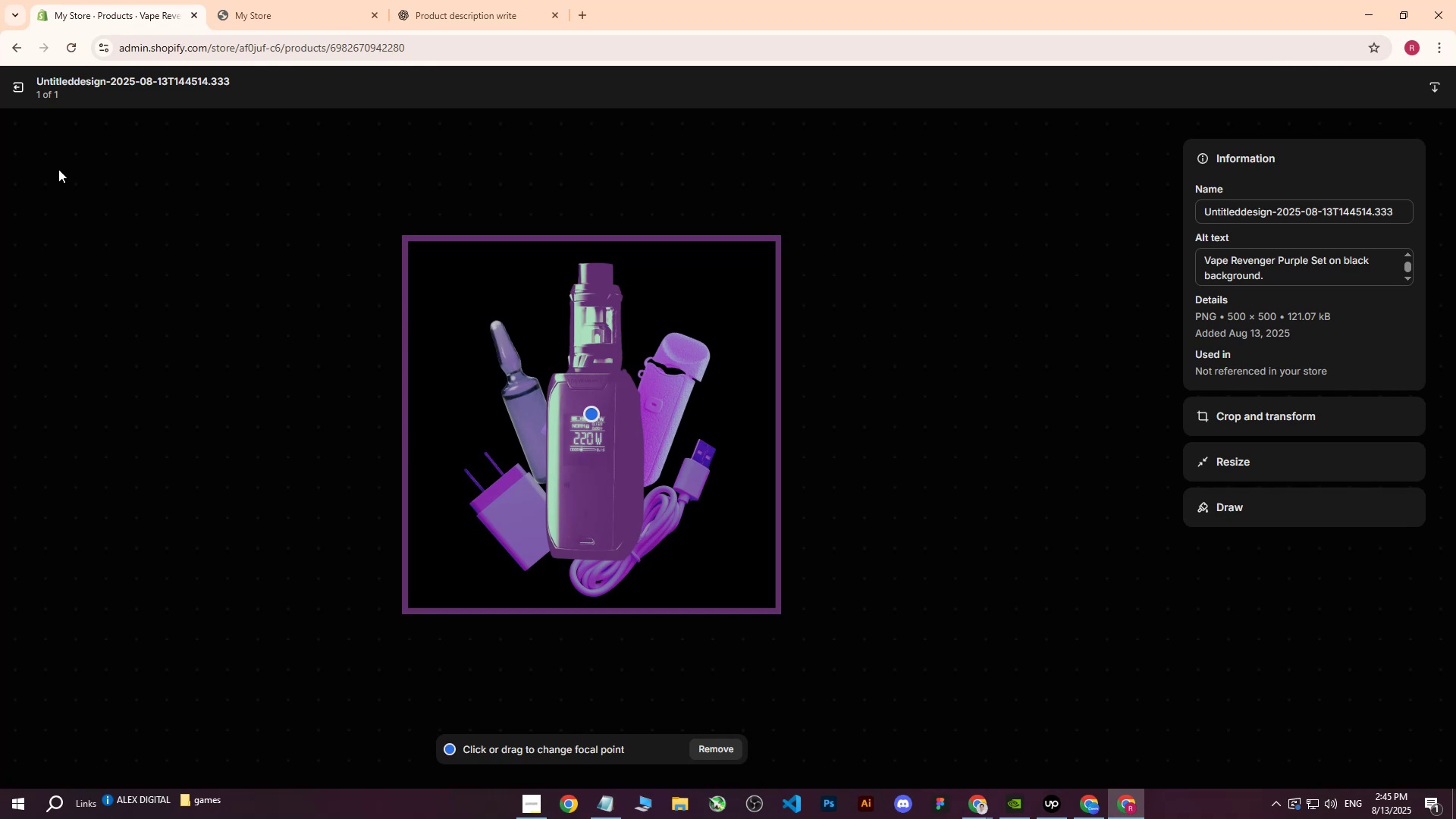 
left_click([24, 93])
 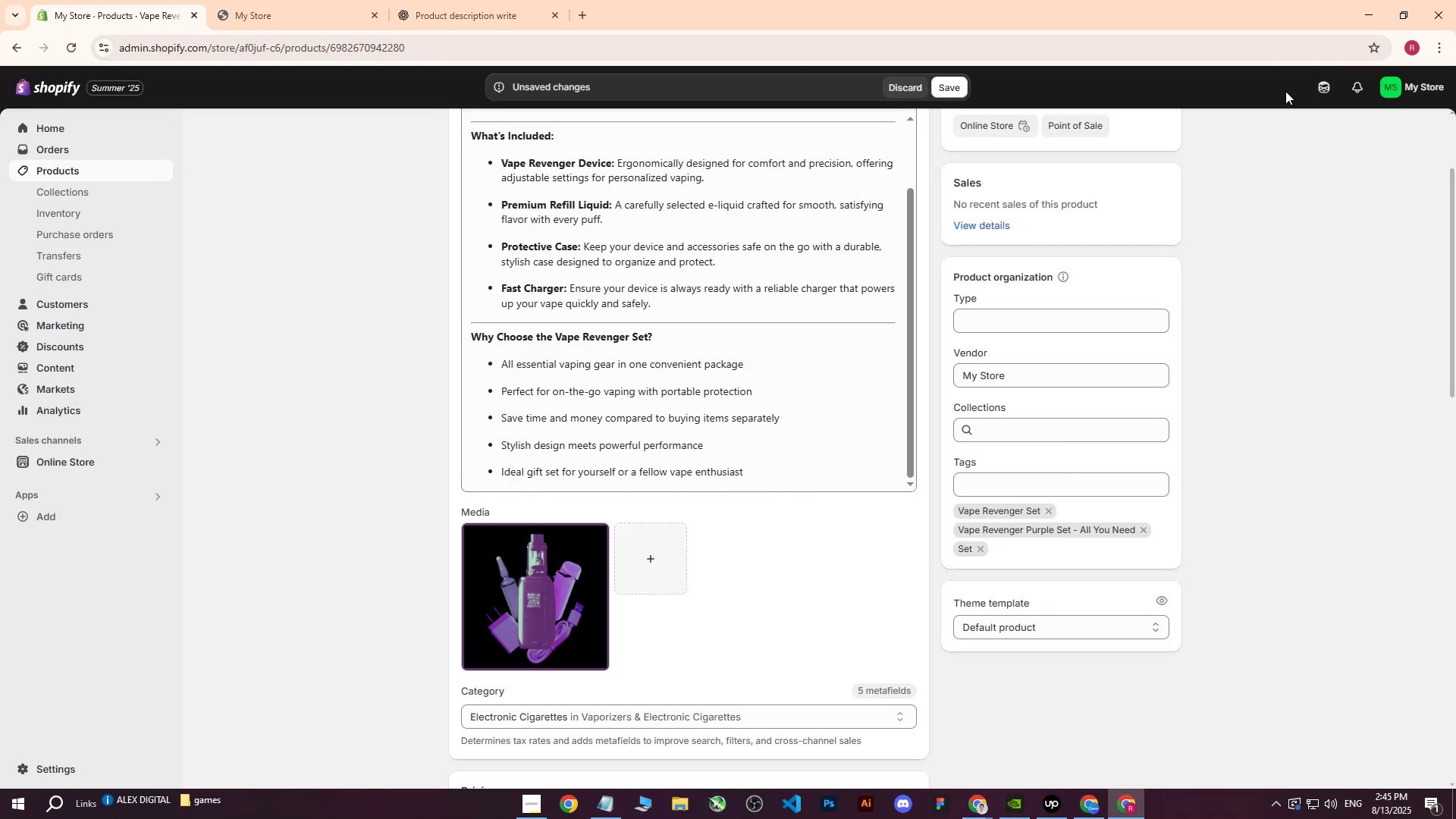 
left_click([944, 80])
 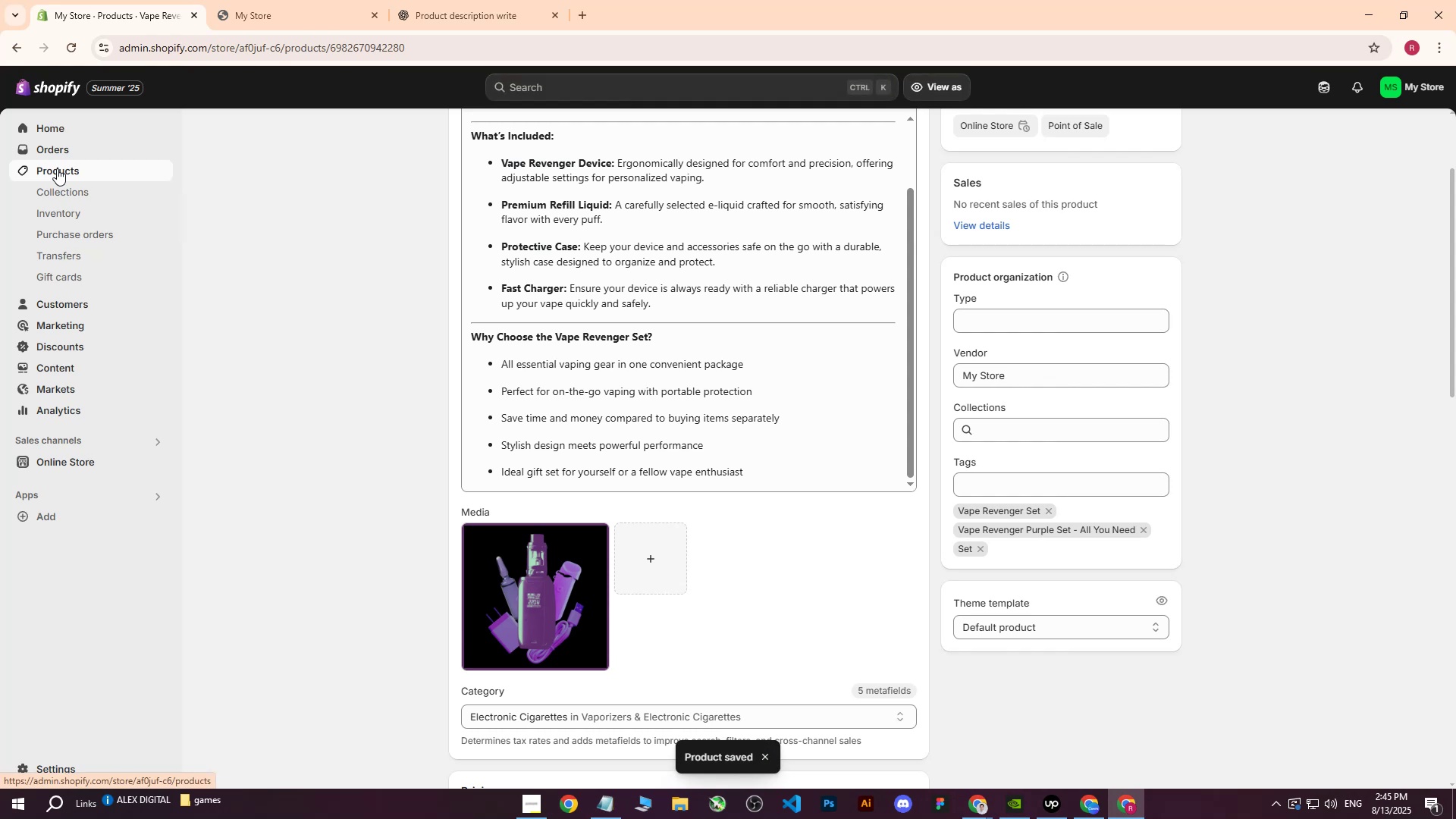 
left_click([57, 168])
 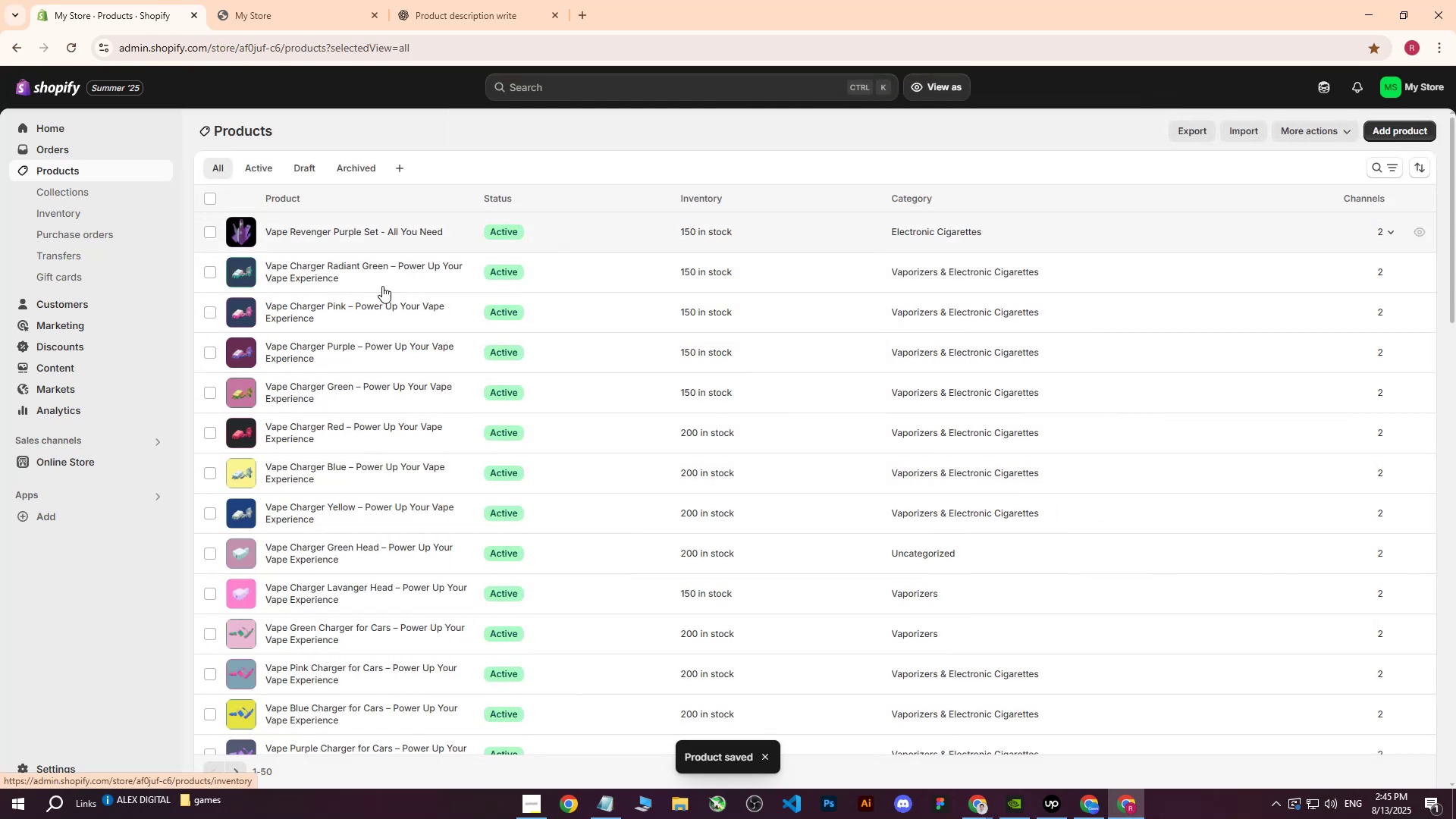 
left_click([397, 242])
 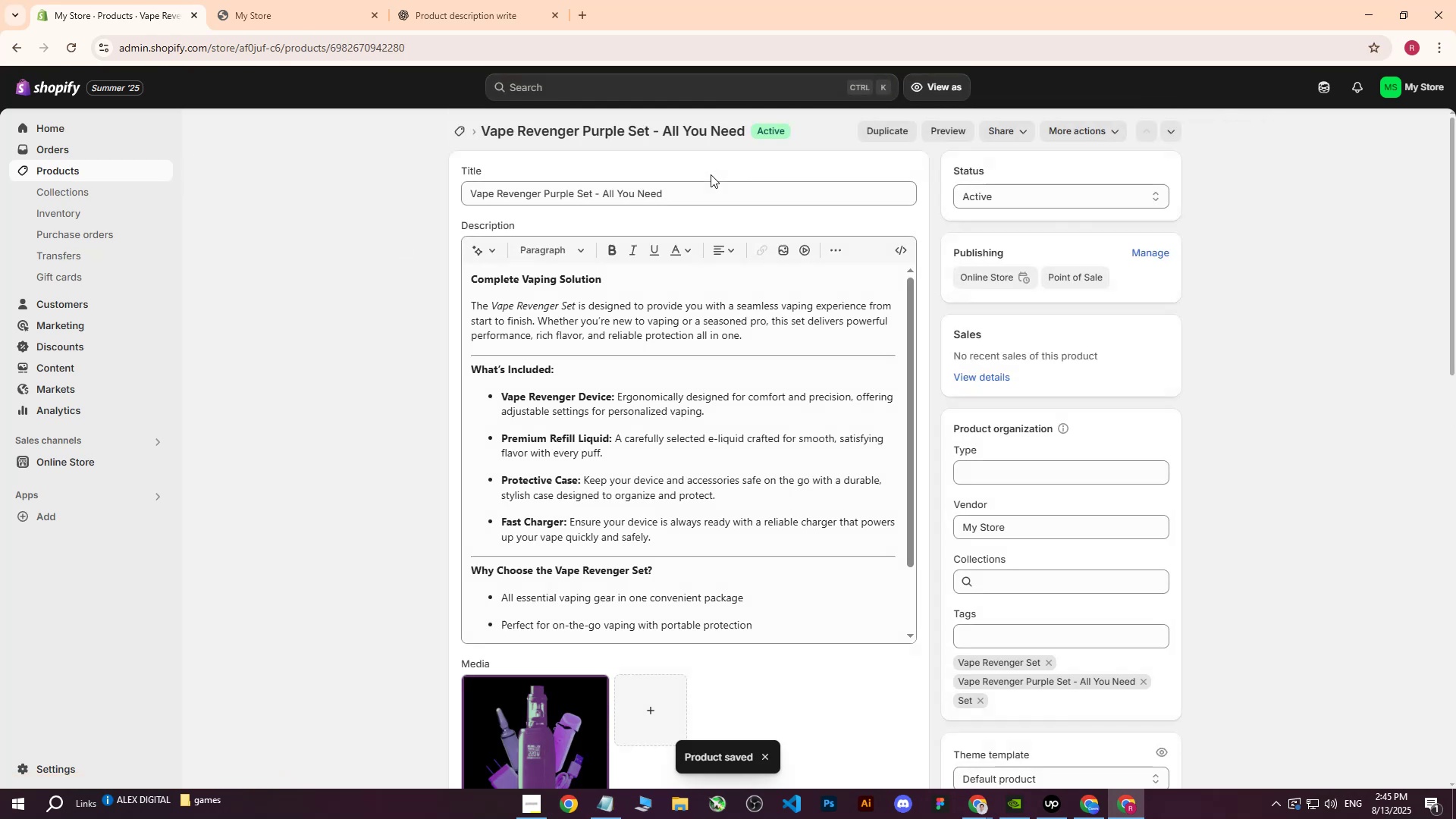 
left_click([704, 196])
 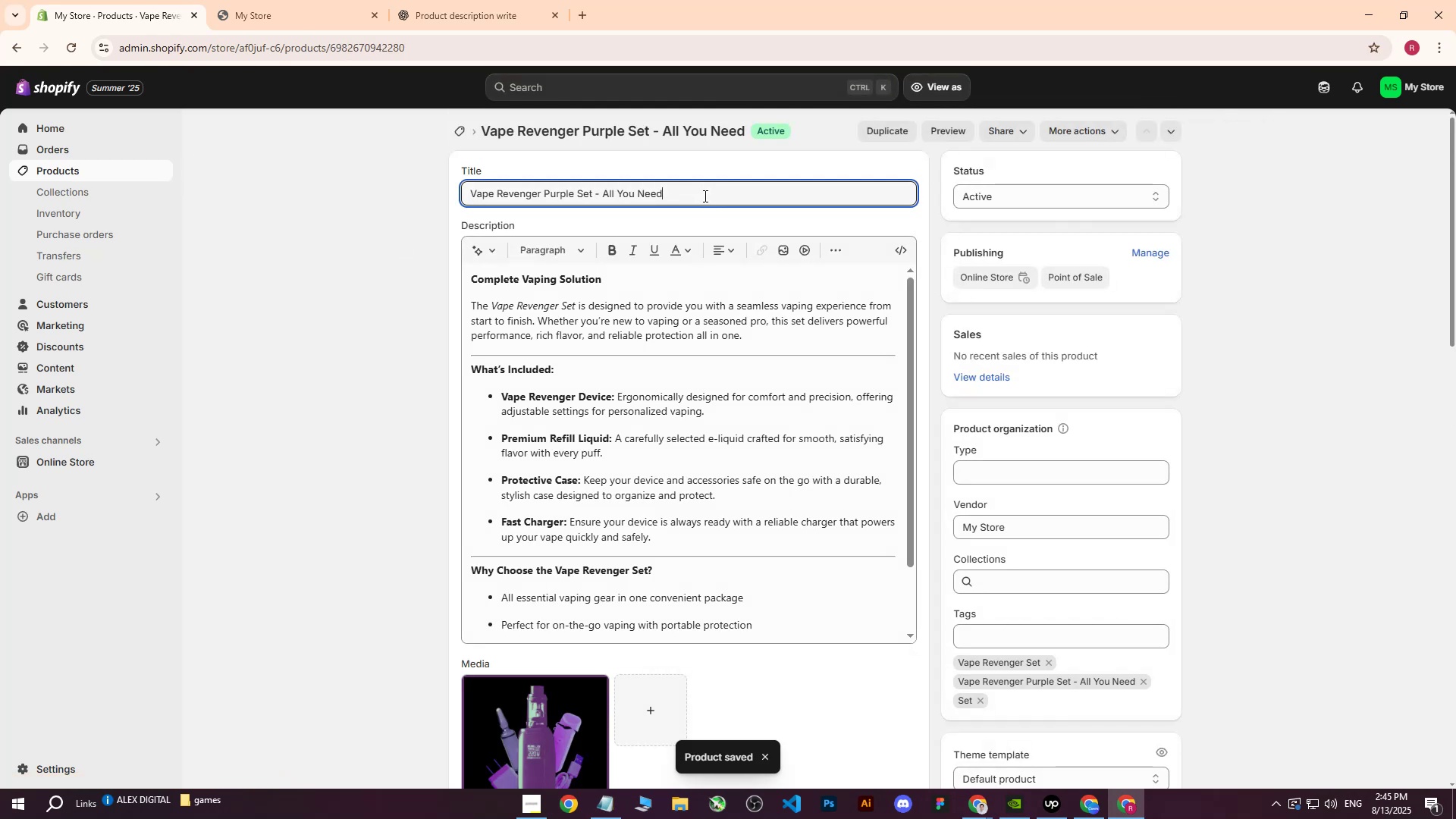 
left_click_drag(start_coordinate=[704, 196], to_coordinate=[419, 206])
 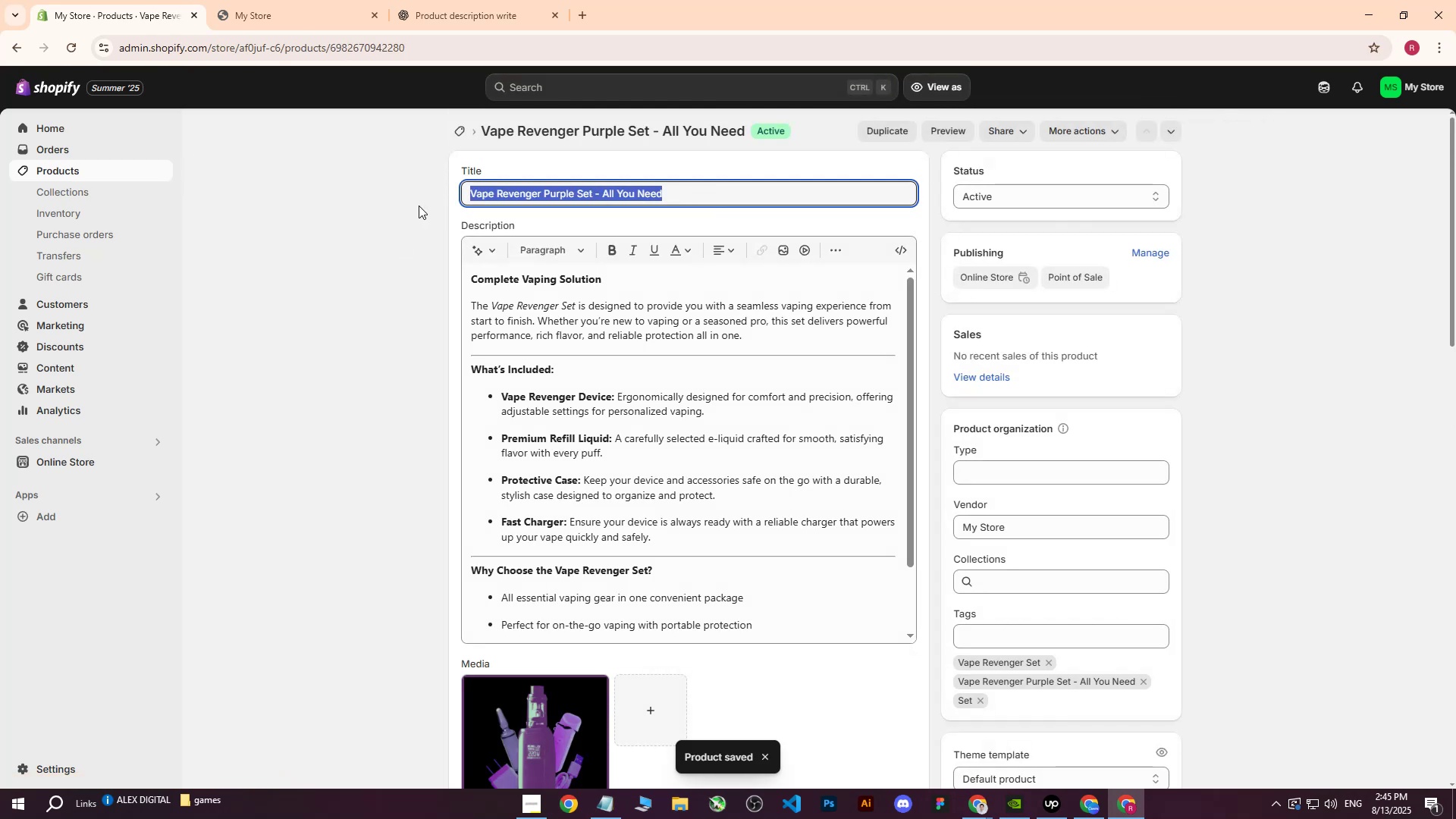 
key(Control+ControlLeft)
 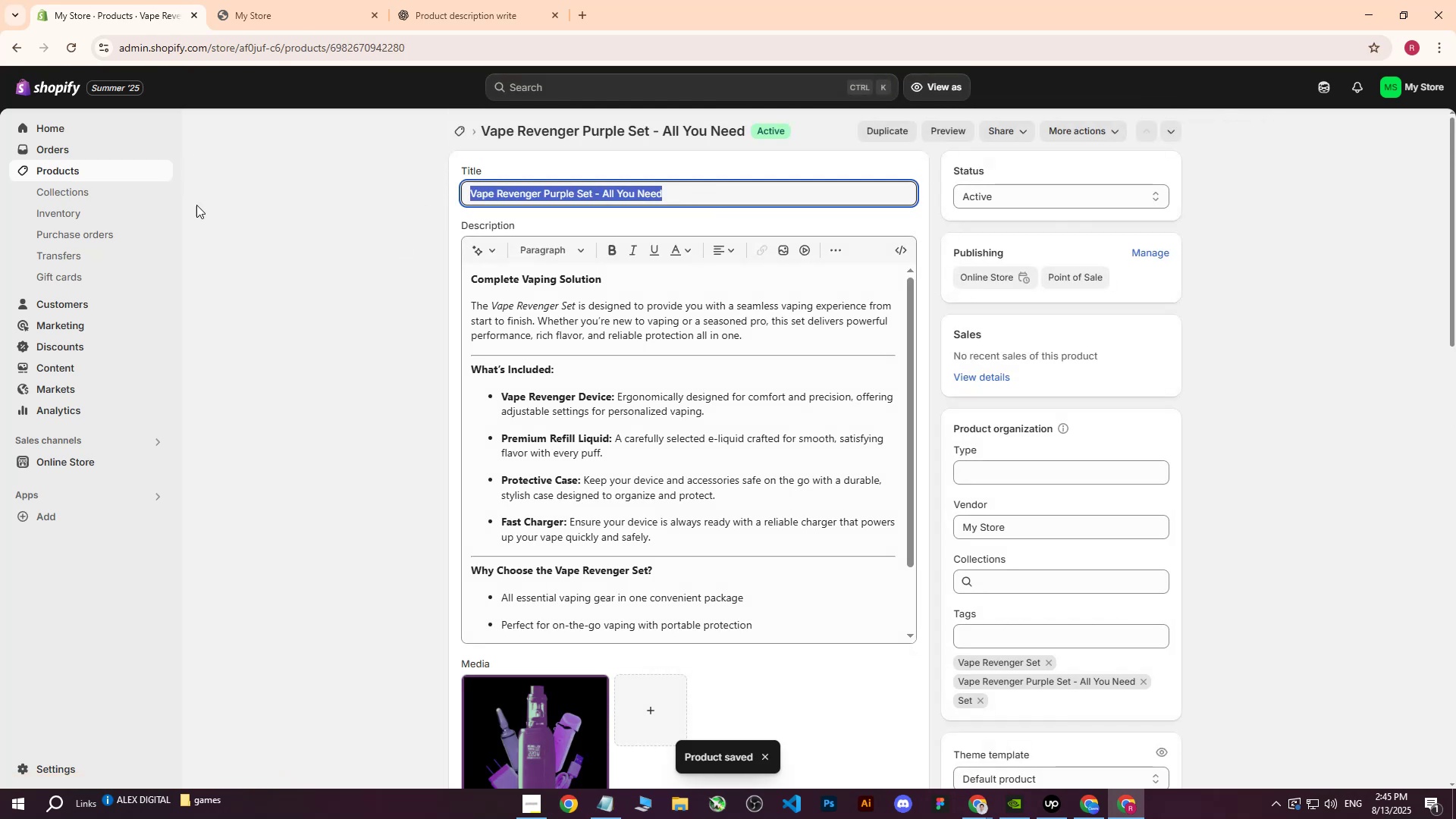 
key(Control+C)
 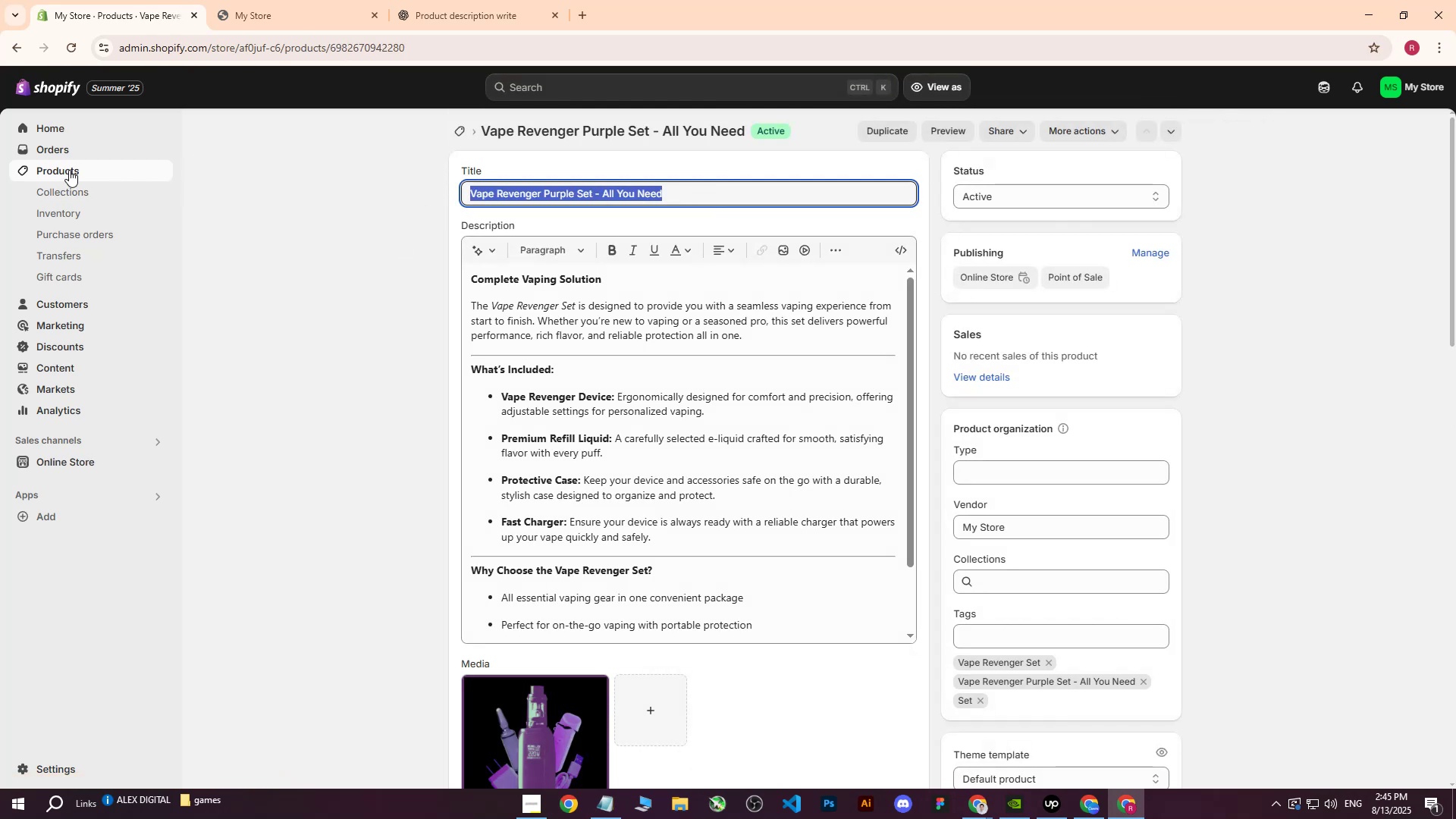 
left_click([68, 170])
 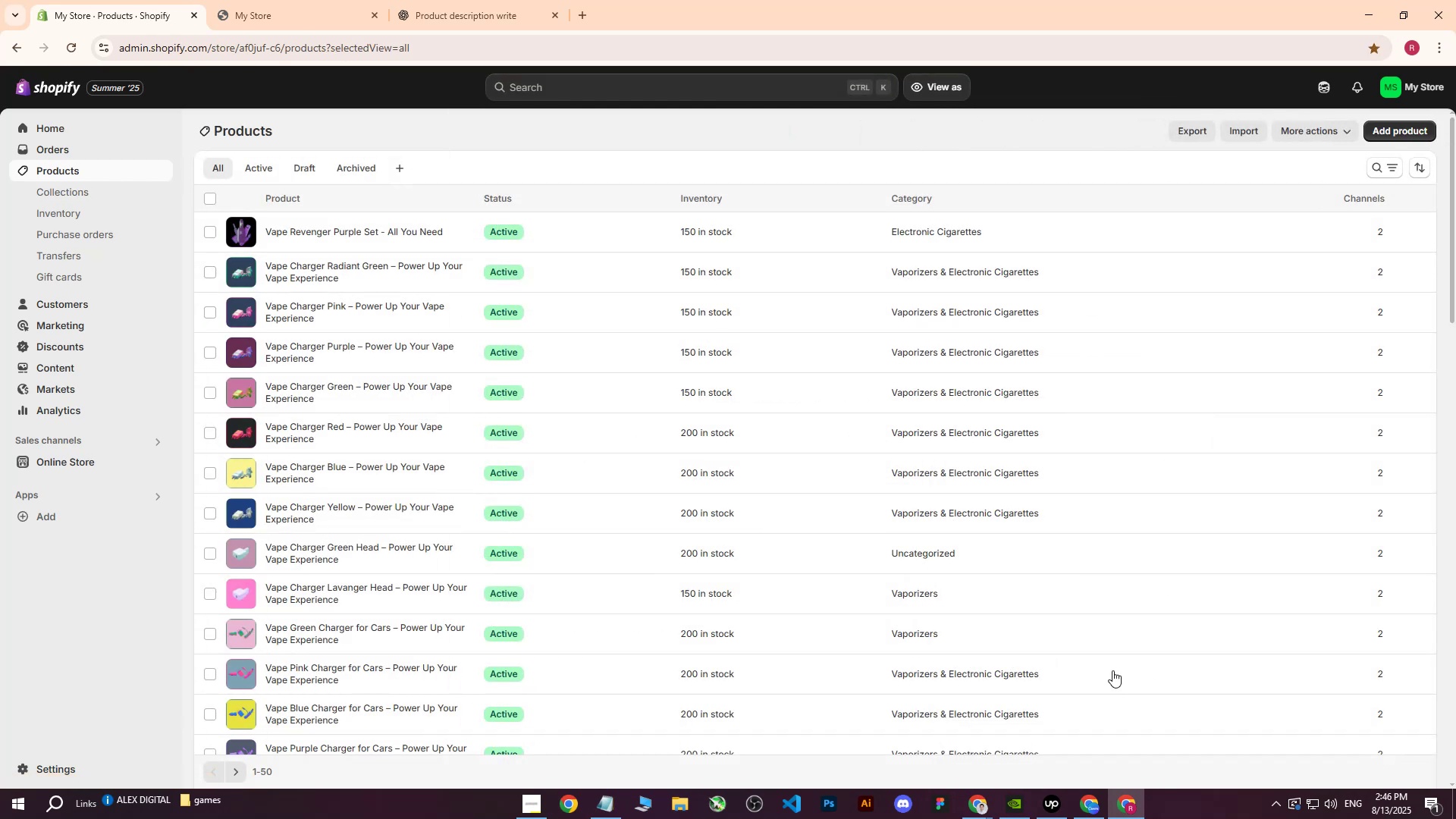 
left_click([1087, 805])
 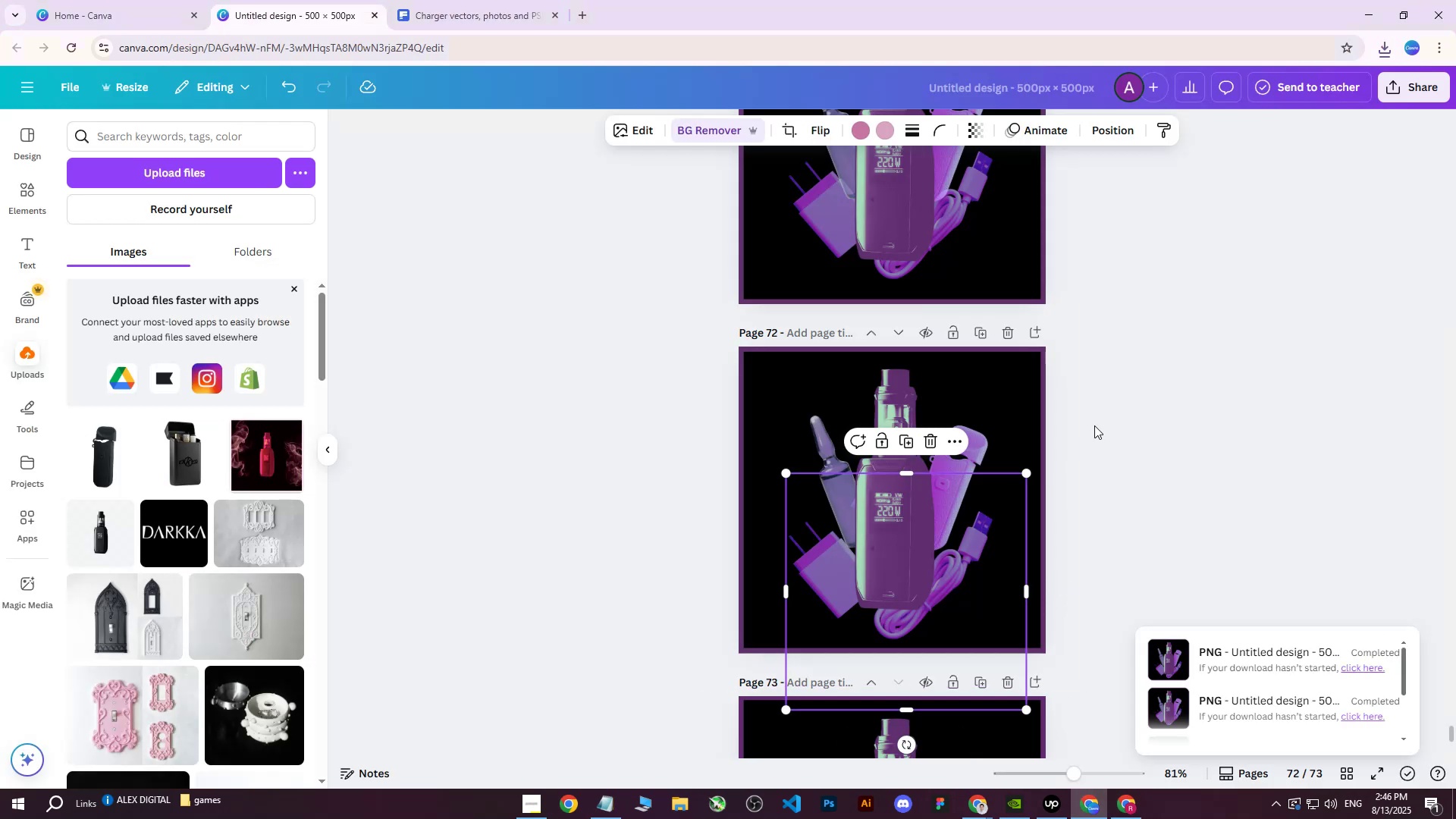 
scroll: coordinate [1195, 454], scroll_direction: down, amount: 5.0
 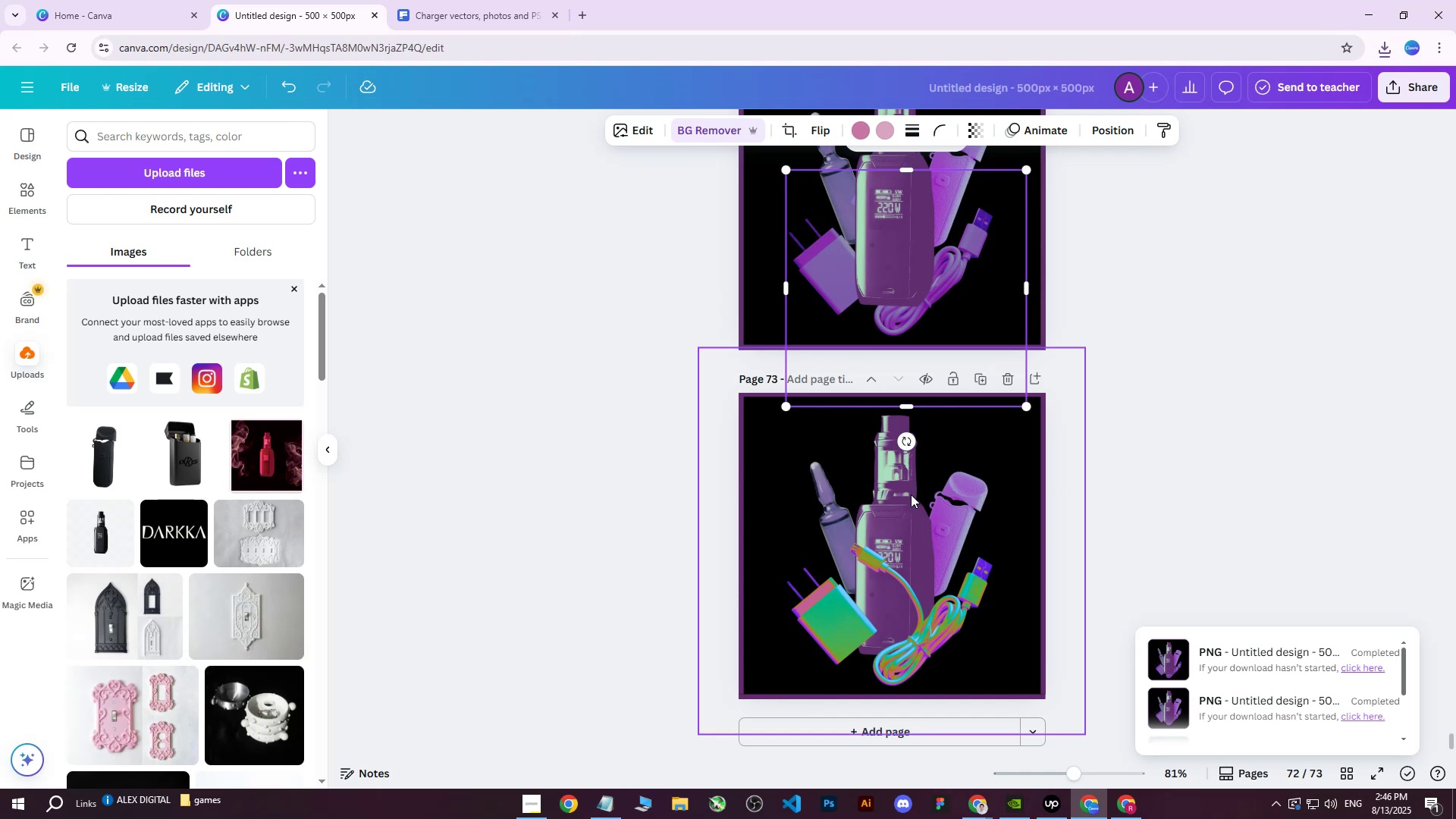 
left_click([899, 506])
 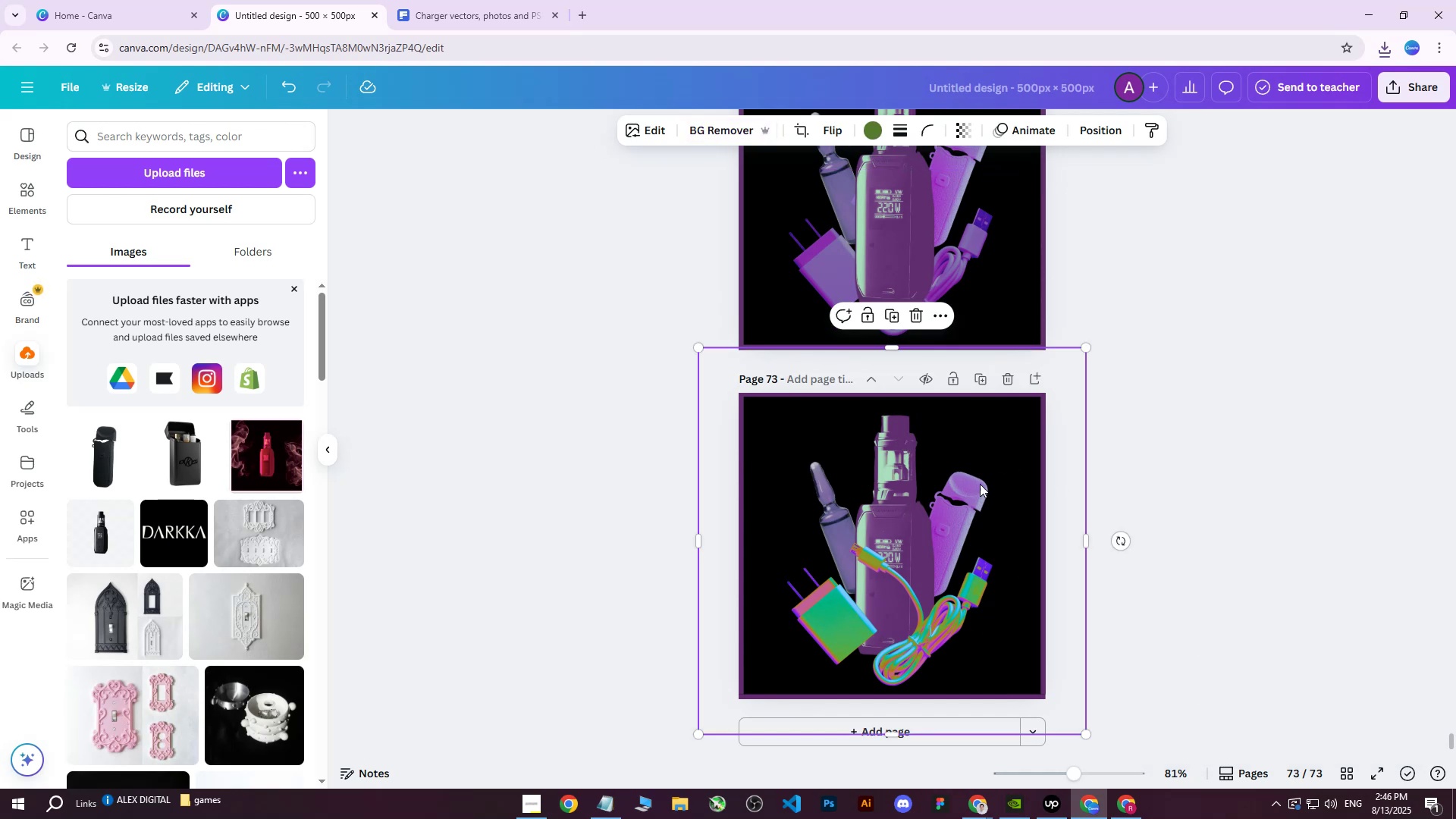 
scroll: coordinate [801, 610], scroll_direction: up, amount: 17.0
 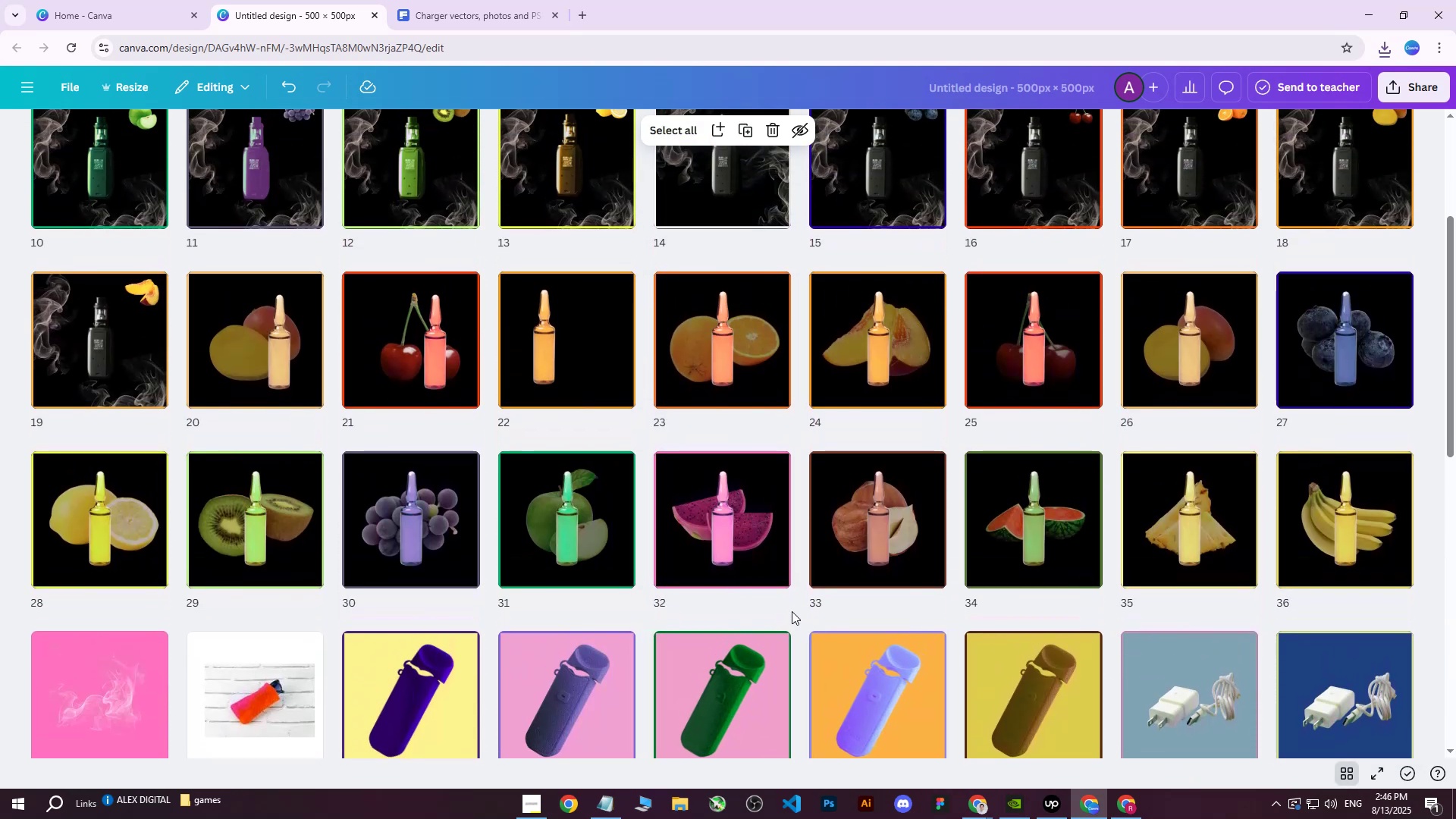 
scroll: coordinate [792, 608], scroll_direction: none, amount: 0.0
 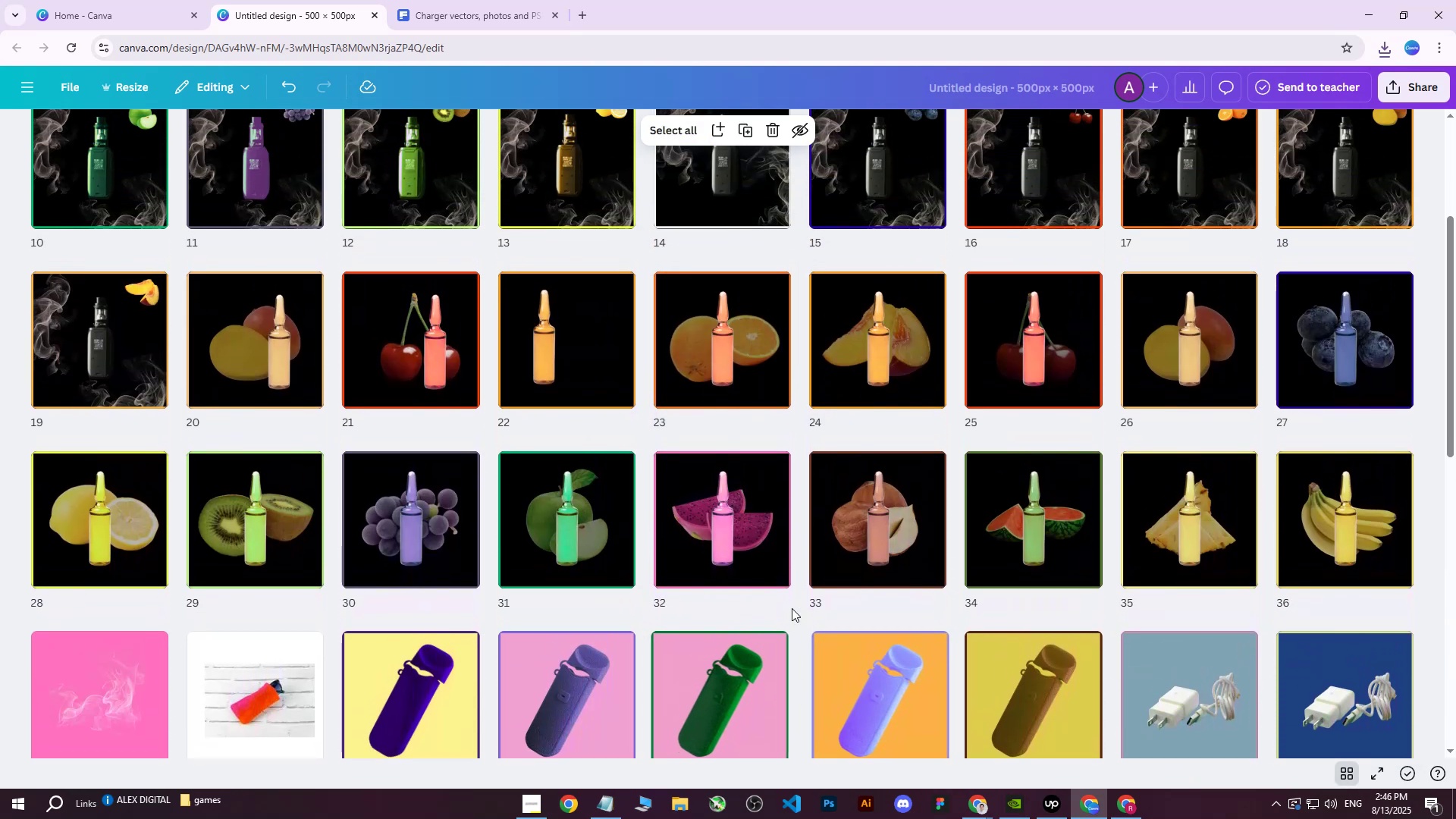 
scroll: coordinate [792, 608], scroll_direction: up, amount: 5.0
 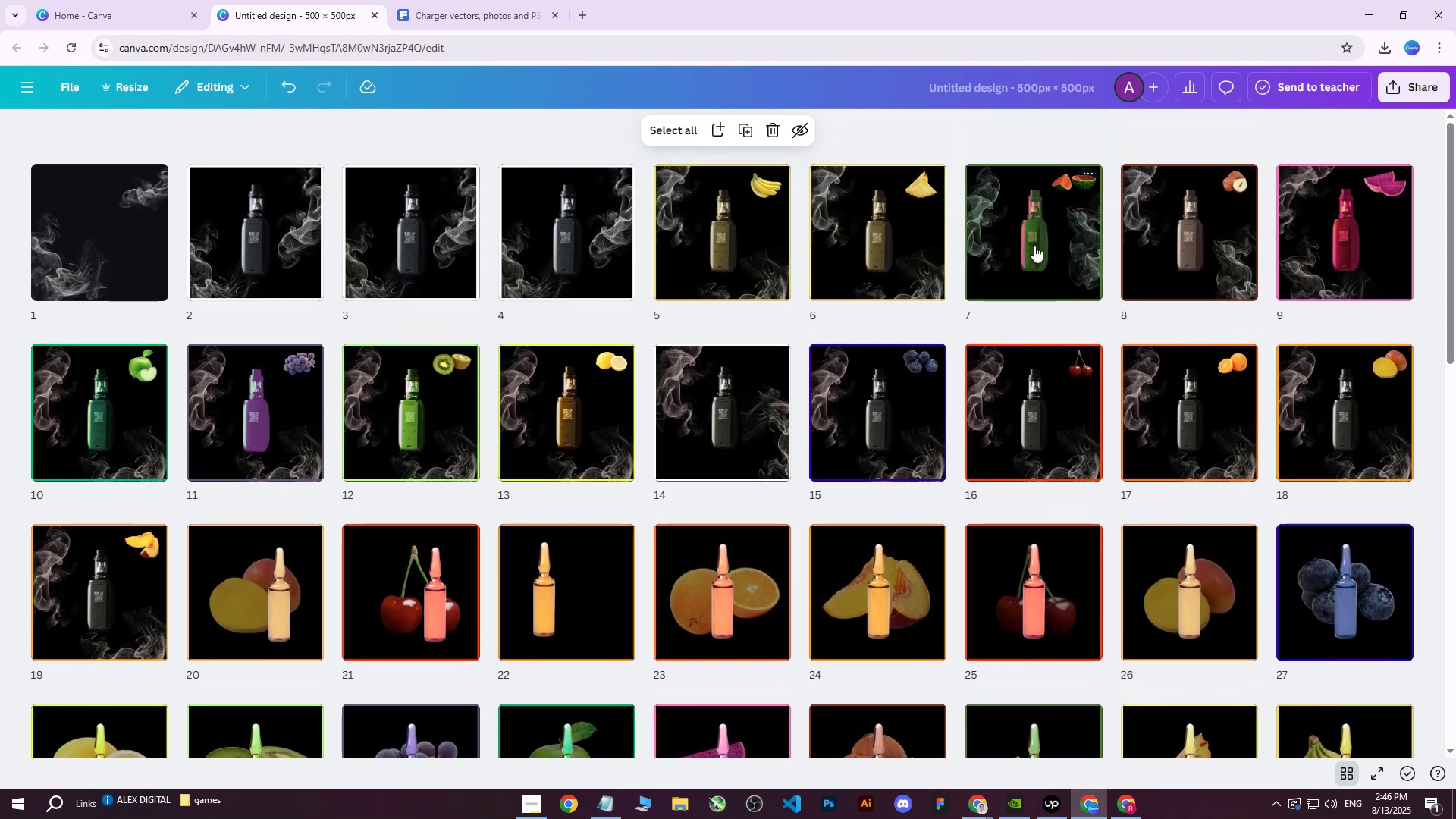 
wait(5.03)
 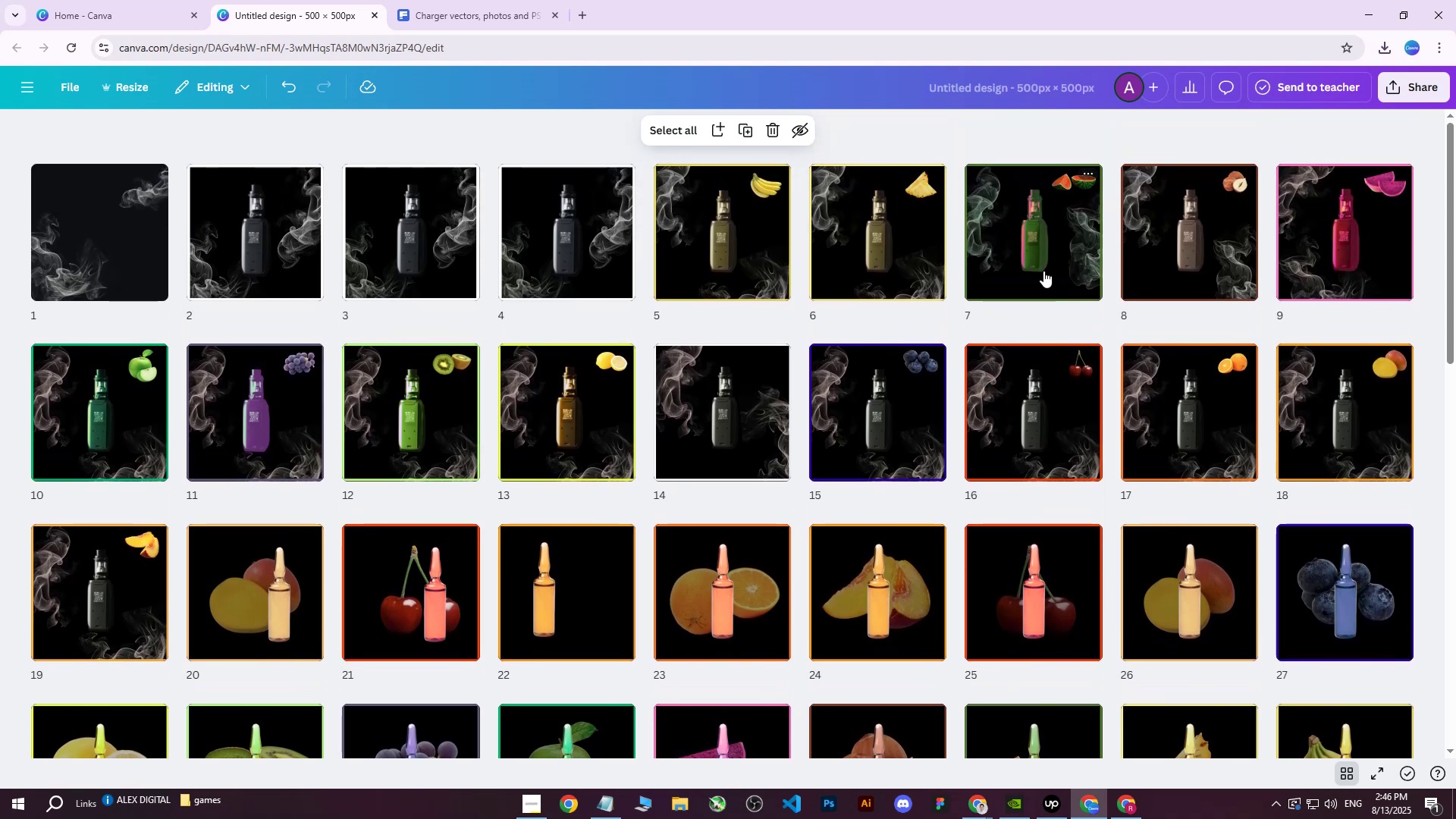 
double_click([1033, 242])
 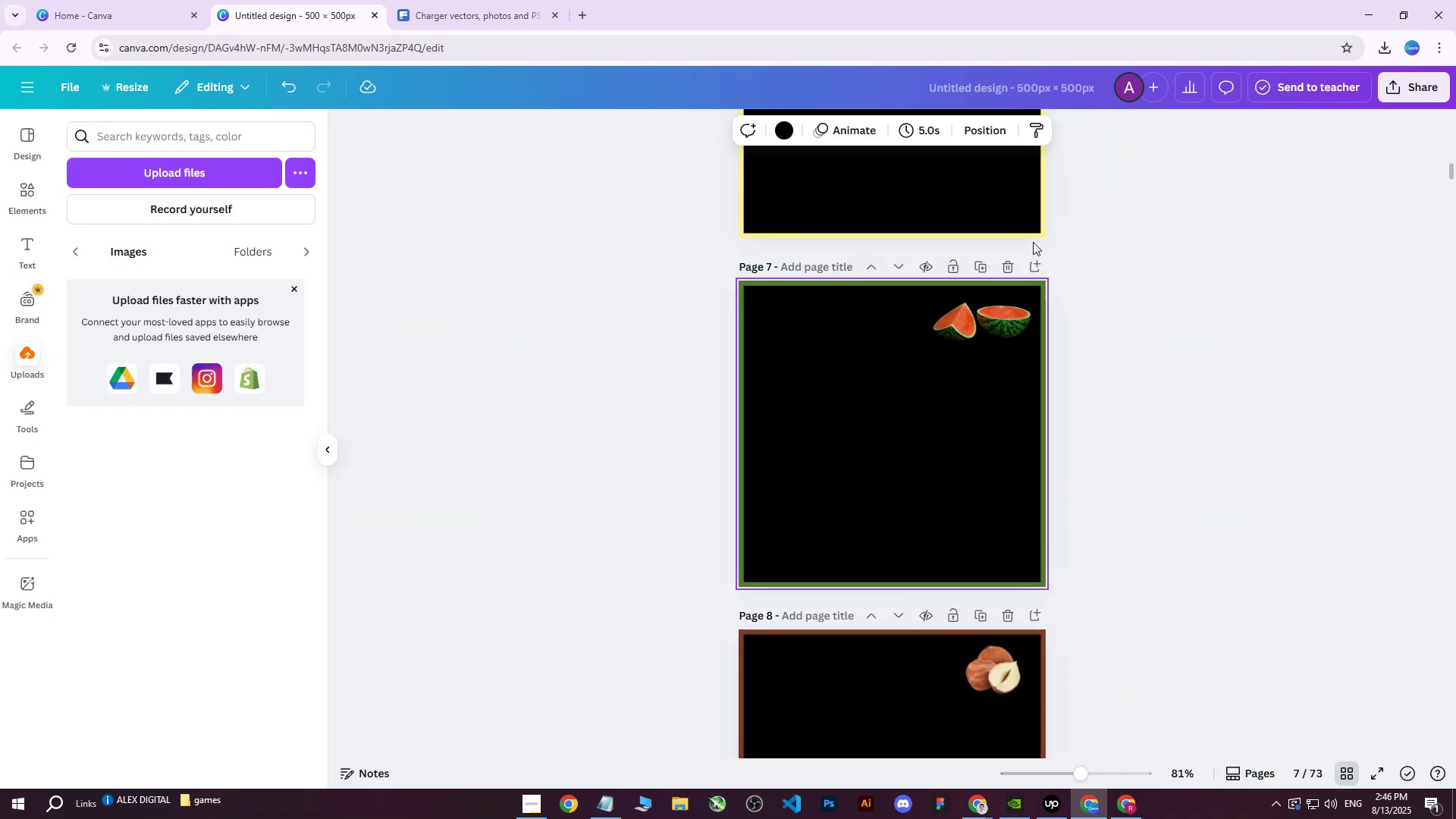 
triple_click([1033, 242])
 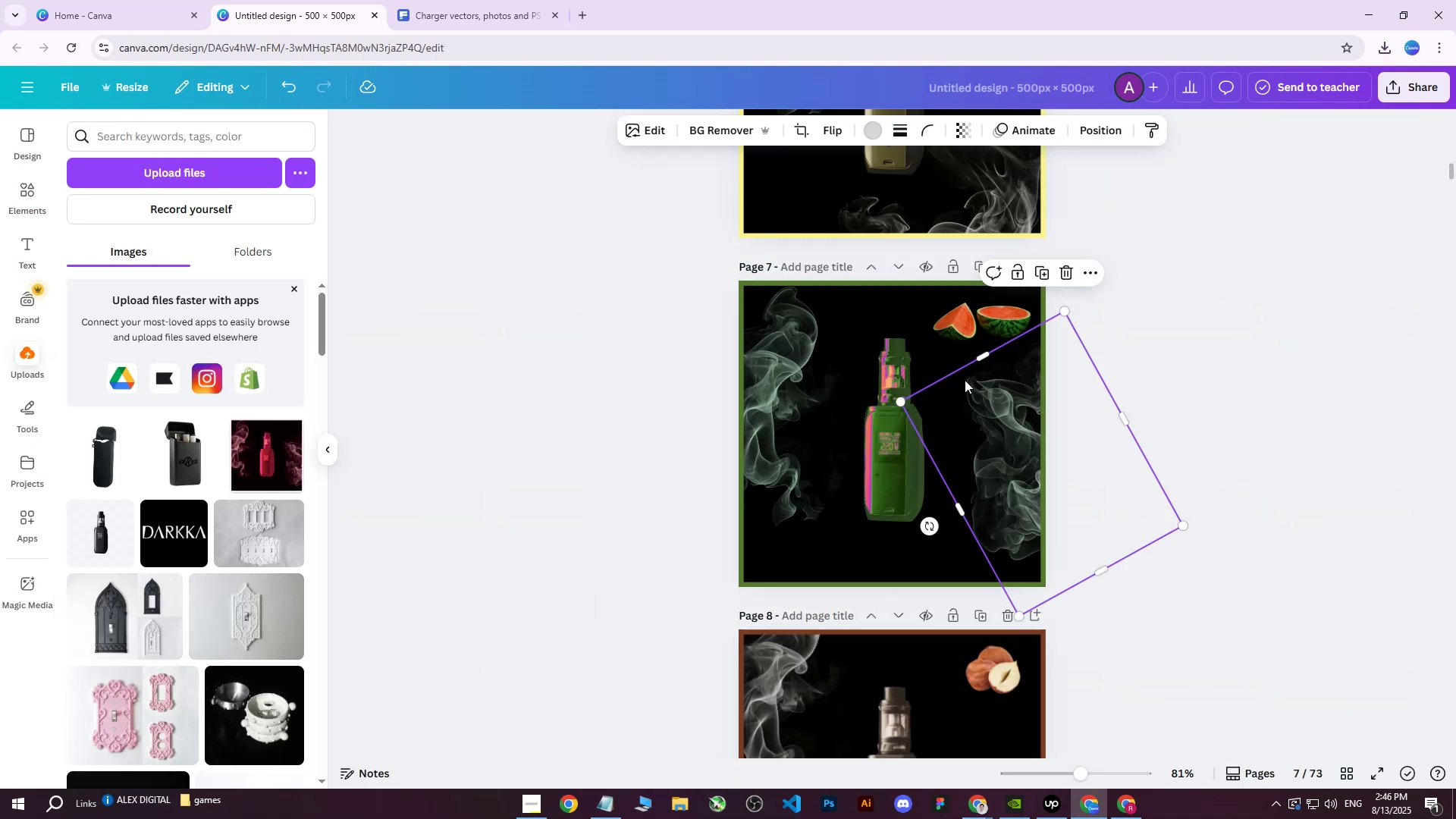 
double_click([890, 413])
 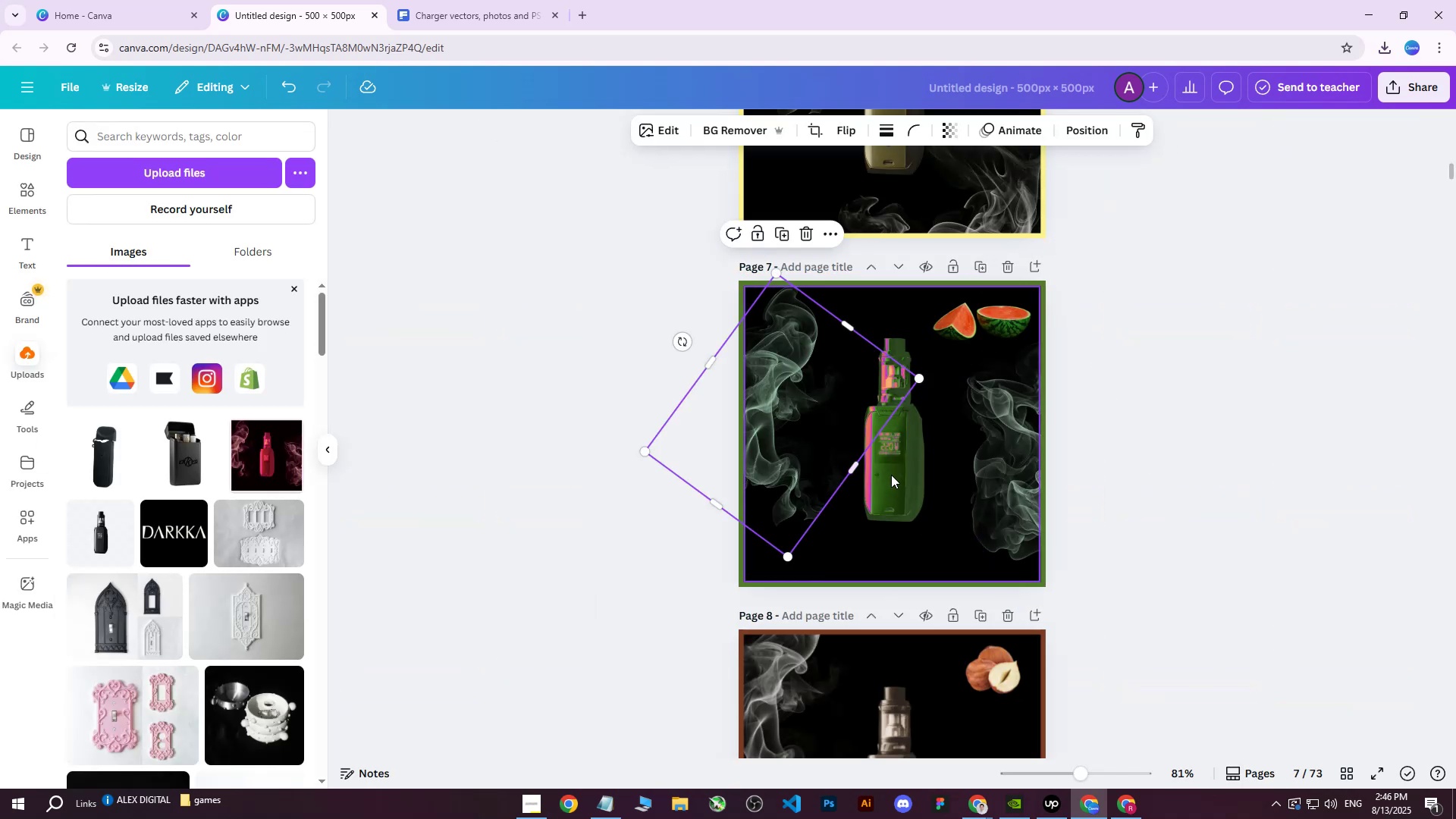 
triple_click([891, 475])
 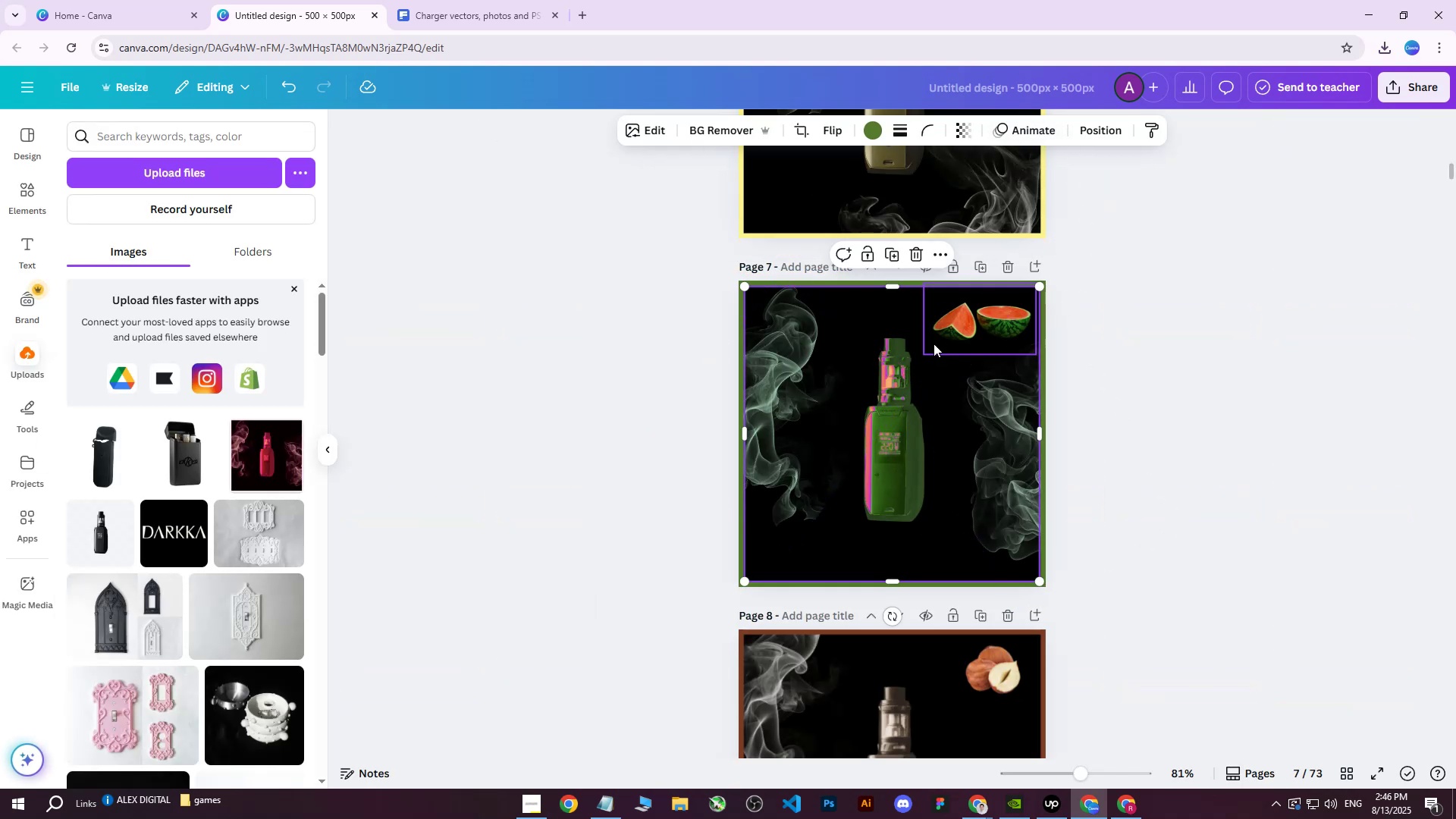 
right_click([890, 441])
 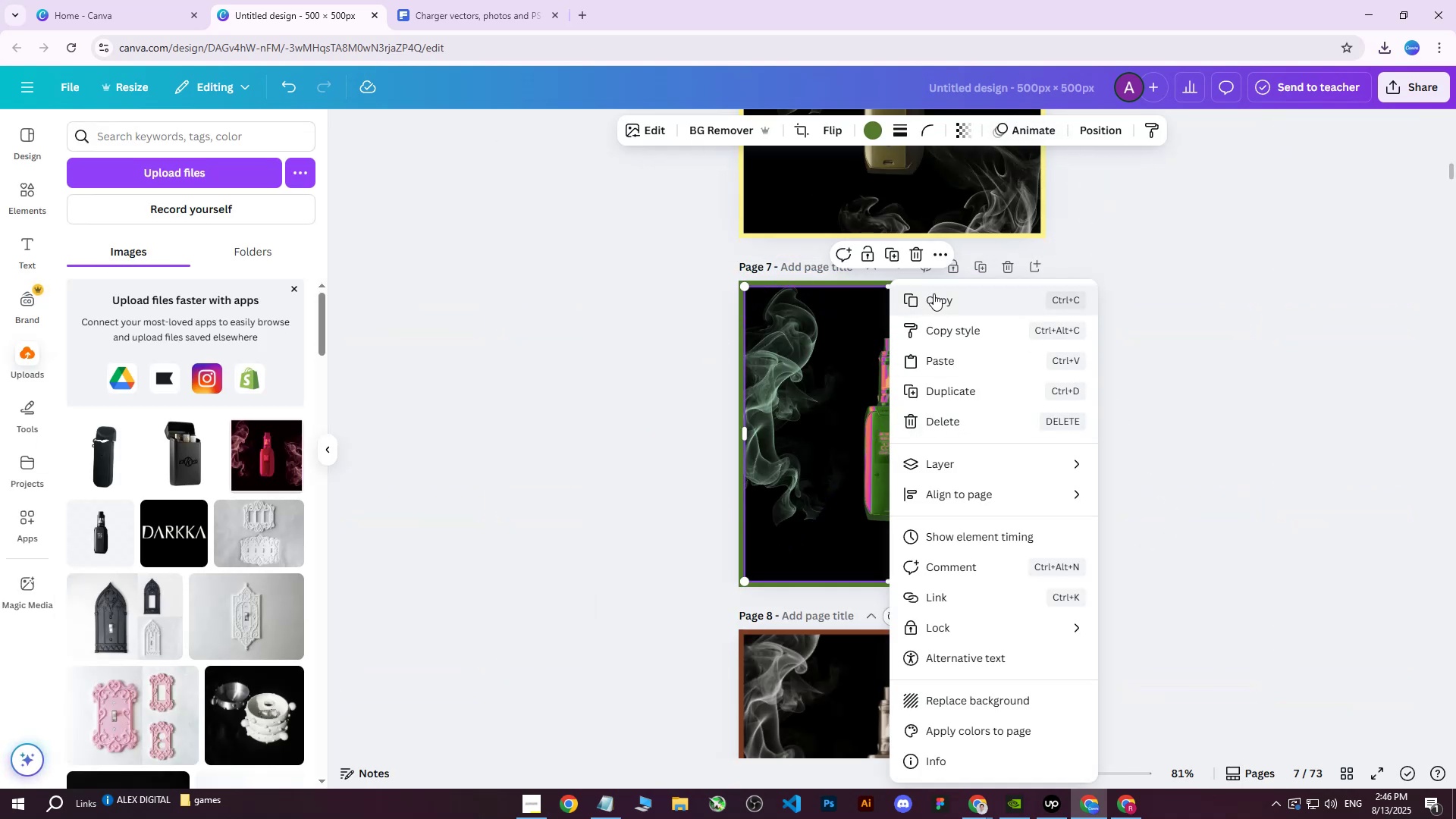 
left_click([934, 293])
 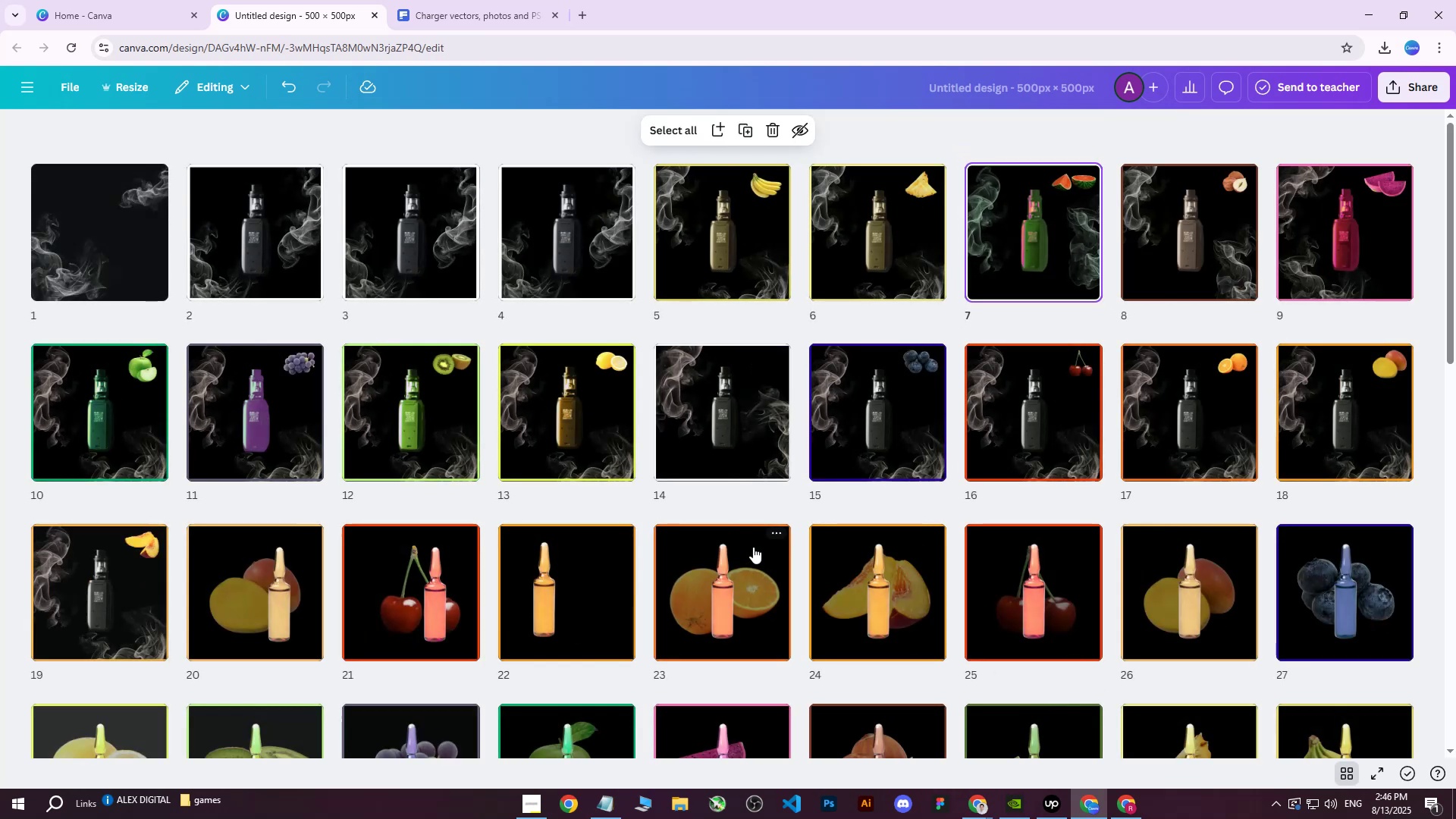 
scroll: coordinate [572, 500], scroll_direction: down, amount: 17.0
 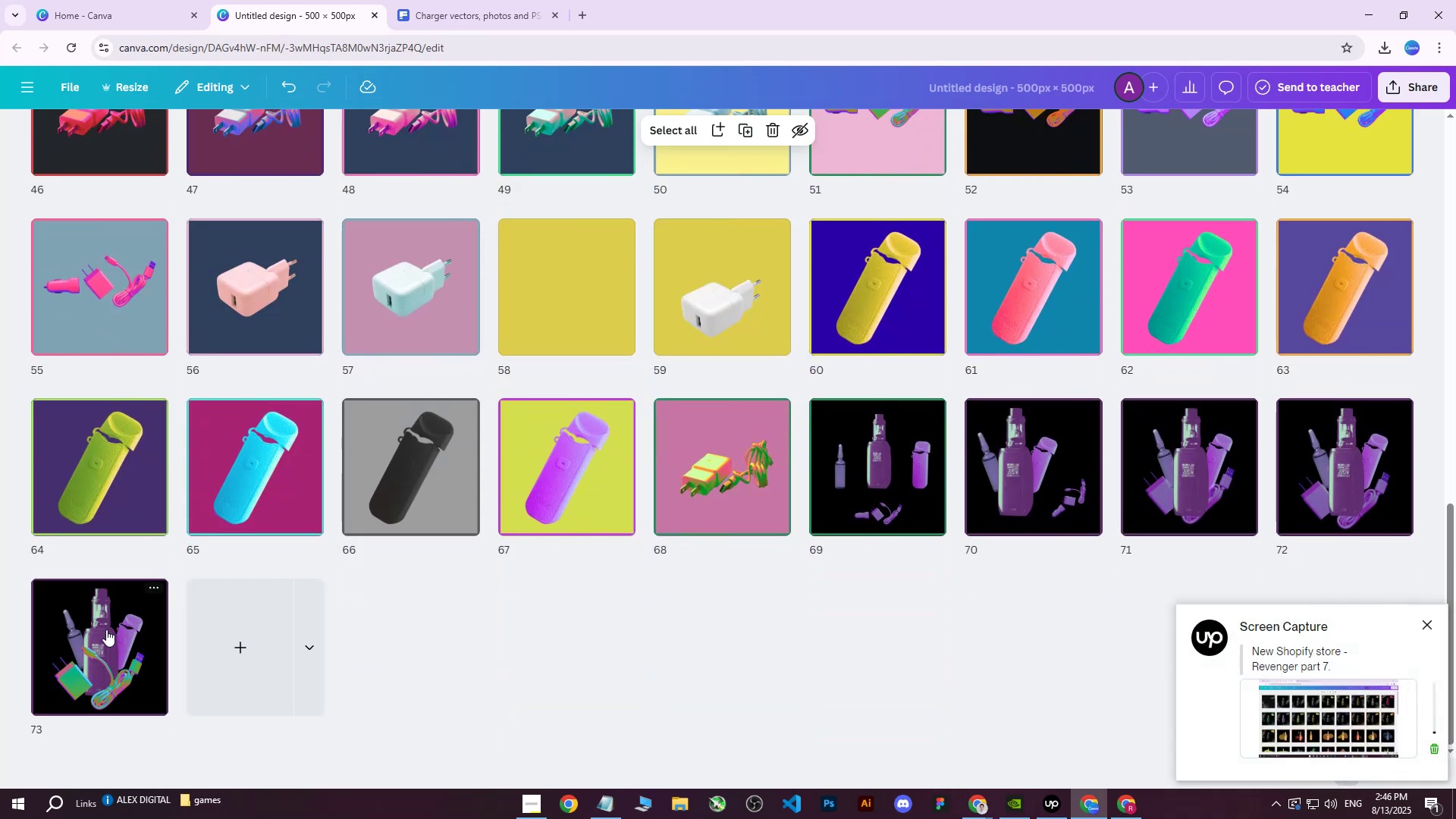 
double_click([106, 629])
 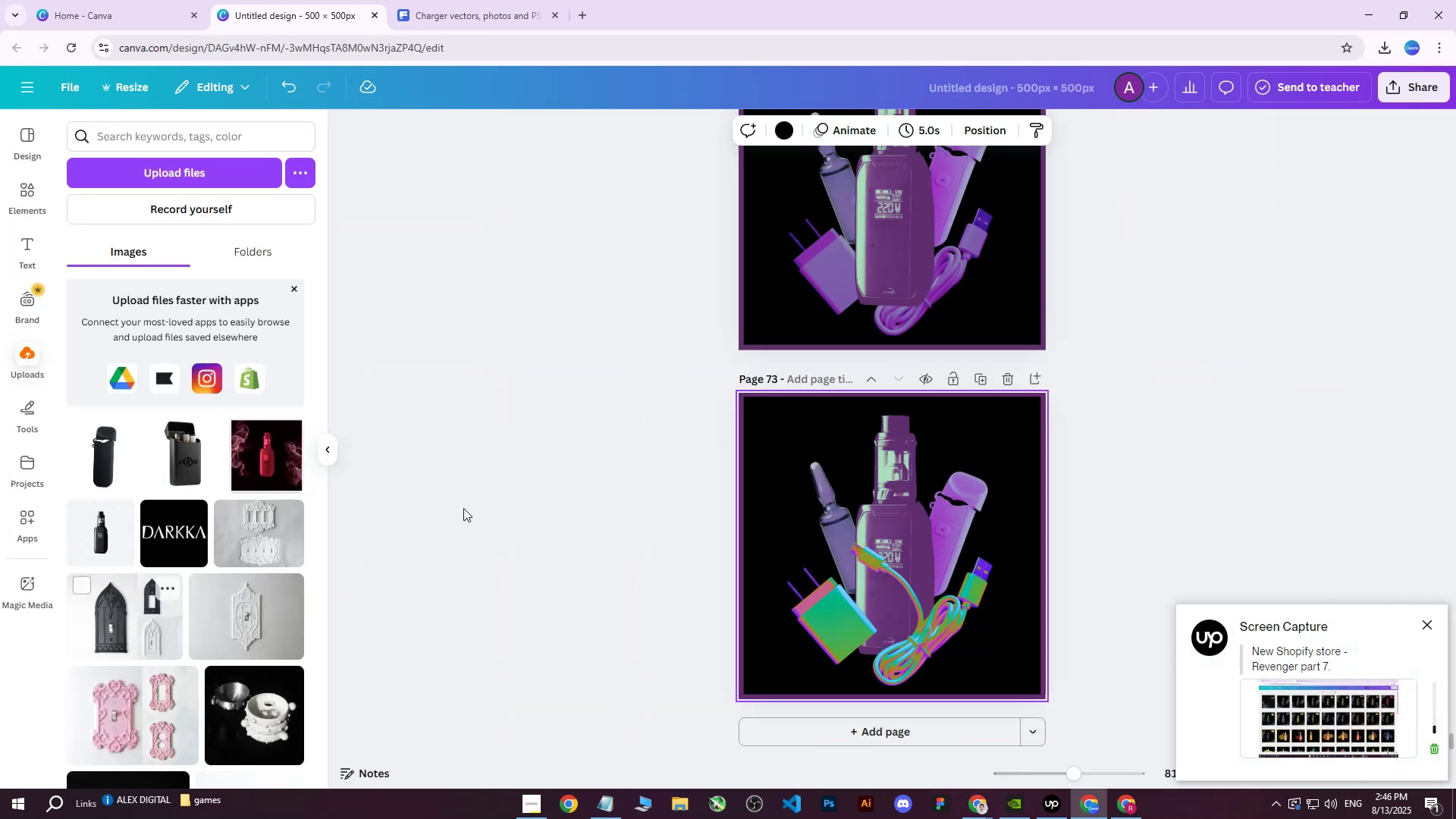 
key(Control+V)
 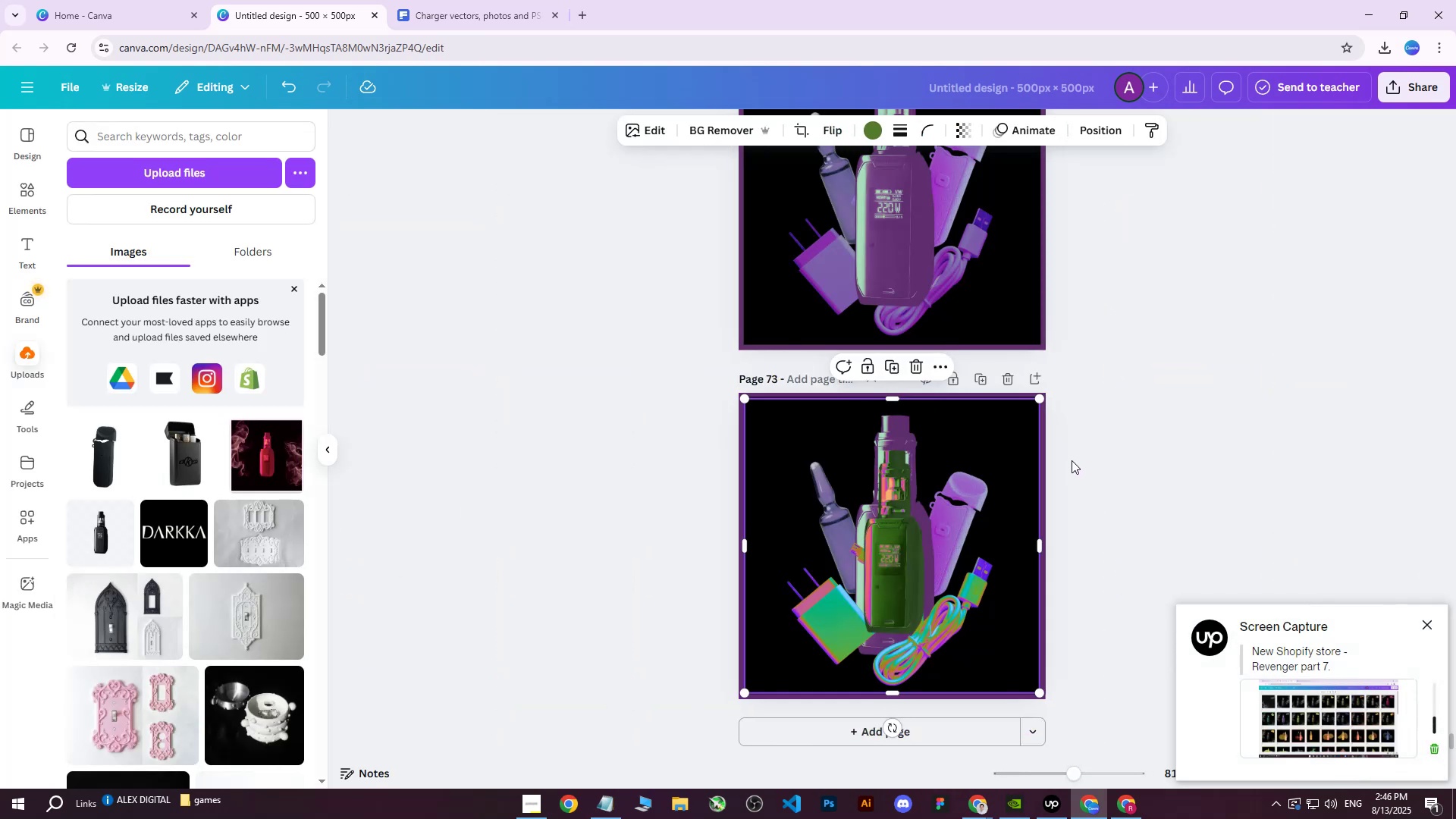 
hold_key(key=ControlLeft, duration=0.4)
 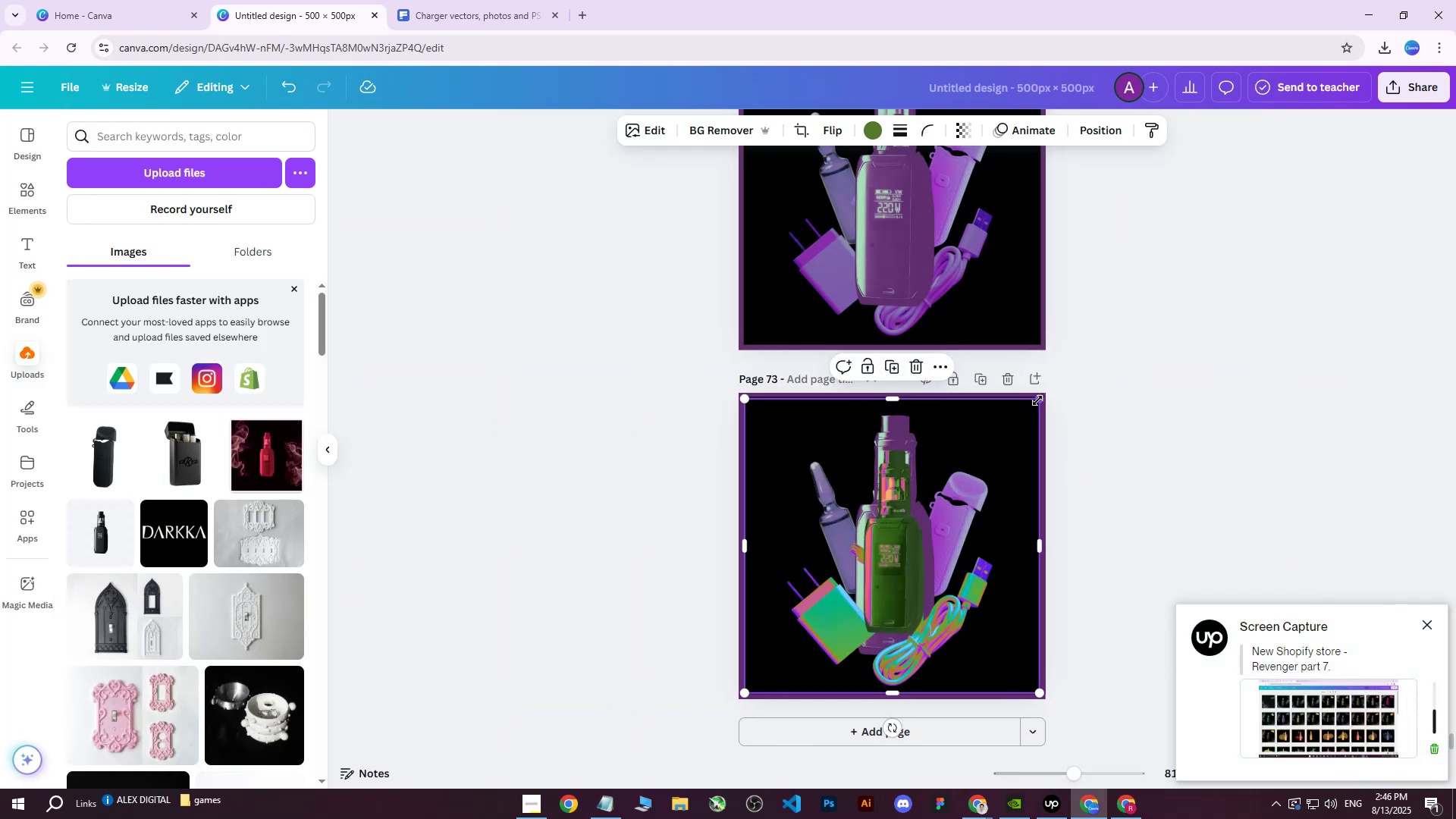 
left_click_drag(start_coordinate=[1037, 400], to_coordinate=[1152, 285])
 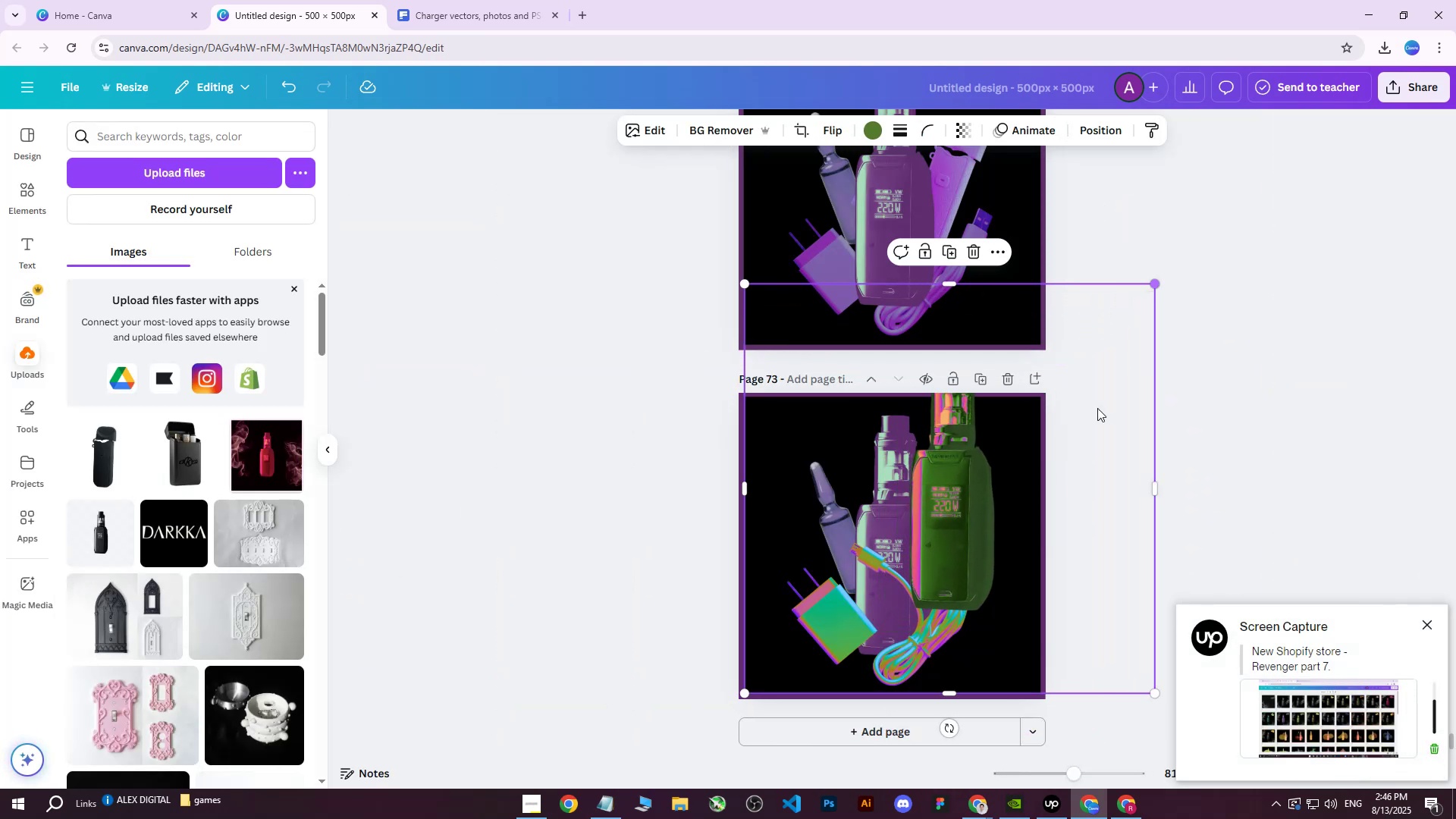 
left_click_drag(start_coordinate=[1072, 453], to_coordinate=[1015, 511])
 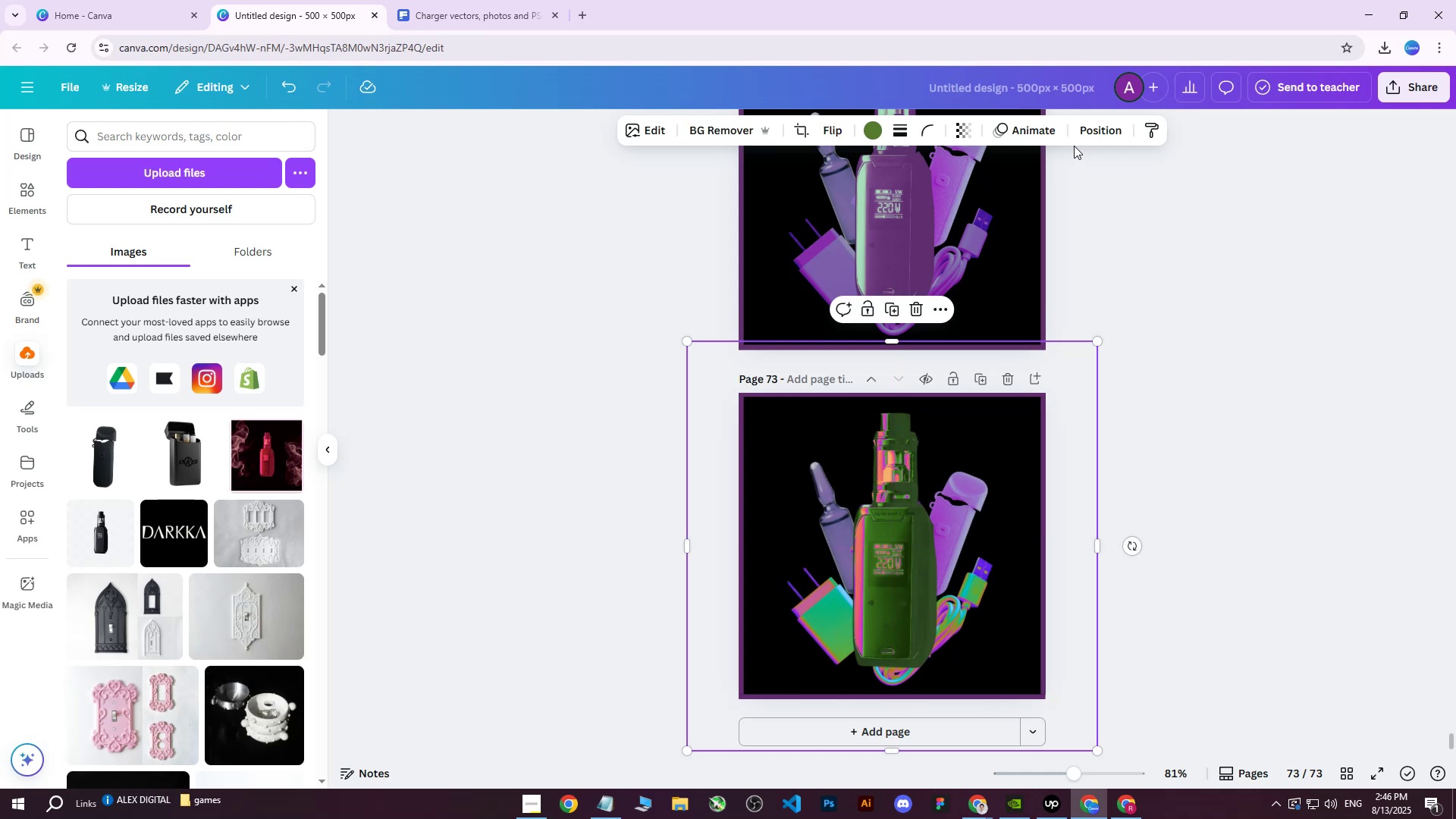 
left_click([1085, 134])
 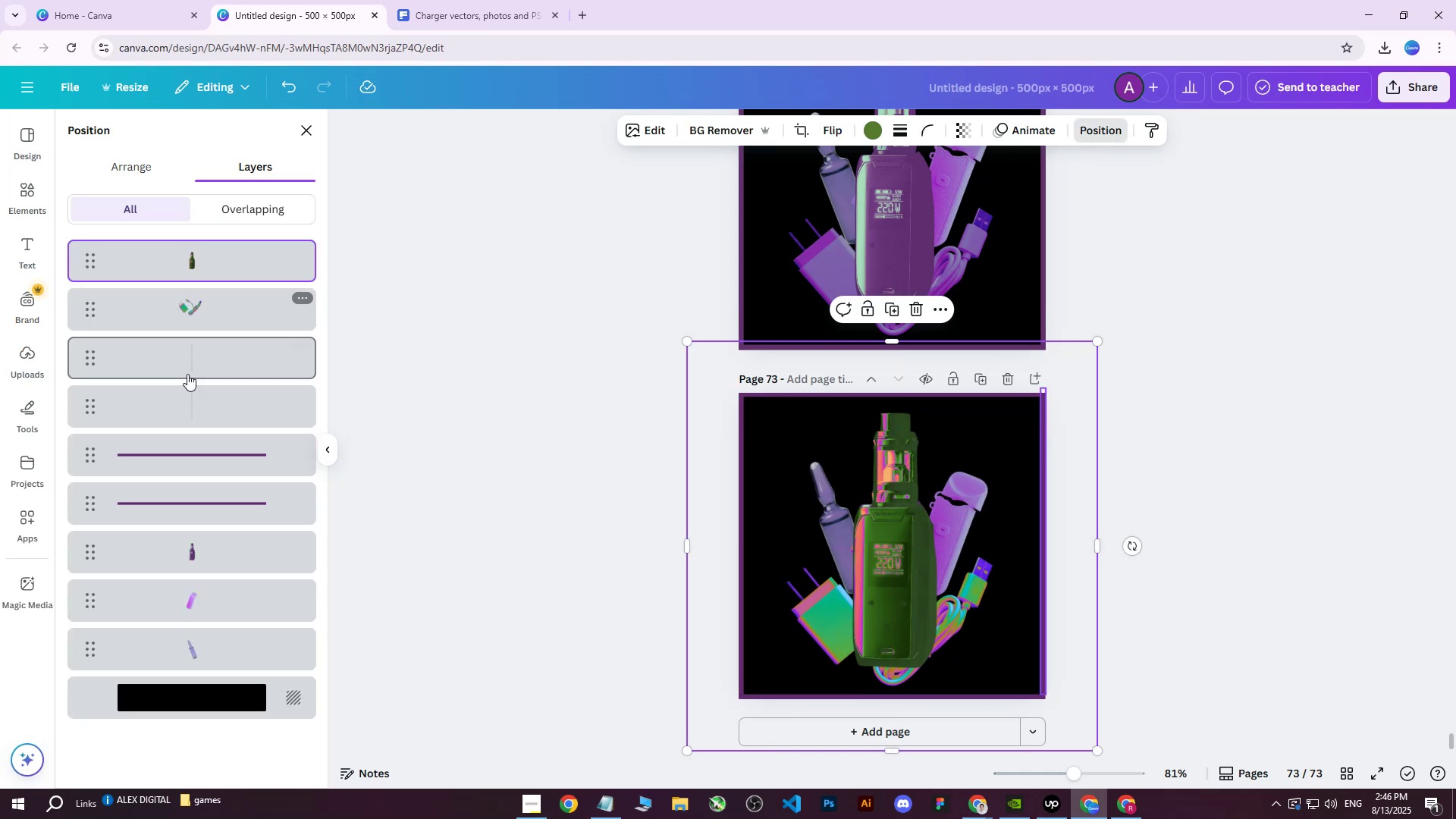 
left_click([211, 551])
 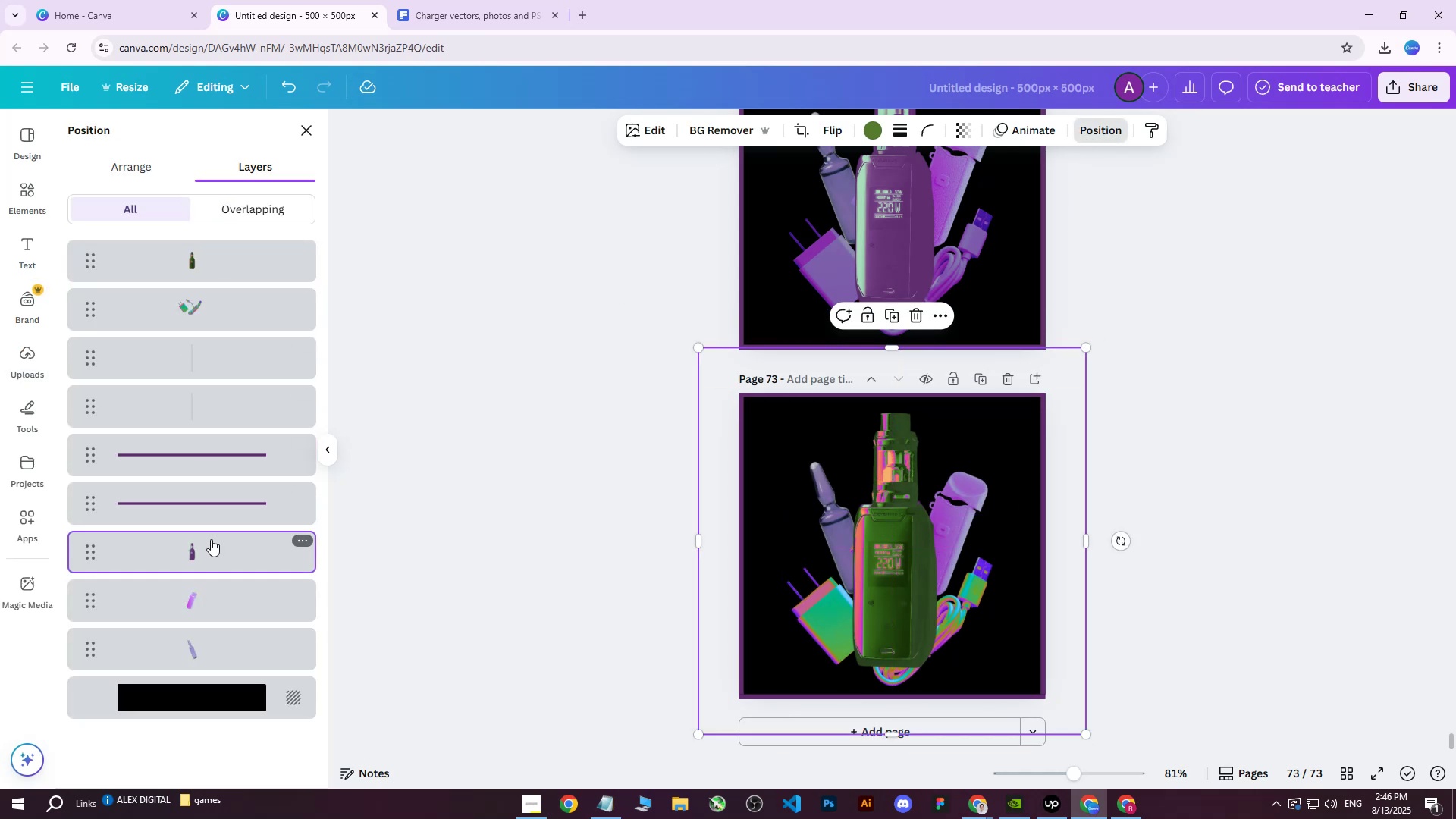 
key(Delete)
 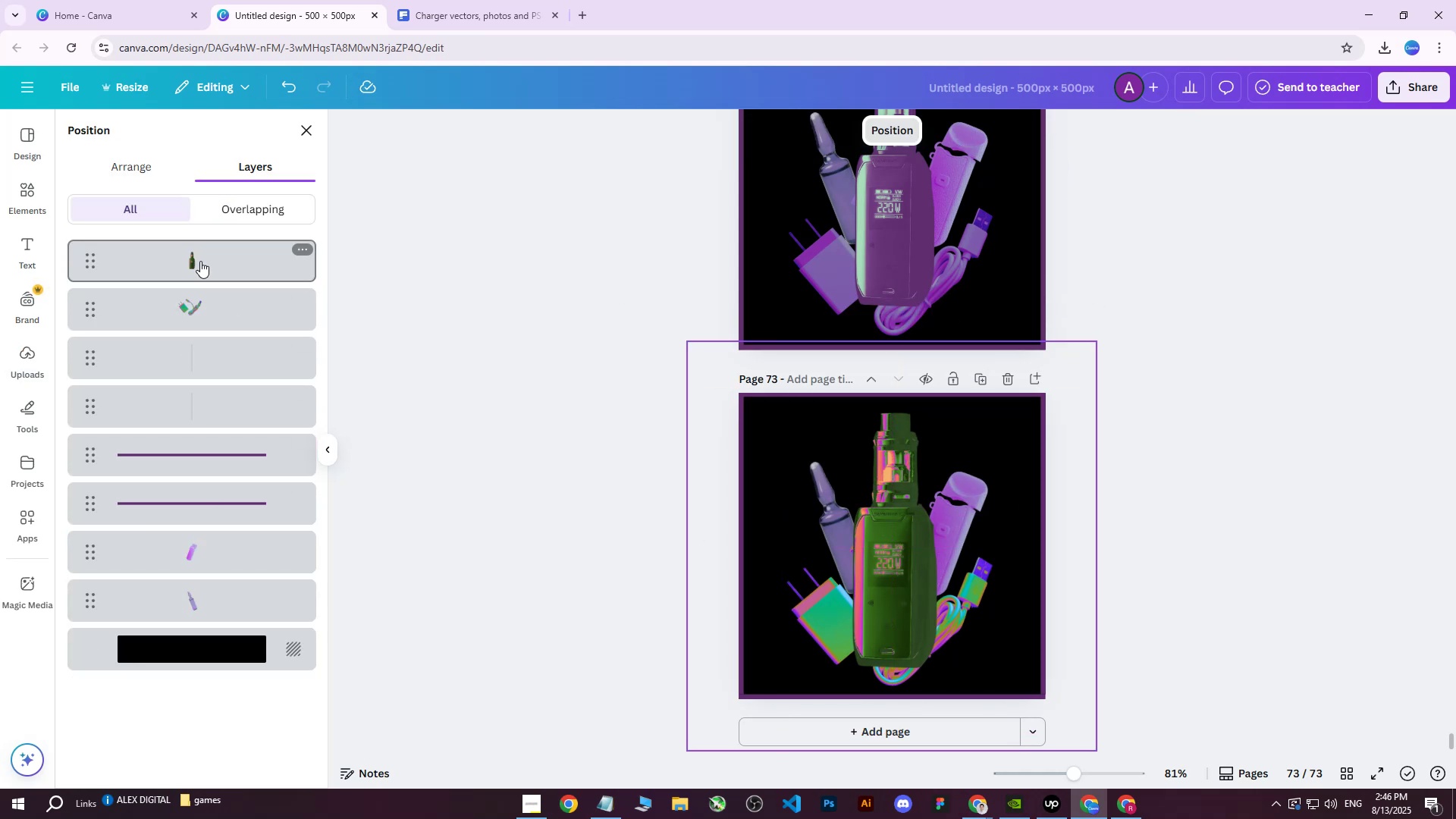 
left_click_drag(start_coordinate=[200, 261], to_coordinate=[215, 537])
 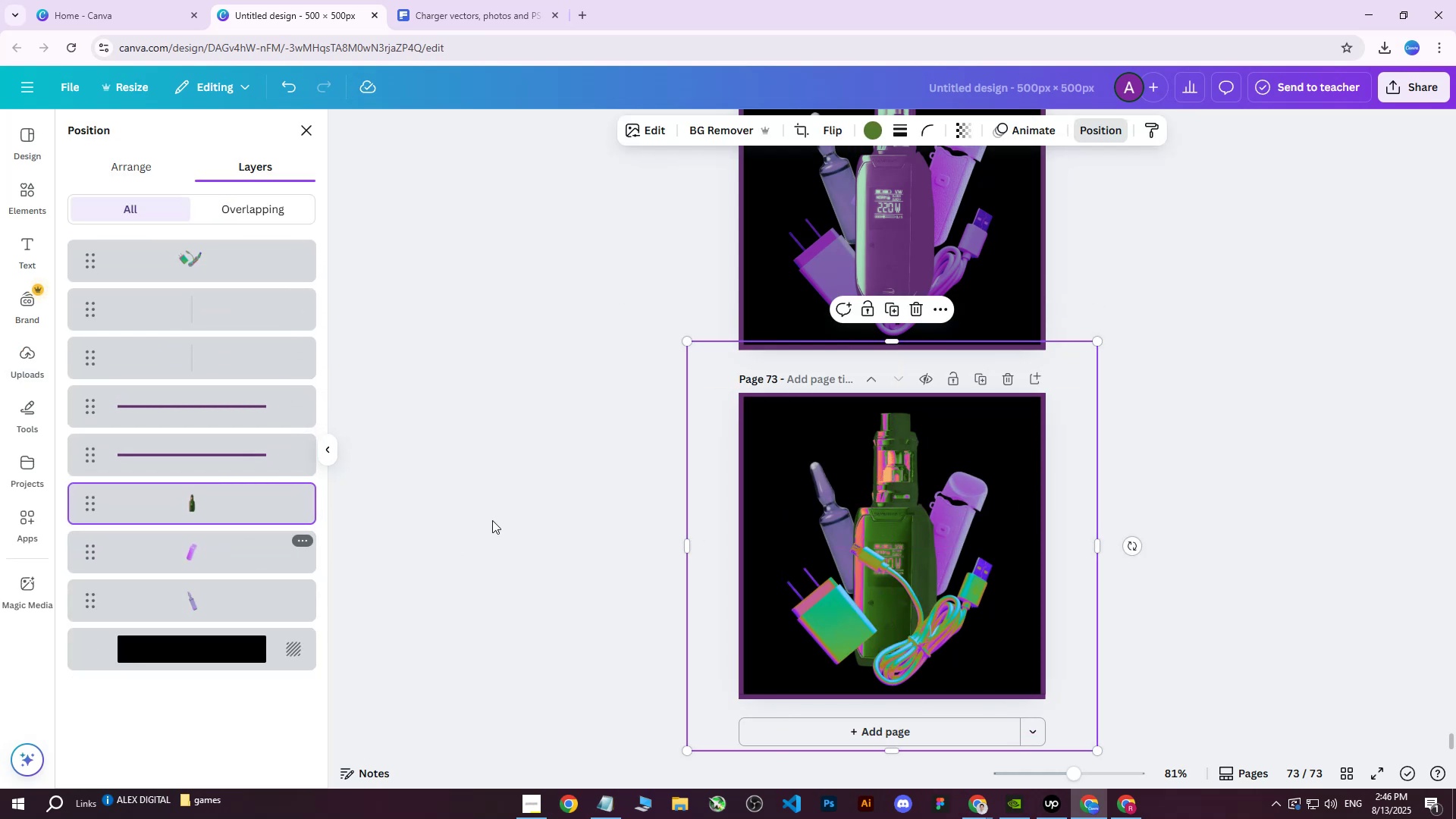 
left_click([1346, 772])
 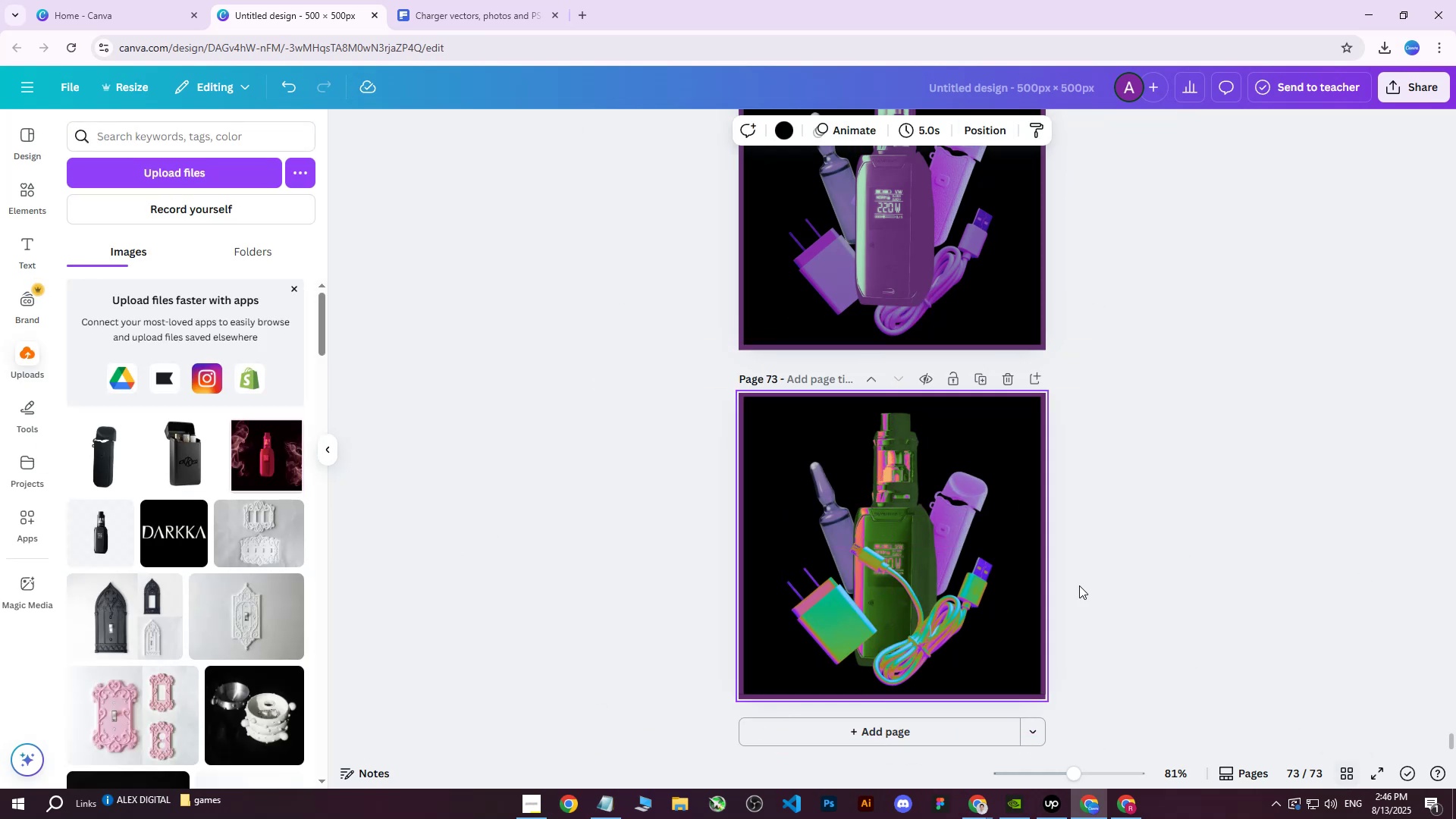 
scroll: coordinate [968, 540], scroll_direction: up, amount: 7.0
 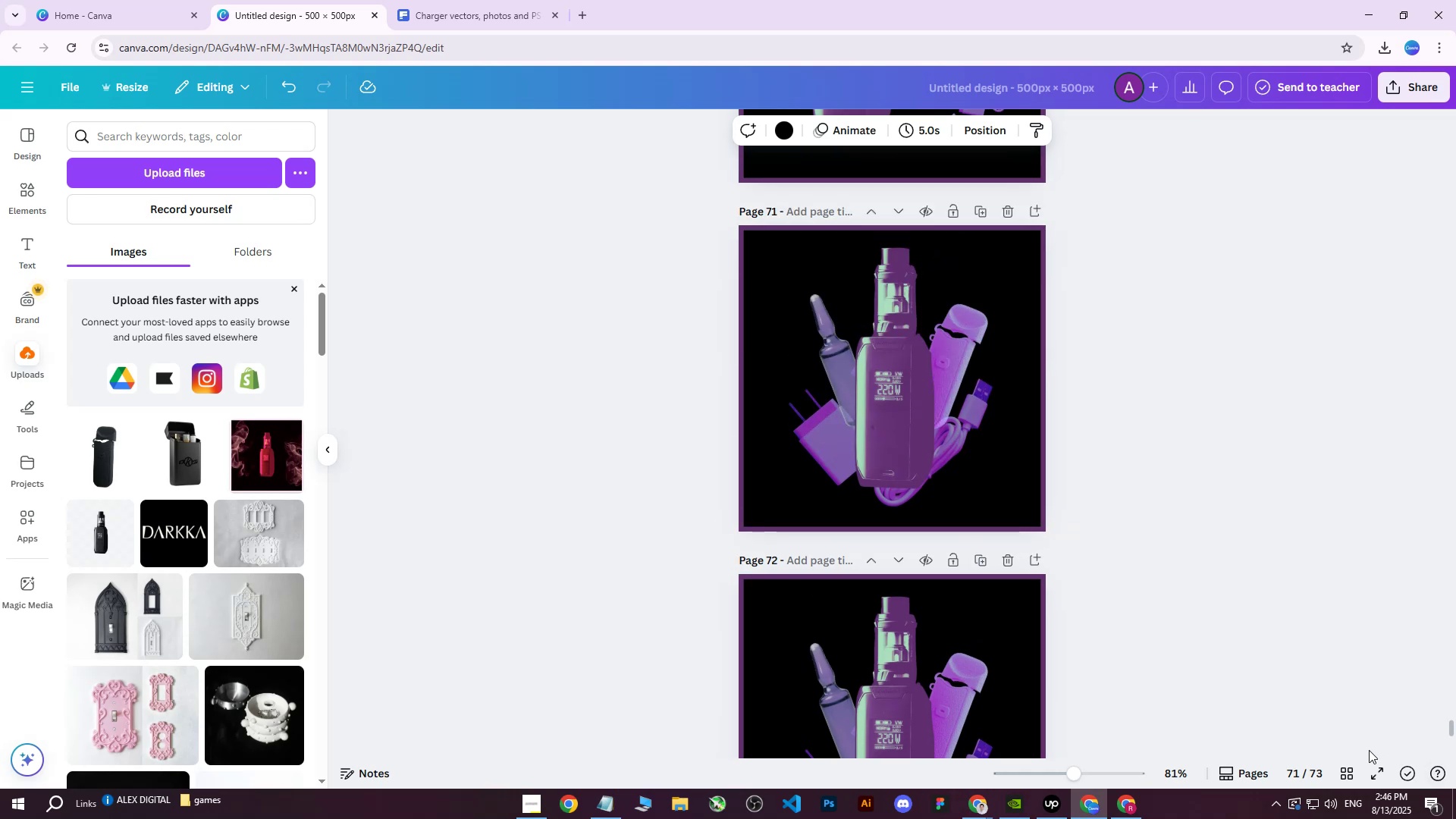 
left_click([1349, 773])
 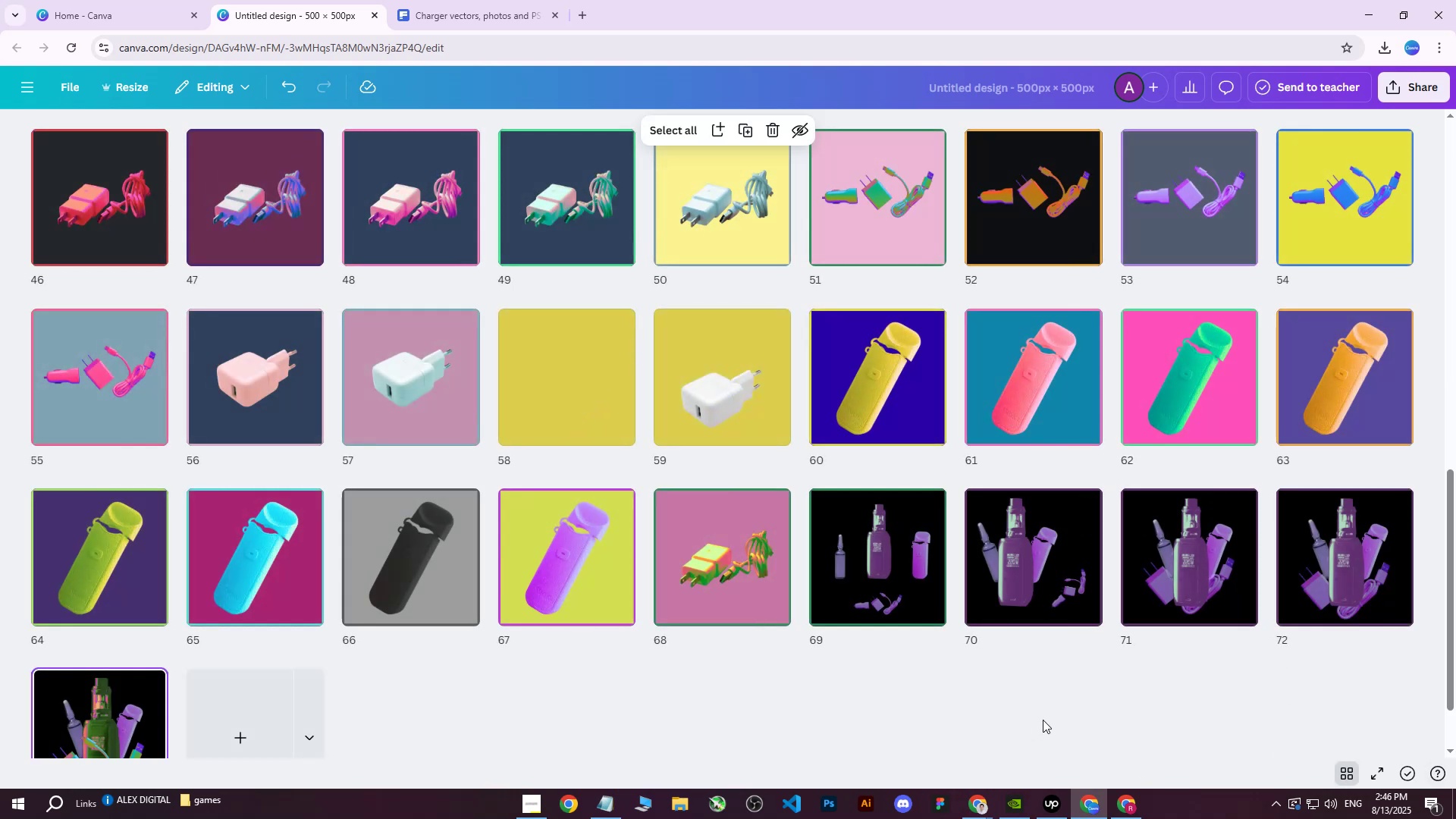 
left_click([1173, 386])
 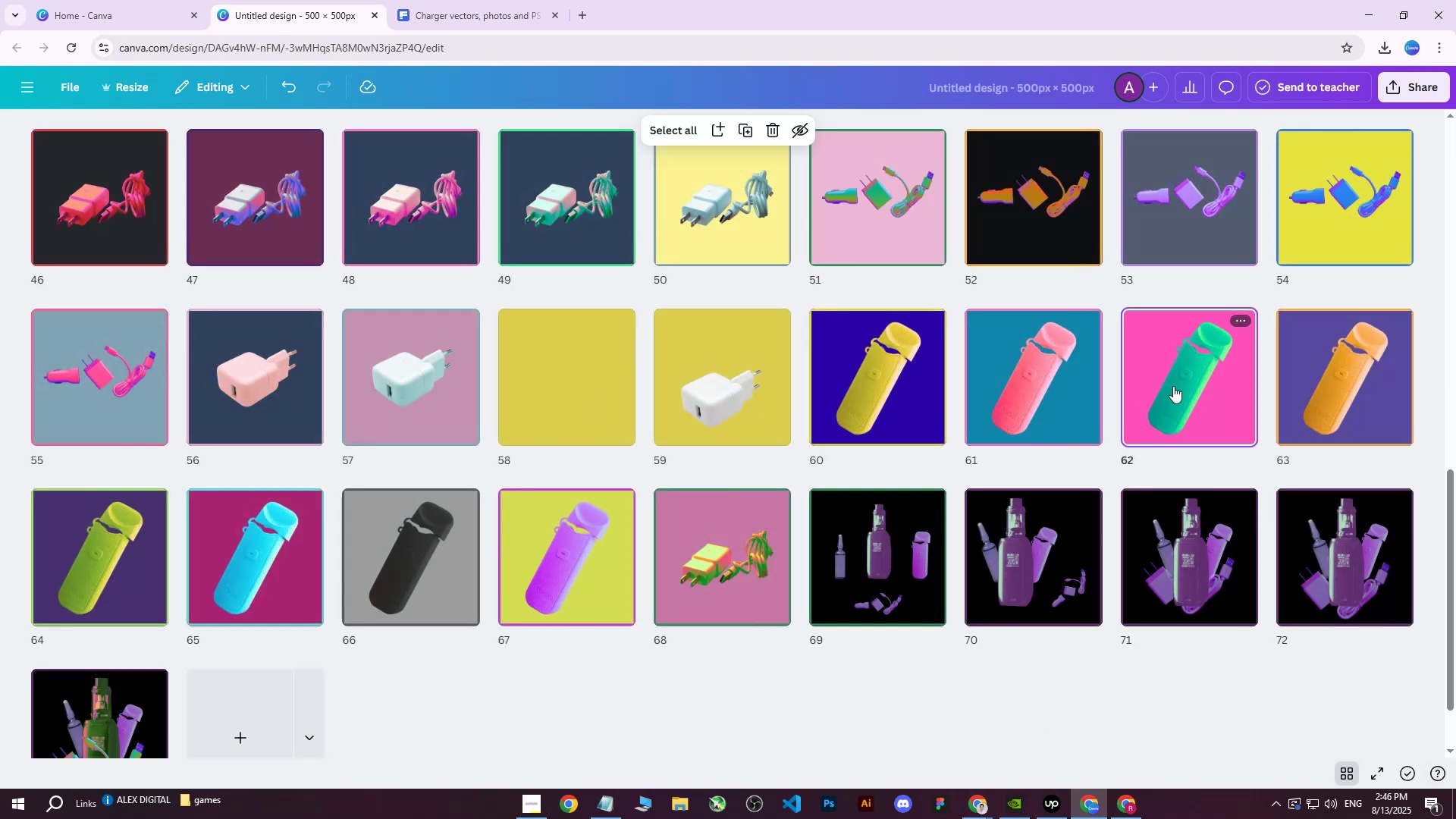 
left_click([1173, 386])
 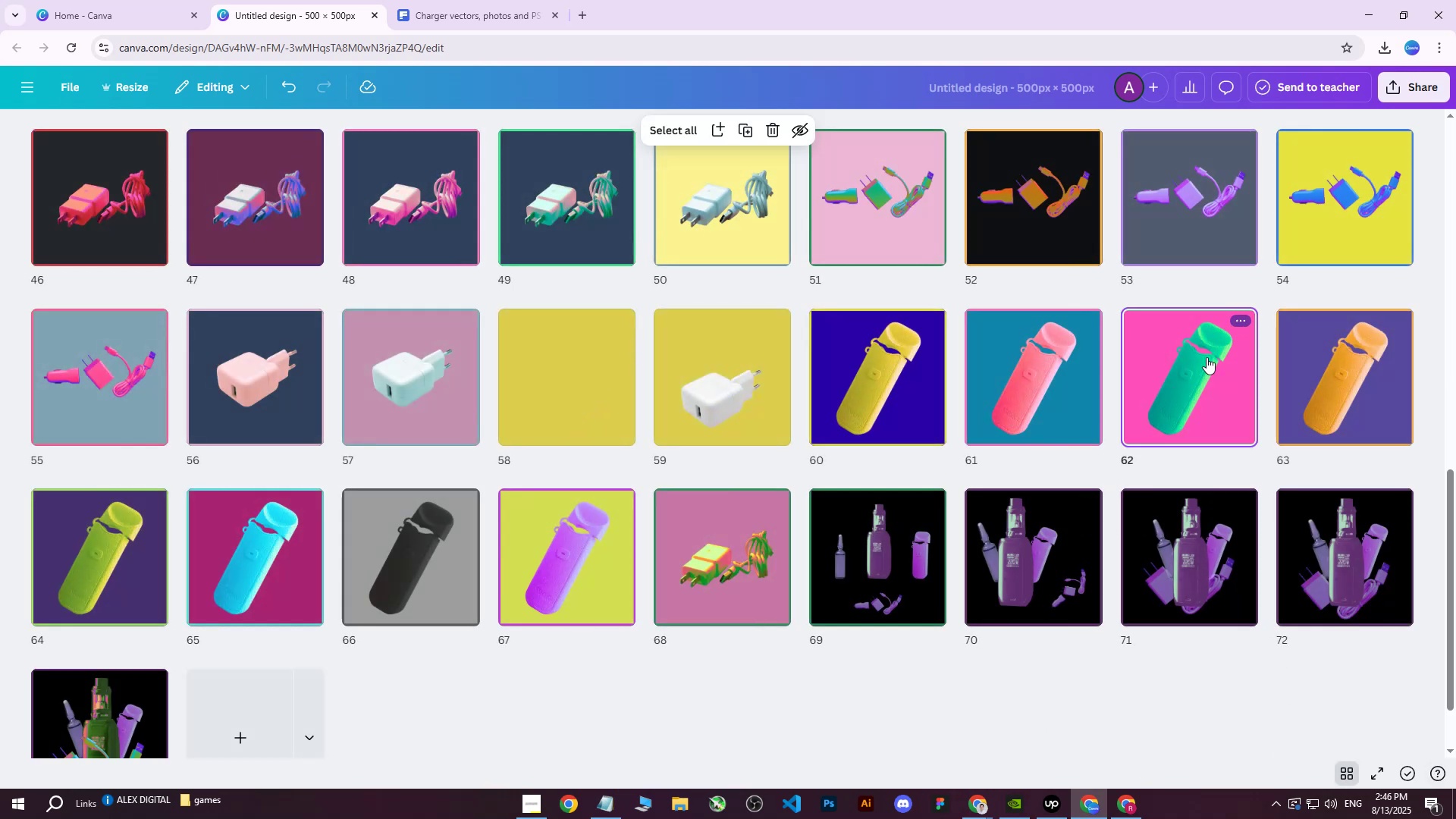 
double_click([1193, 375])
 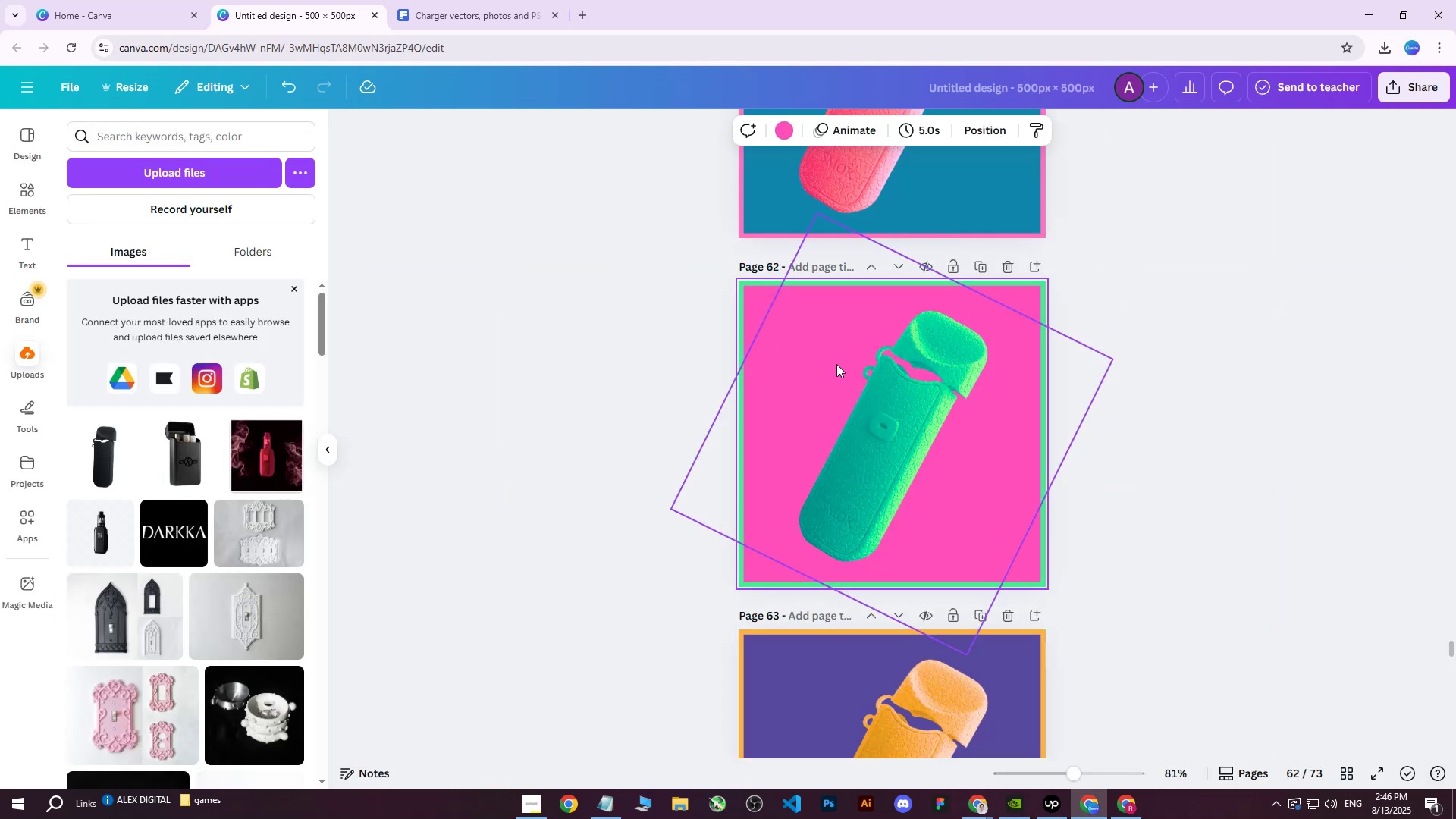 
left_click([910, 378])
 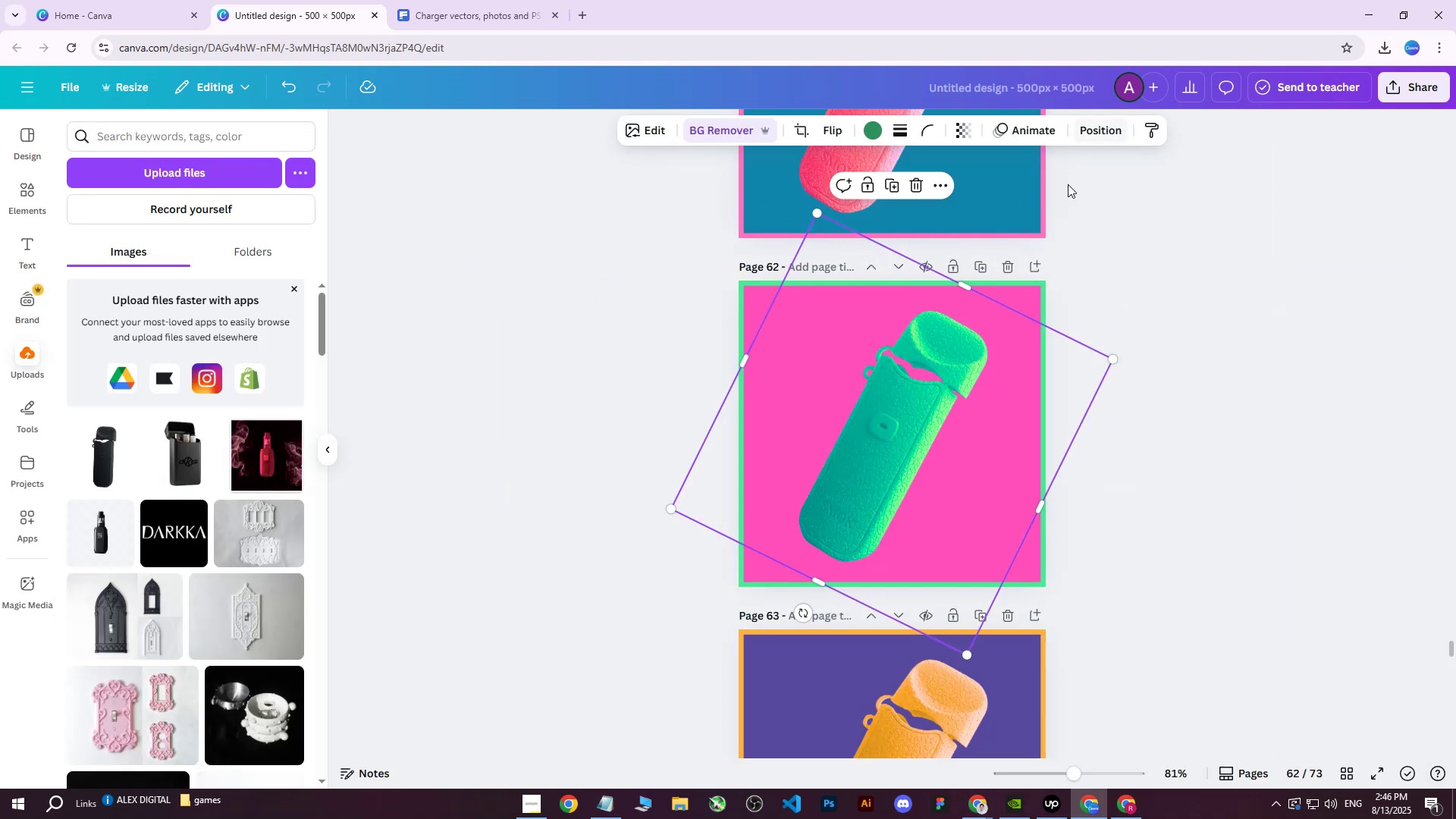 
left_click([939, 190])
 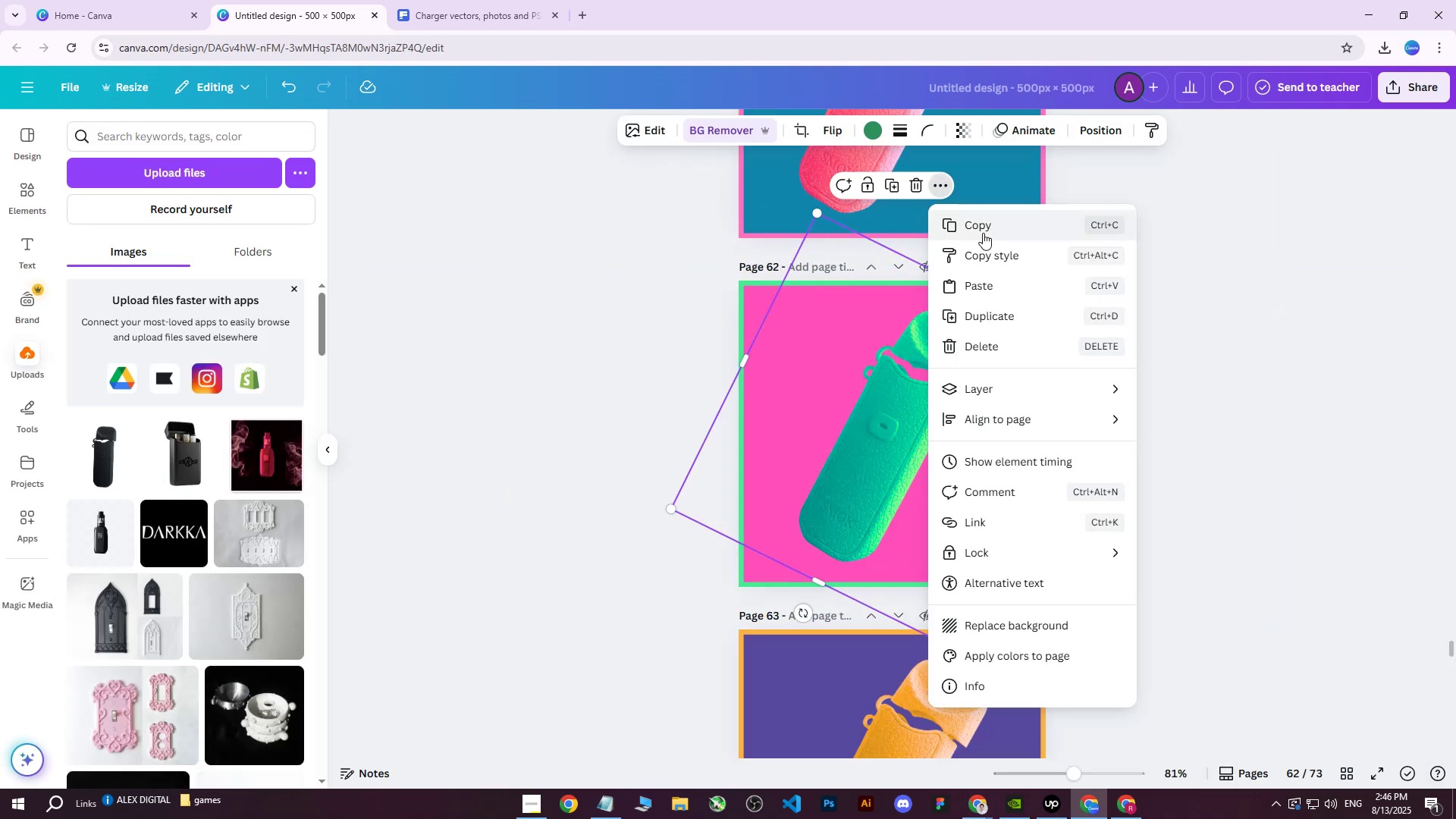 
left_click([983, 233])
 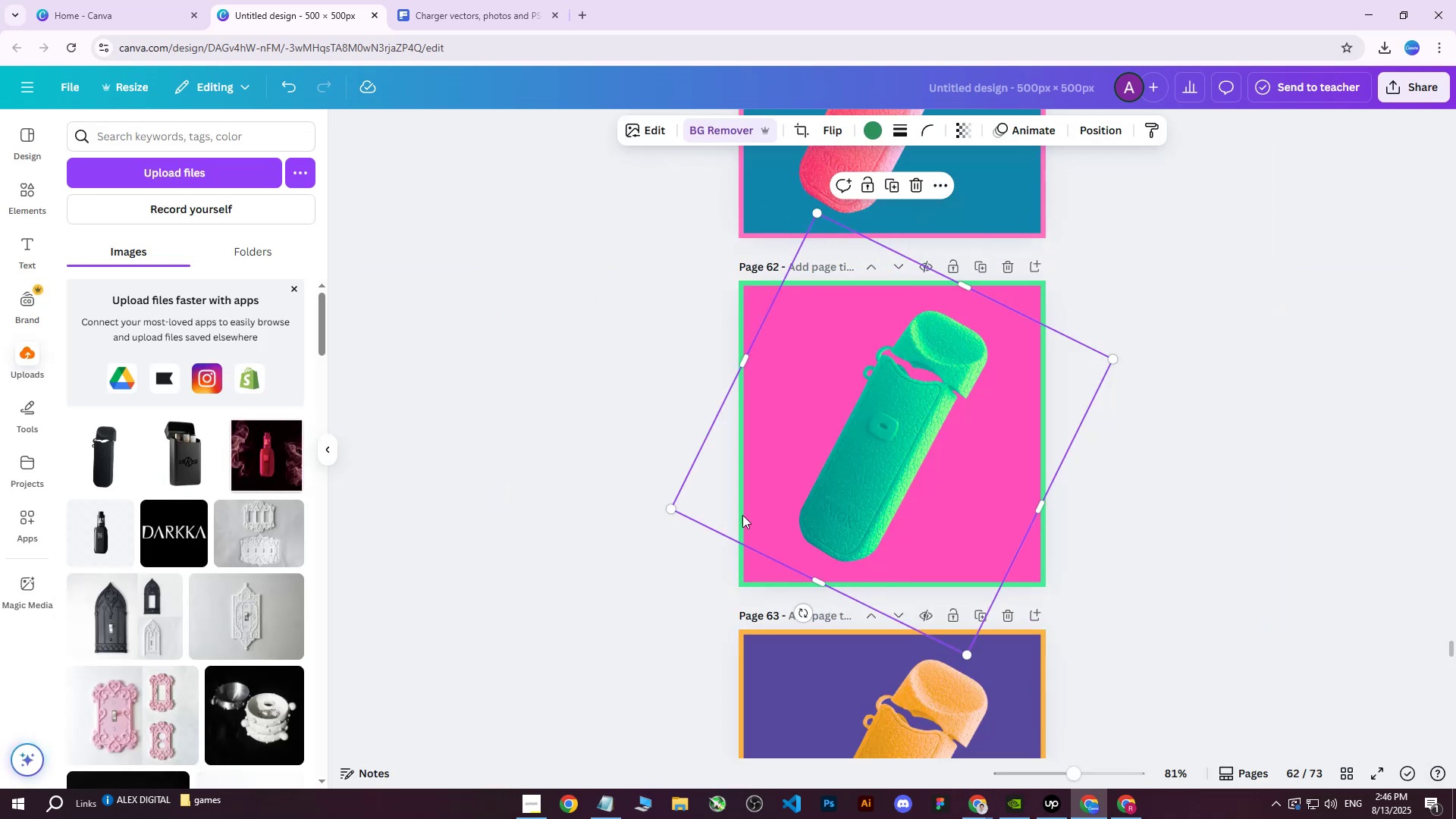 
scroll: coordinate [777, 576], scroll_direction: down, amount: 61.0
 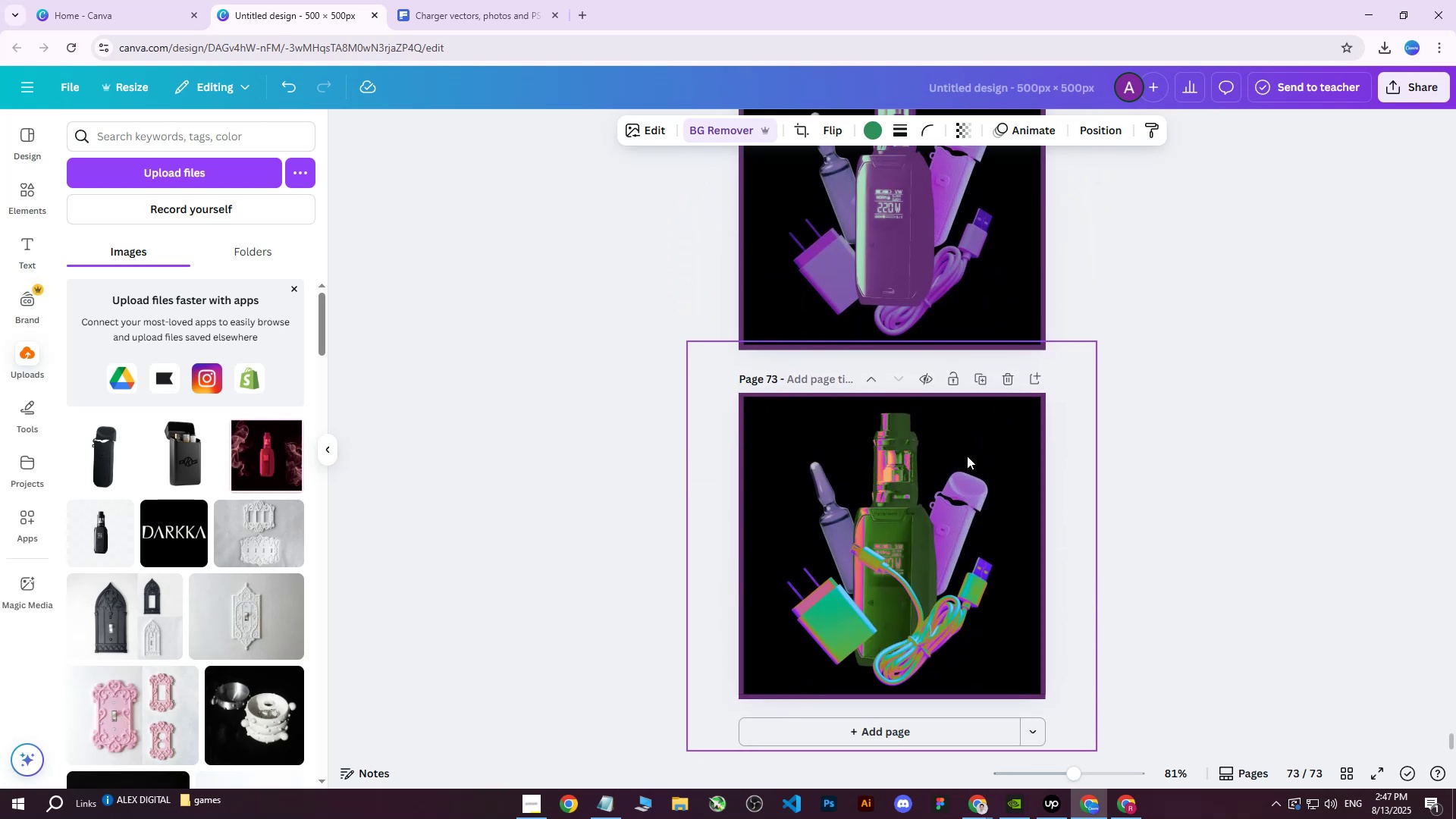 
key(Control+ControlLeft)
 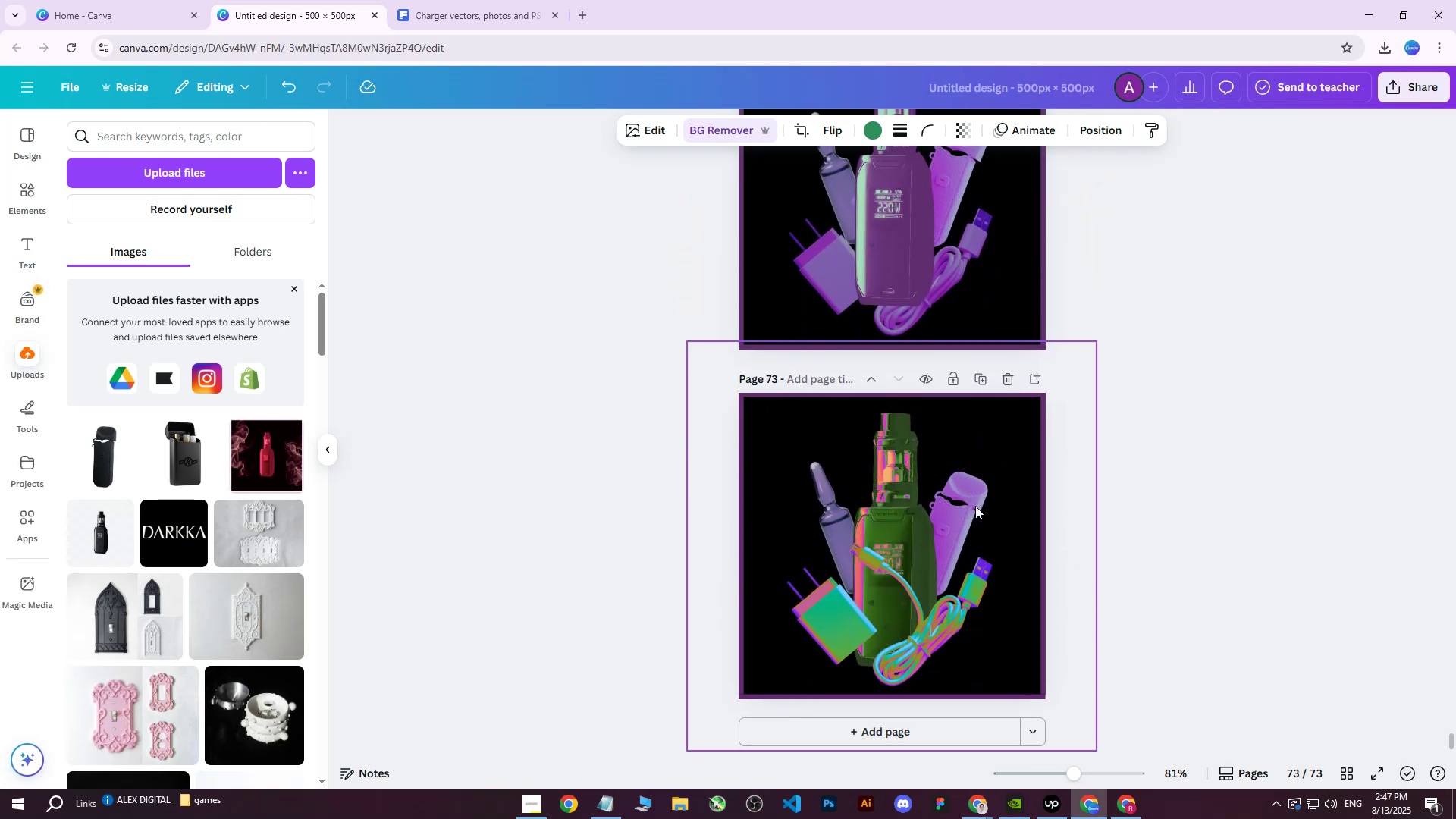 
key(Control+V)
 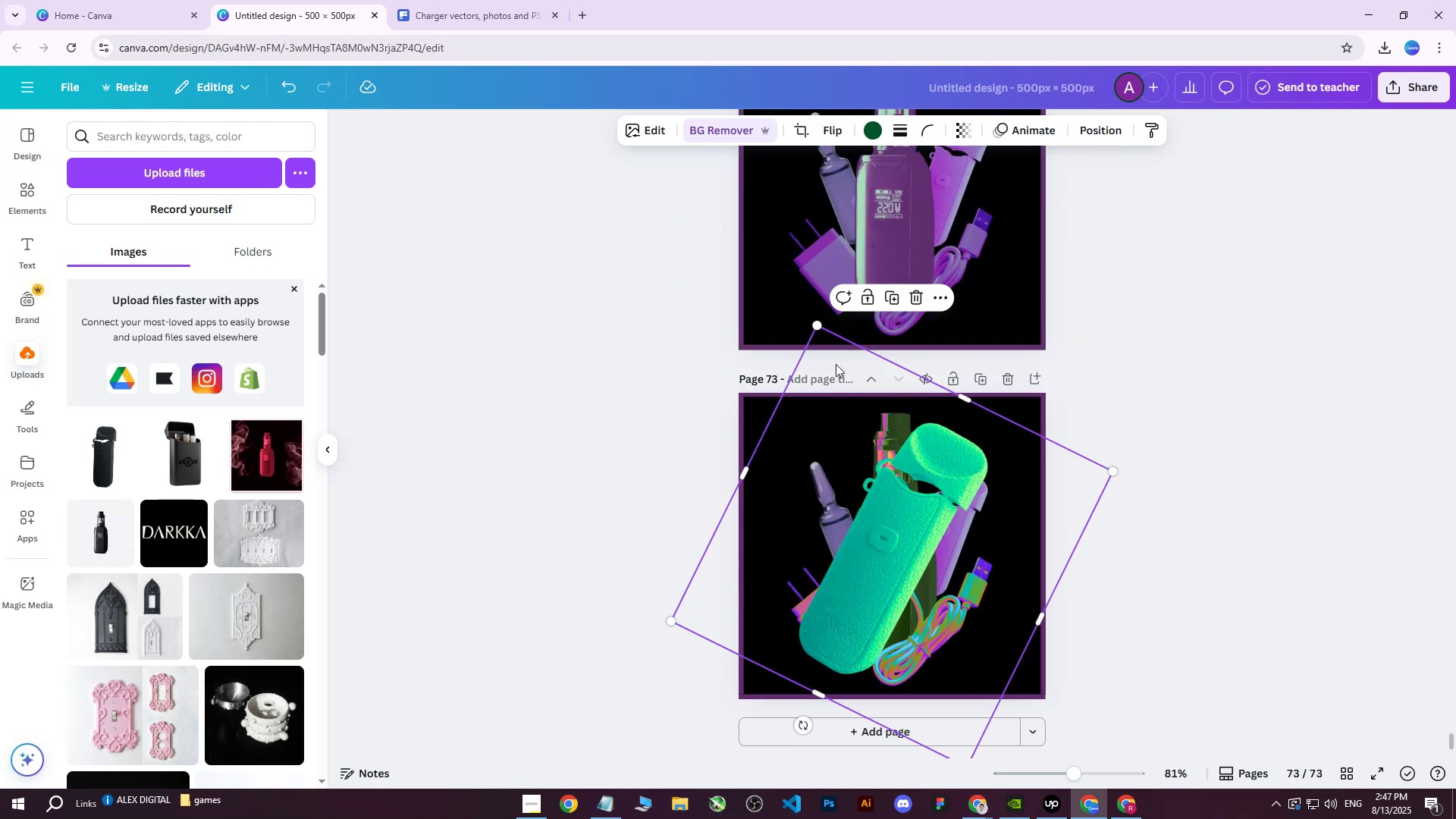 
left_click_drag(start_coordinate=[815, 331], to_coordinate=[857, 479])
 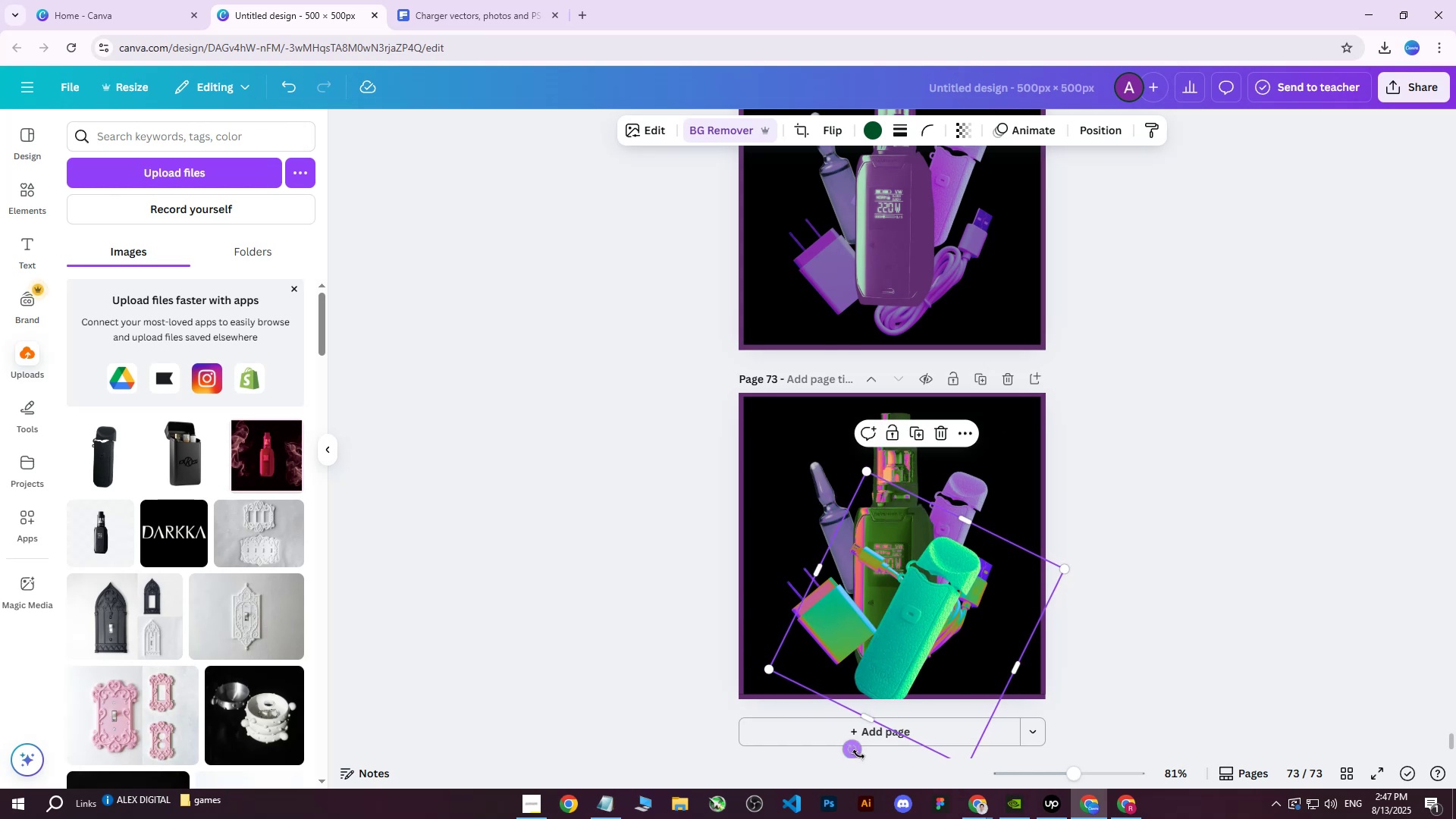 
left_click_drag(start_coordinate=[855, 755], to_coordinate=[871, 755])
 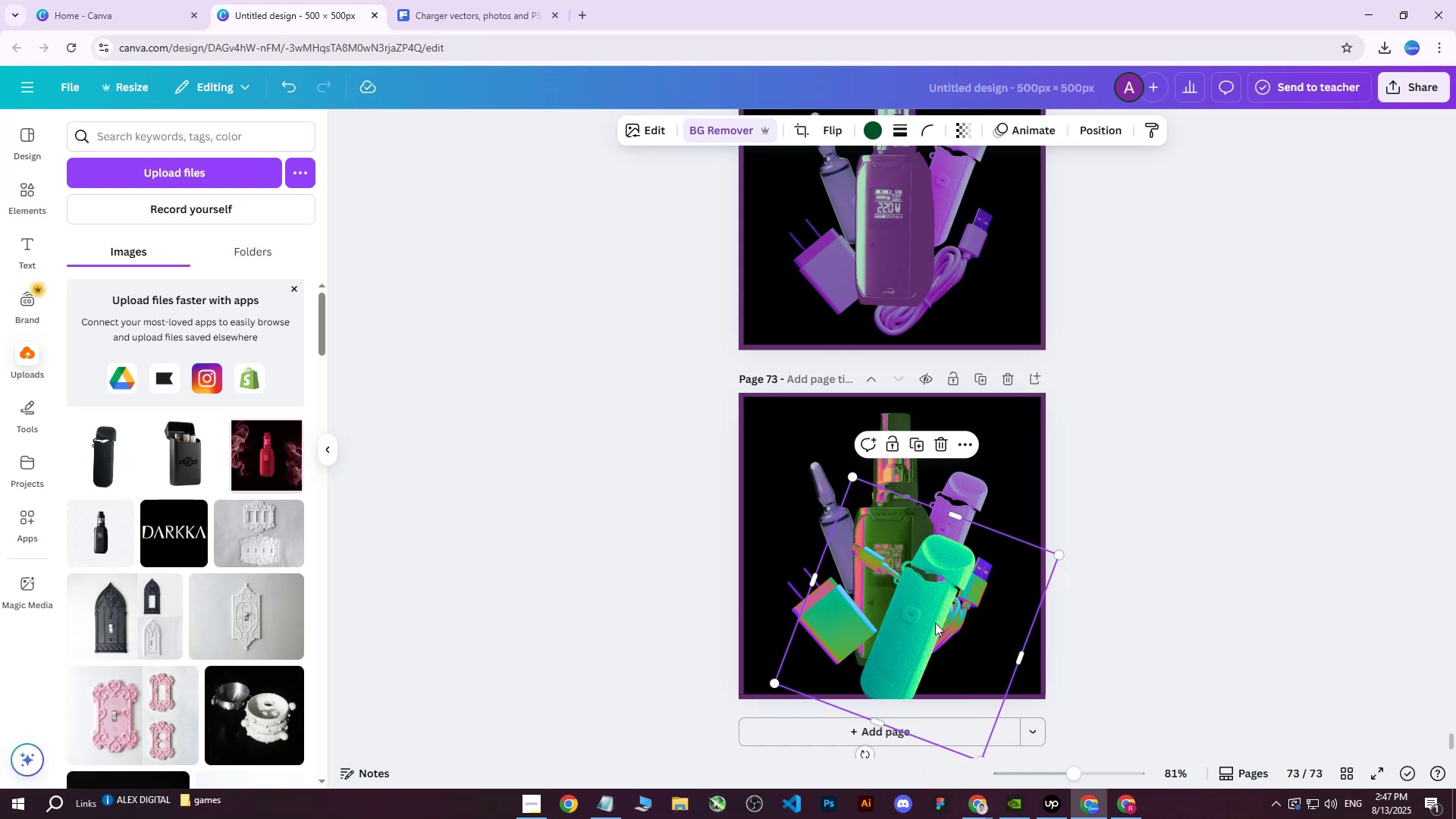 
left_click_drag(start_coordinate=[938, 619], to_coordinate=[960, 551])
 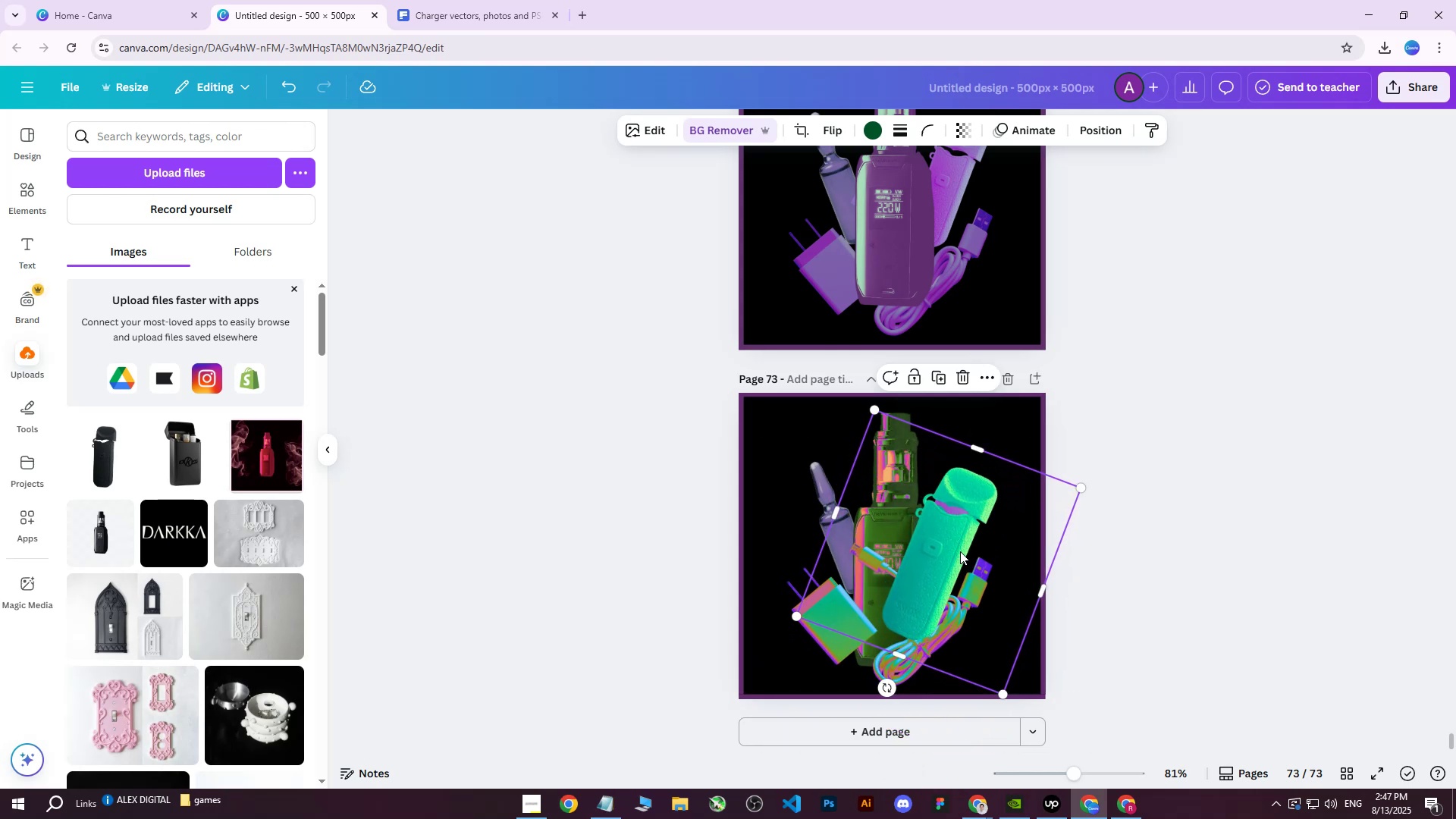 
hold_key(key=ControlLeft, duration=0.75)
scroll: coordinate [963, 579], scroll_direction: up, amount: 4.0
 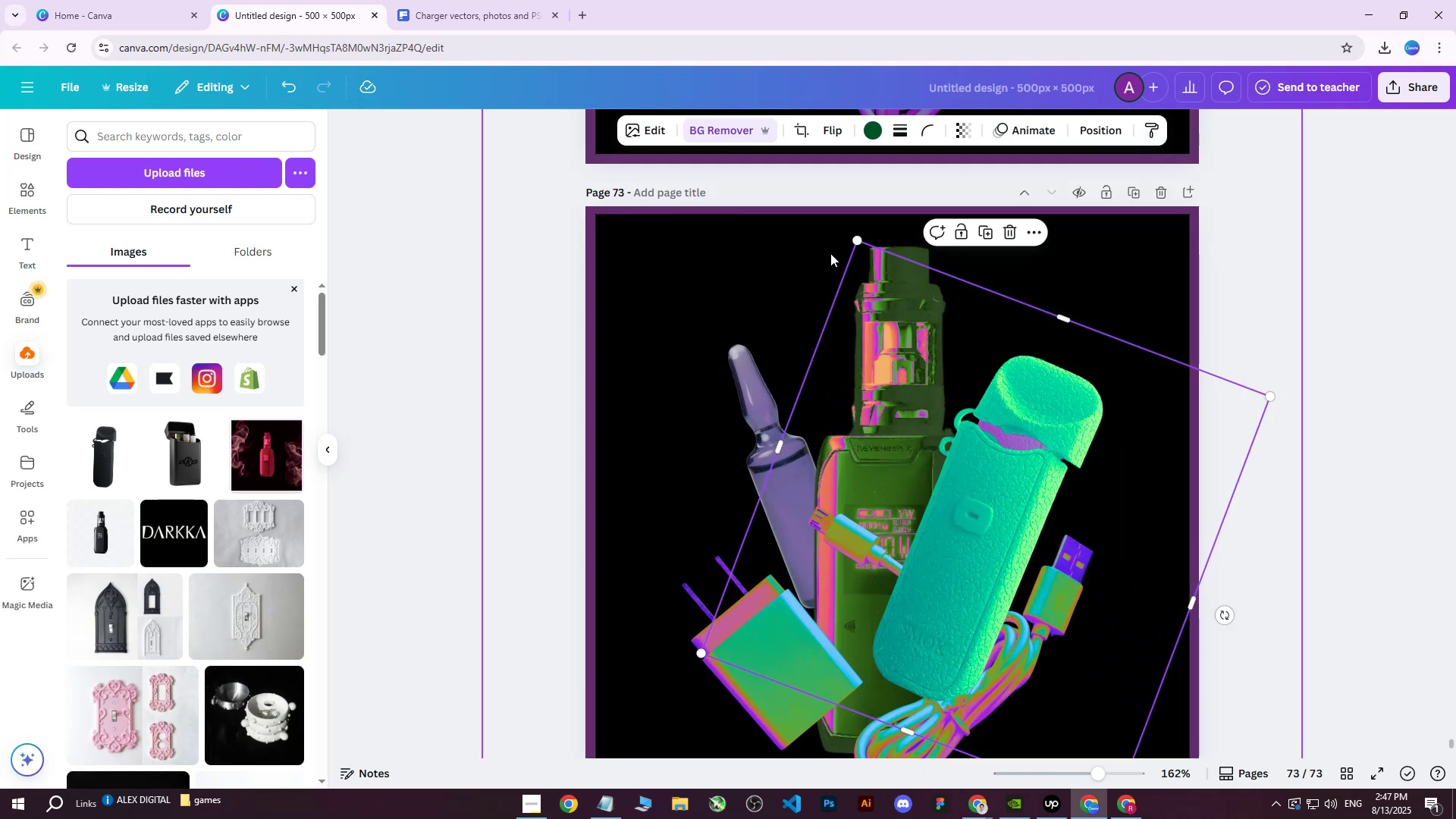 
scroll: coordinate [1046, 585], scroll_direction: down, amount: 2.0
 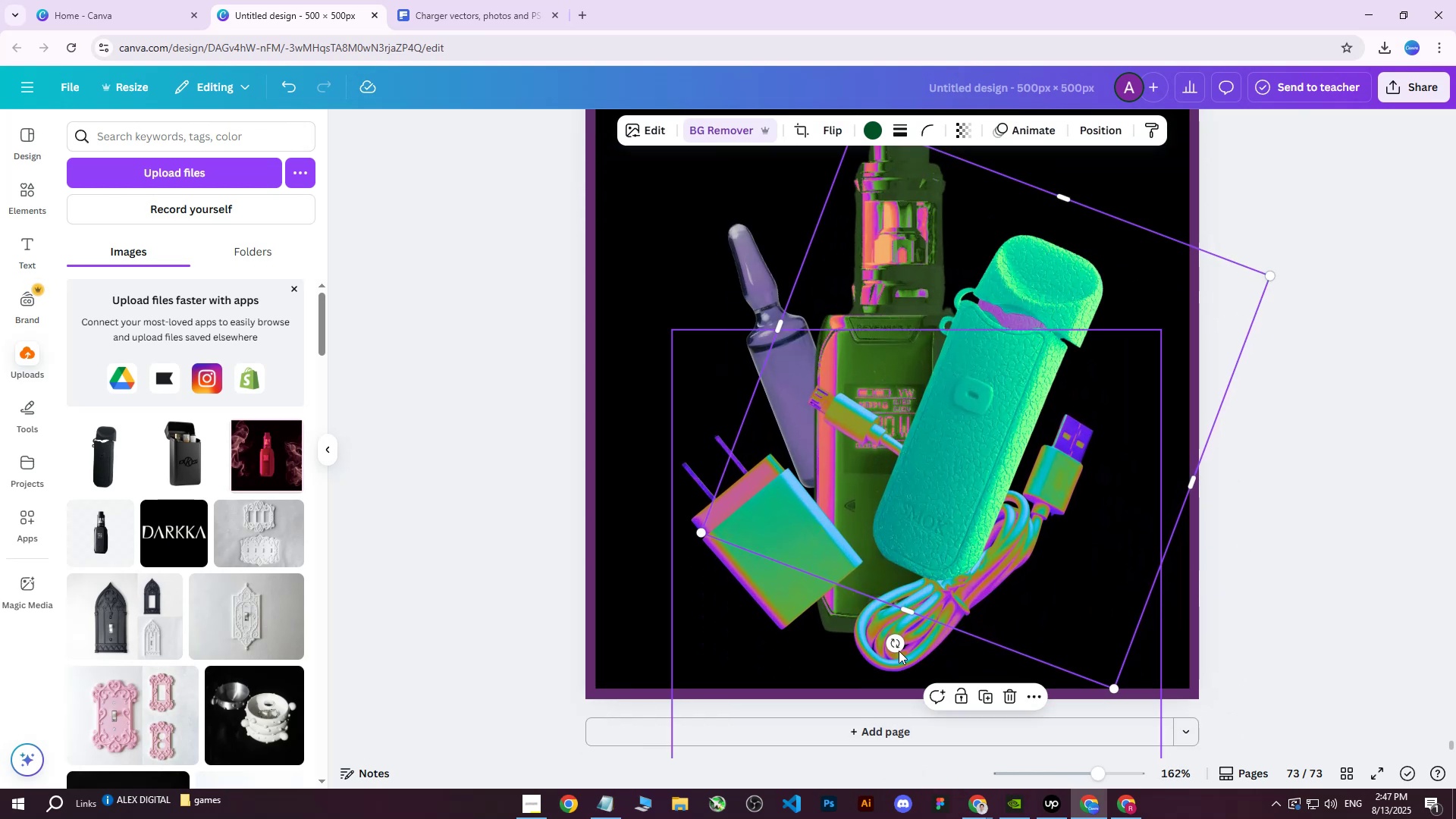 
left_click_drag(start_coordinate=[889, 645], to_coordinate=[896, 641])
 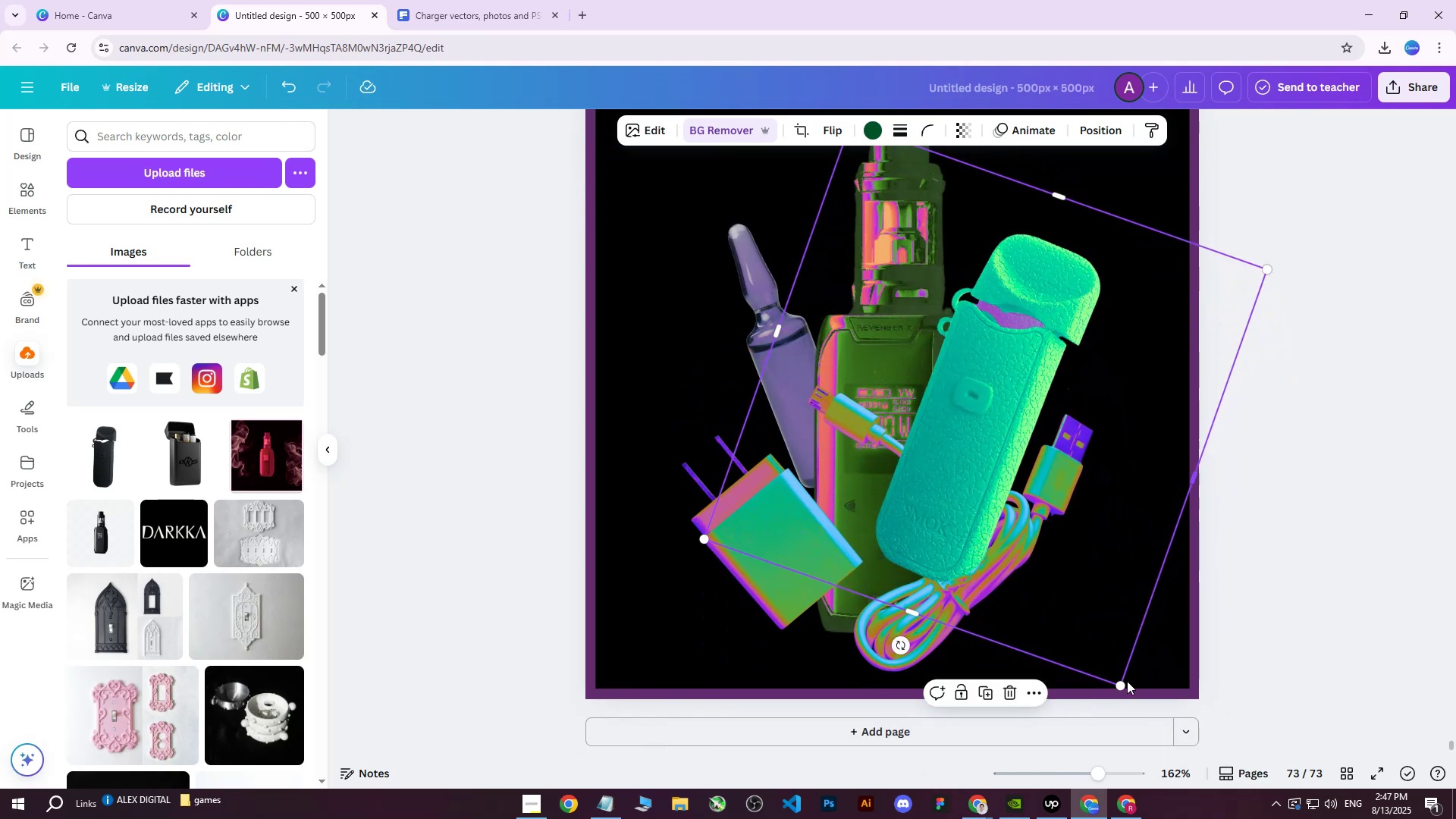 
left_click_drag(start_coordinate=[1121, 686], to_coordinate=[1075, 513])
 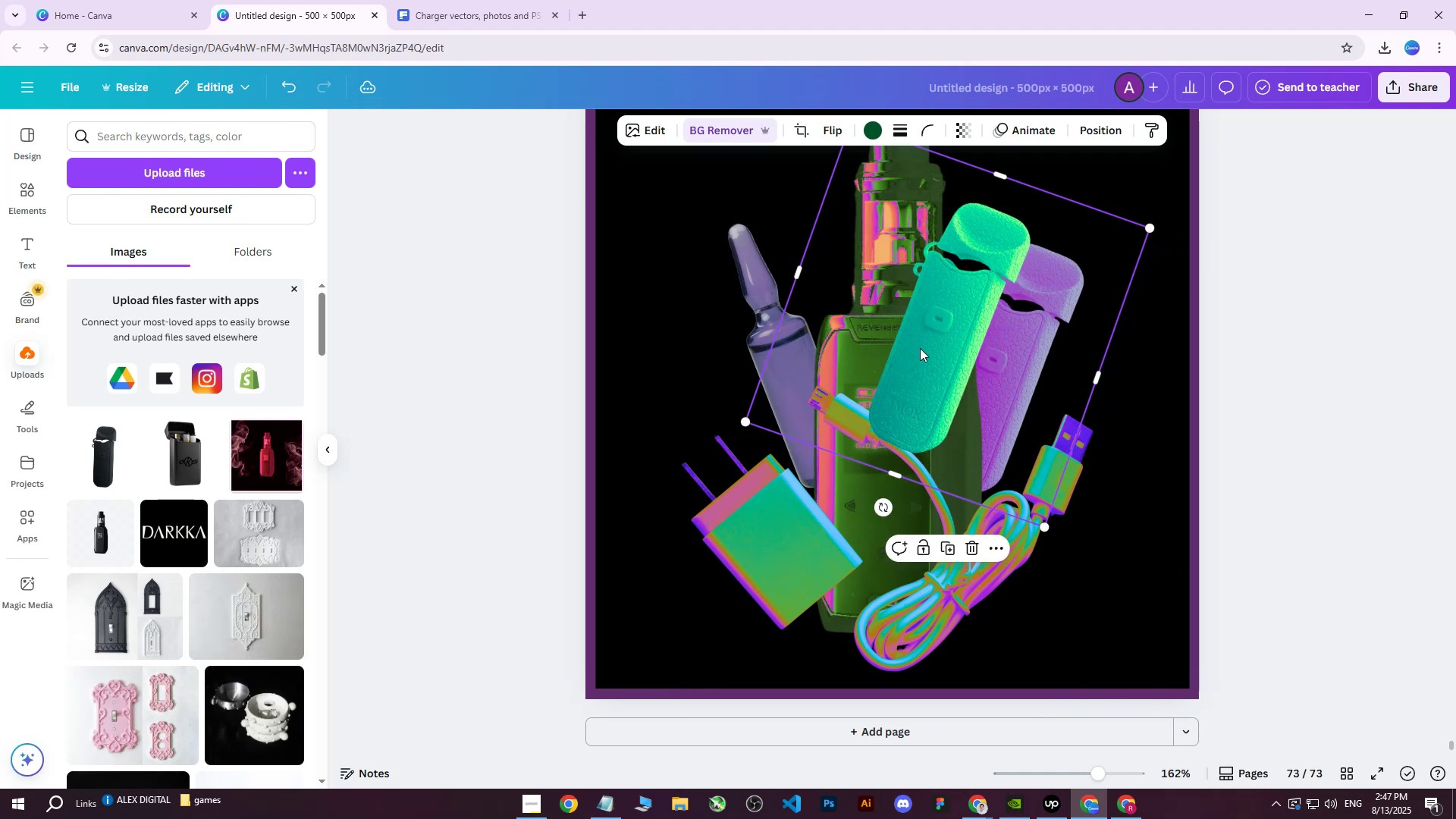 
left_click_drag(start_coordinate=[920, 347], to_coordinate=[974, 388])
 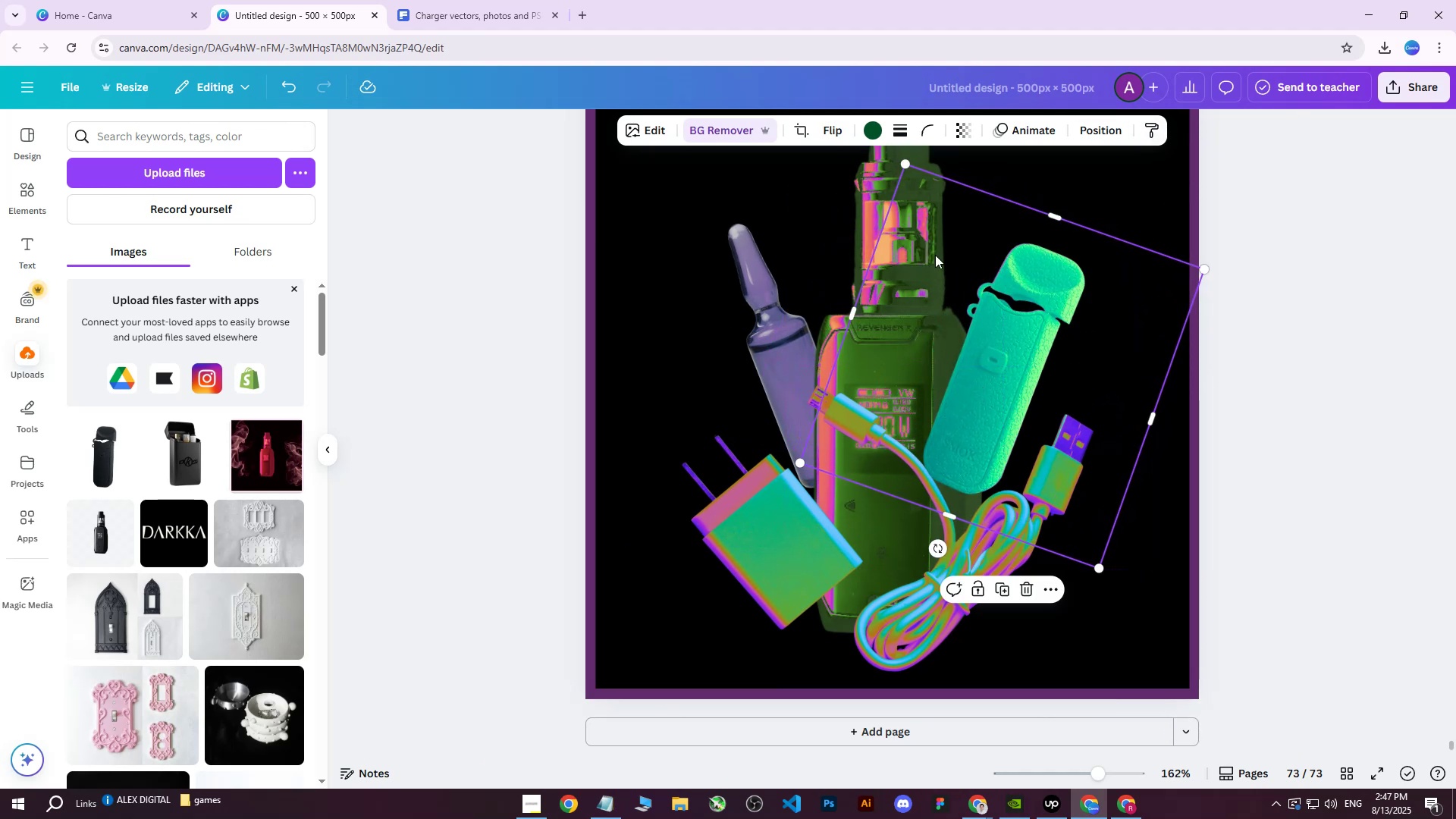 
hold_key(key=ControlLeft, duration=0.45)
scroll: coordinate [772, 317], scroll_direction: down, amount: 5.0
 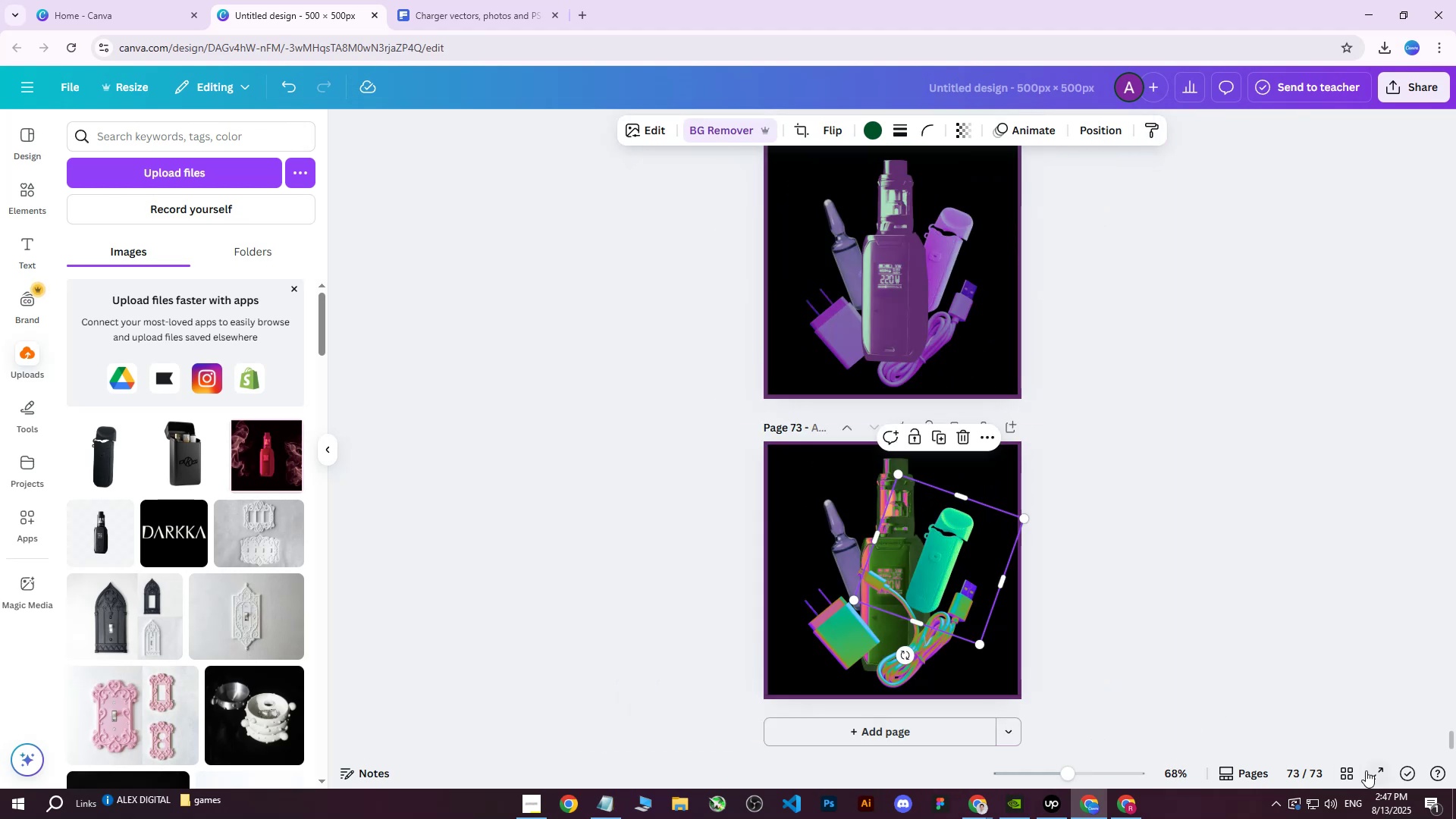 
left_click([1346, 773])
 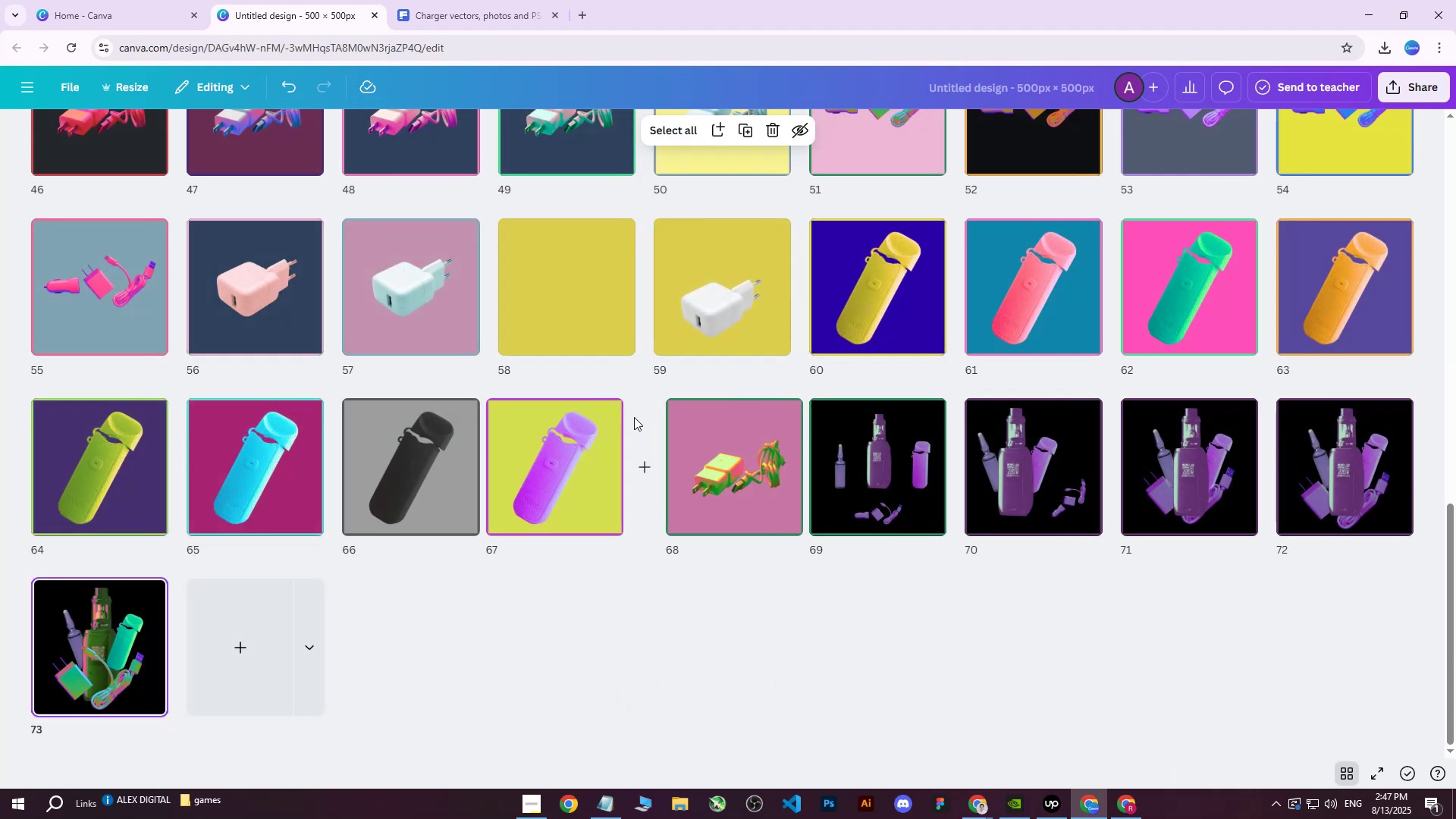 
scroll: coordinate [617, 444], scroll_direction: up, amount: 14.0
 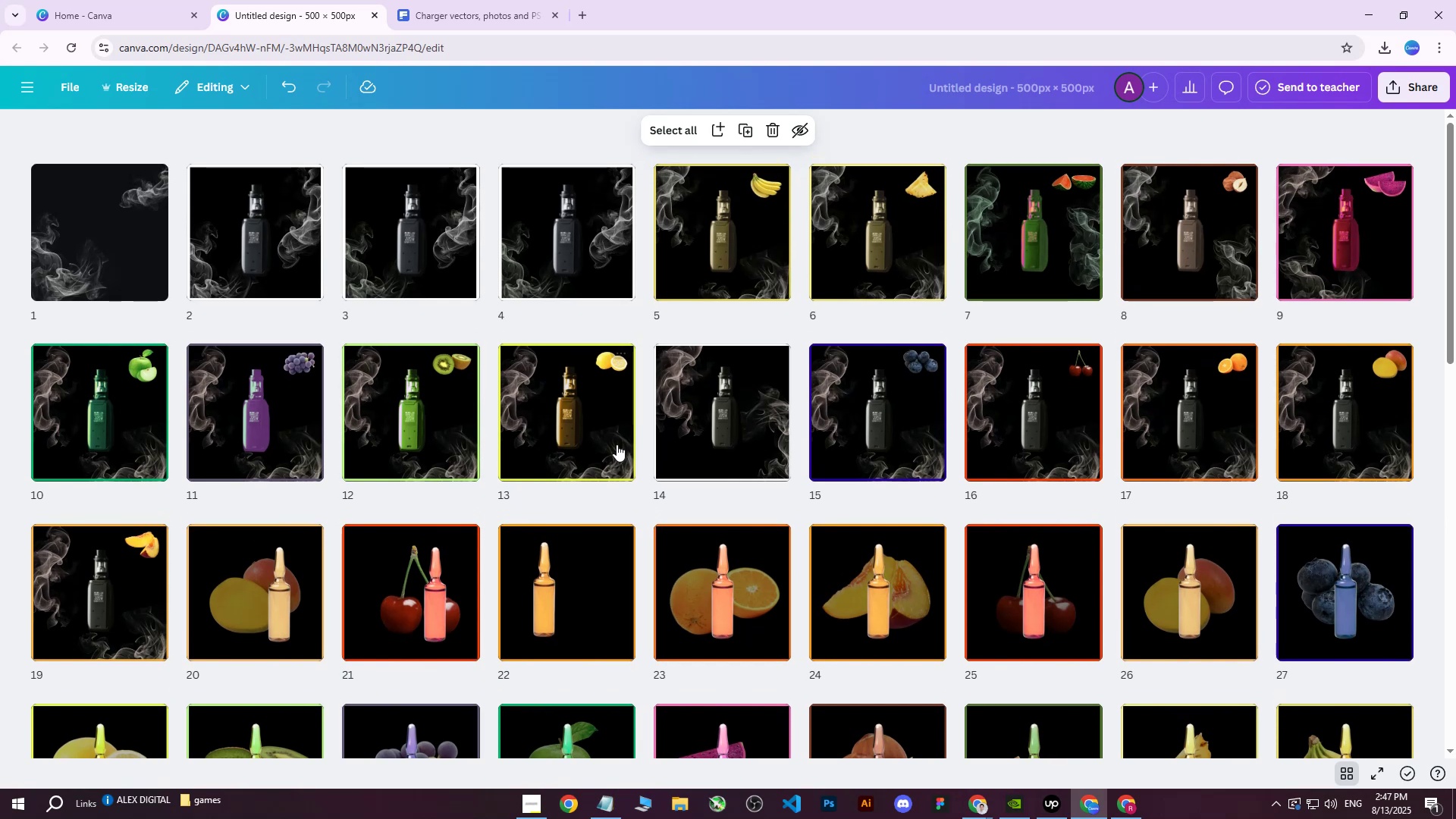 
scroll: coordinate [617, 445], scroll_direction: none, amount: 0.0
 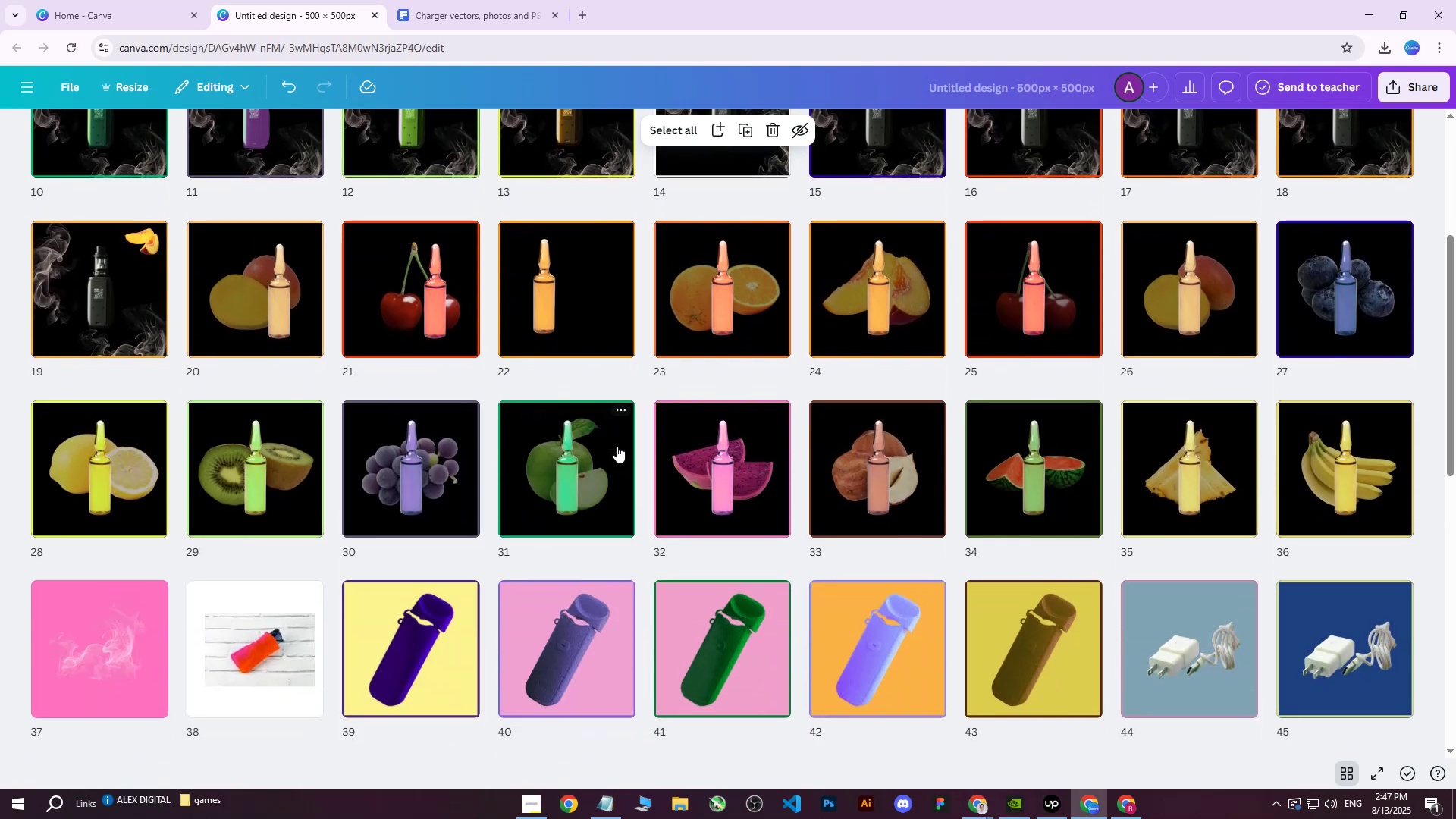 
scroll: coordinate [617, 446], scroll_direction: up, amount: 1.0
 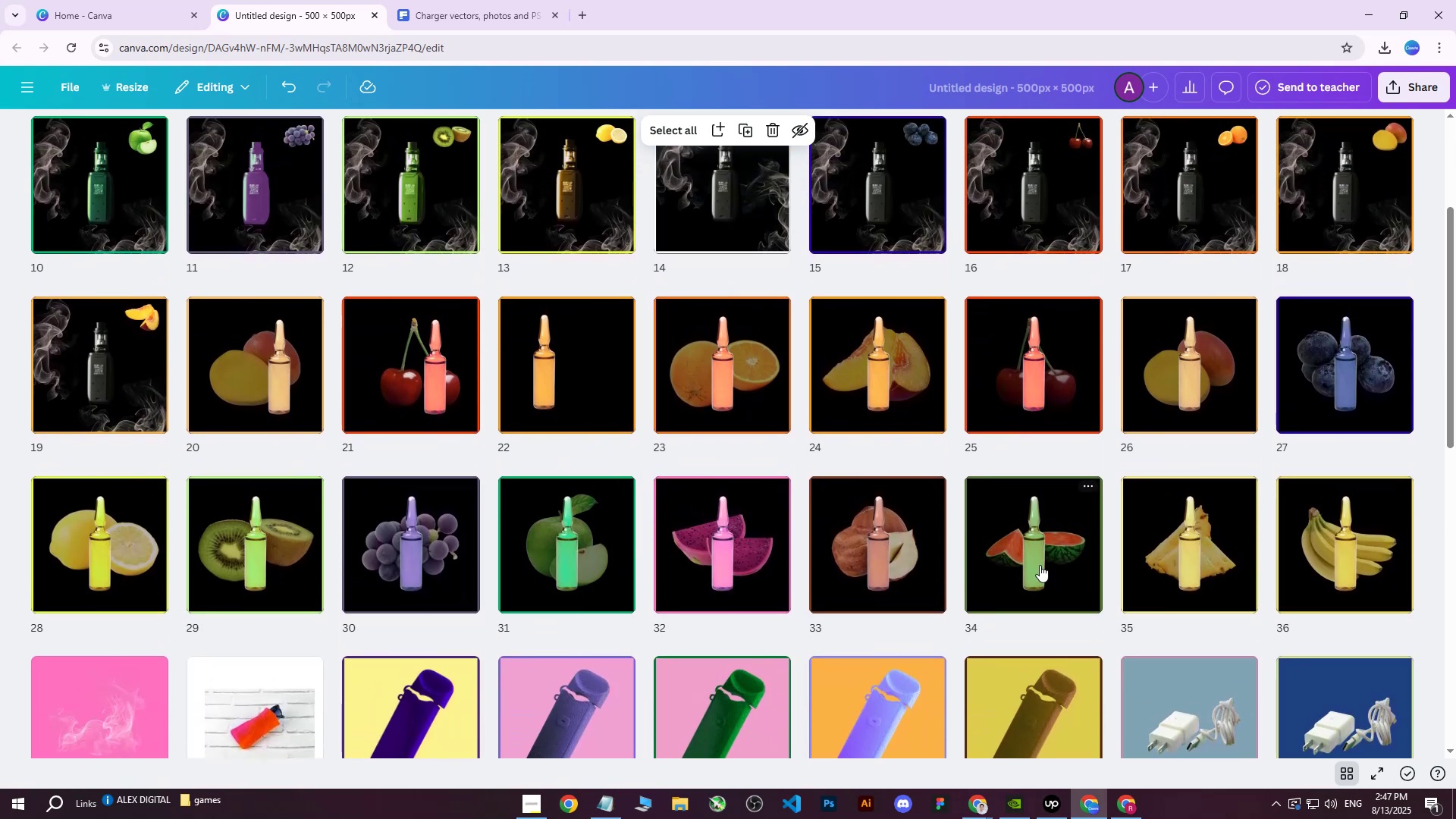 
double_click([1040, 565])
 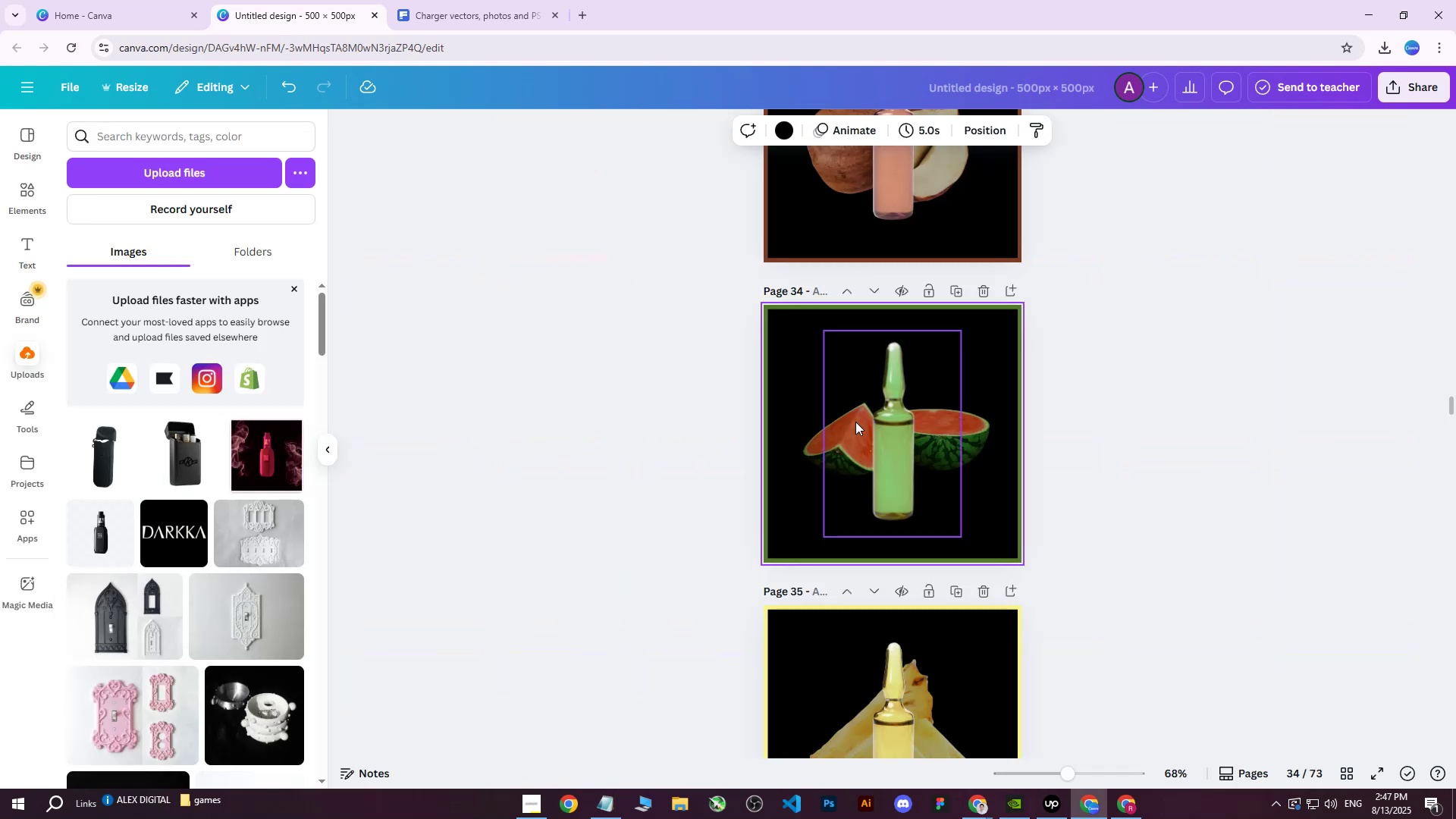 
left_click([894, 424])
 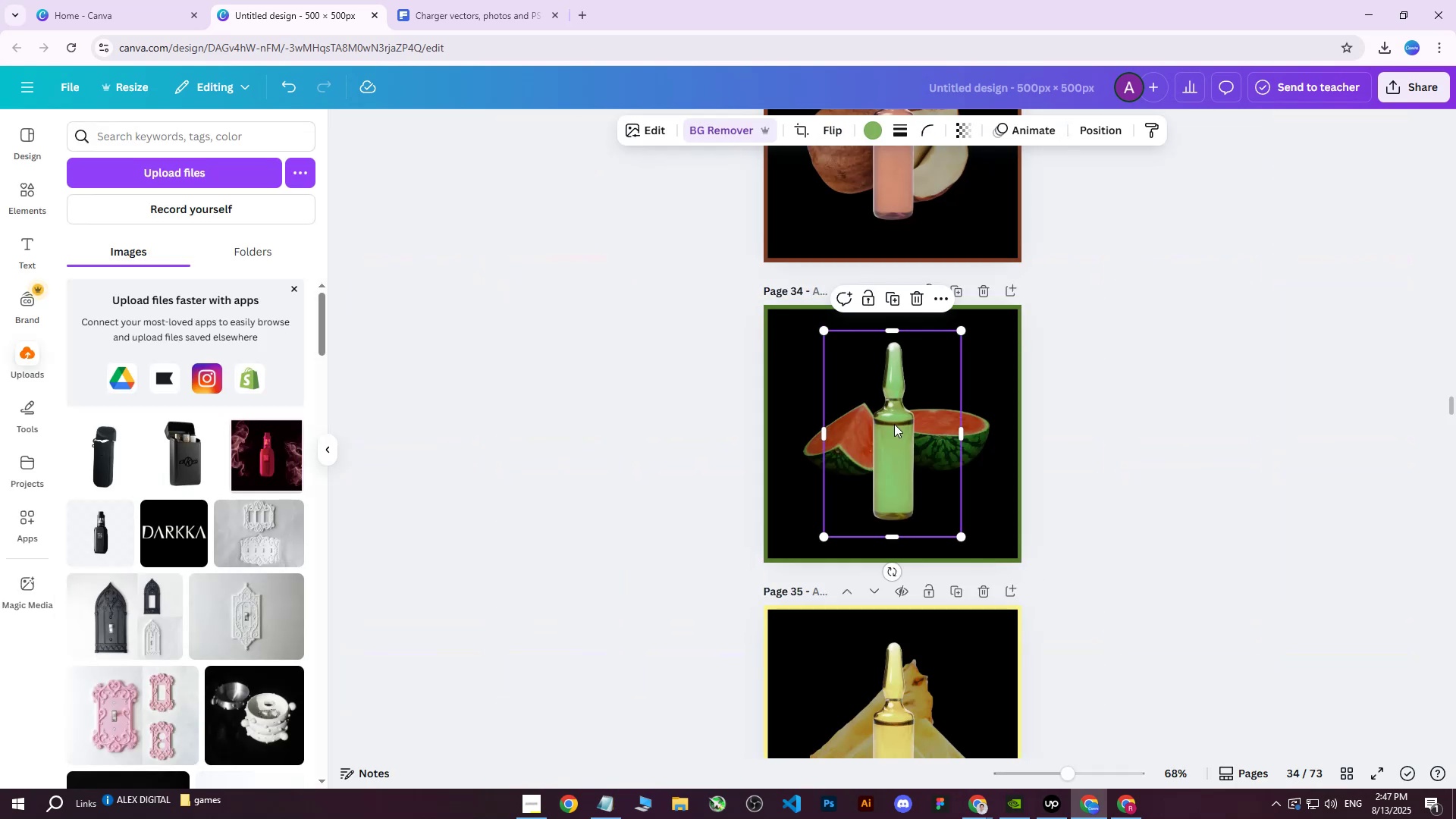 
right_click([894, 424])
 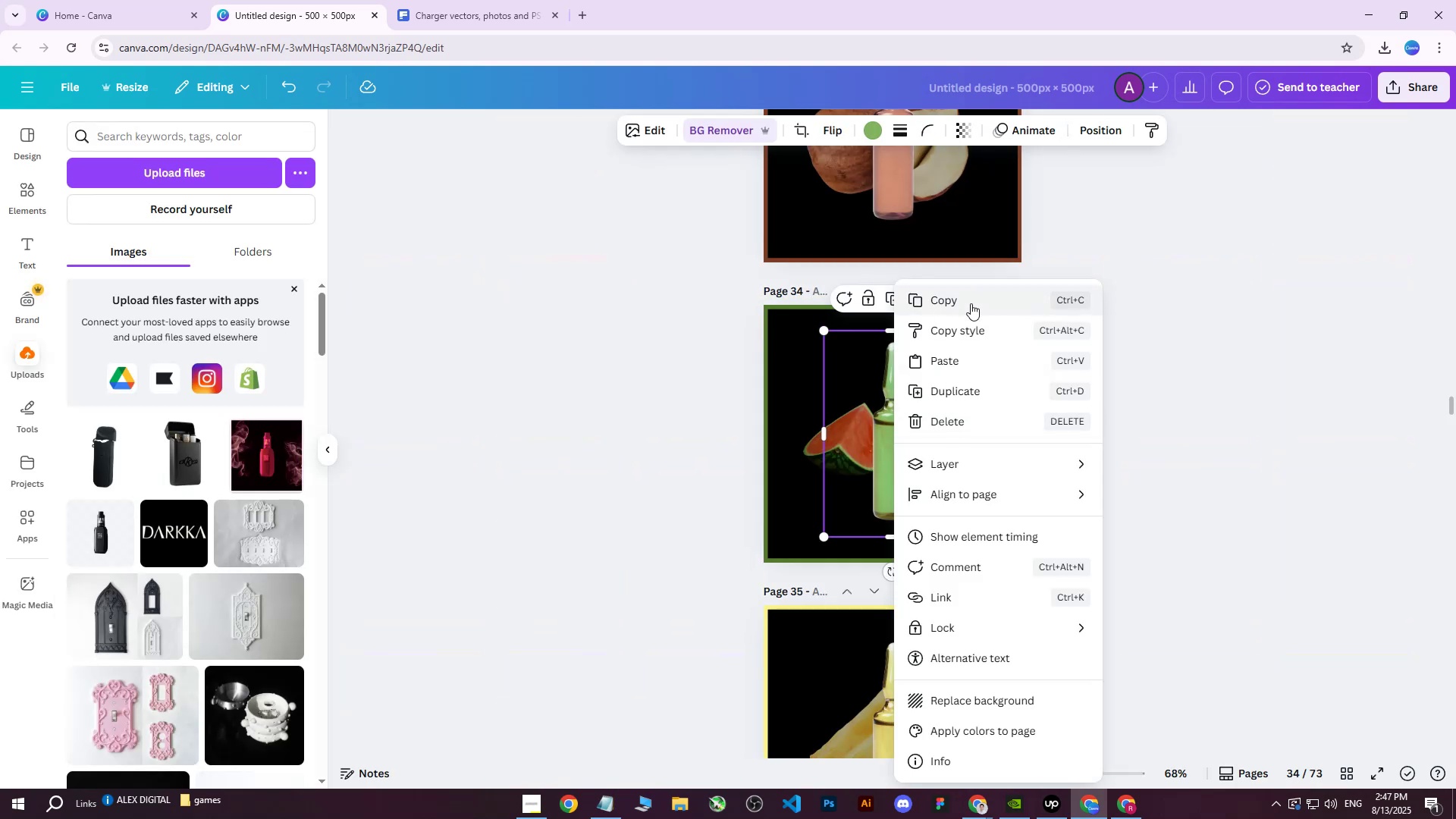 
left_click([971, 303])
 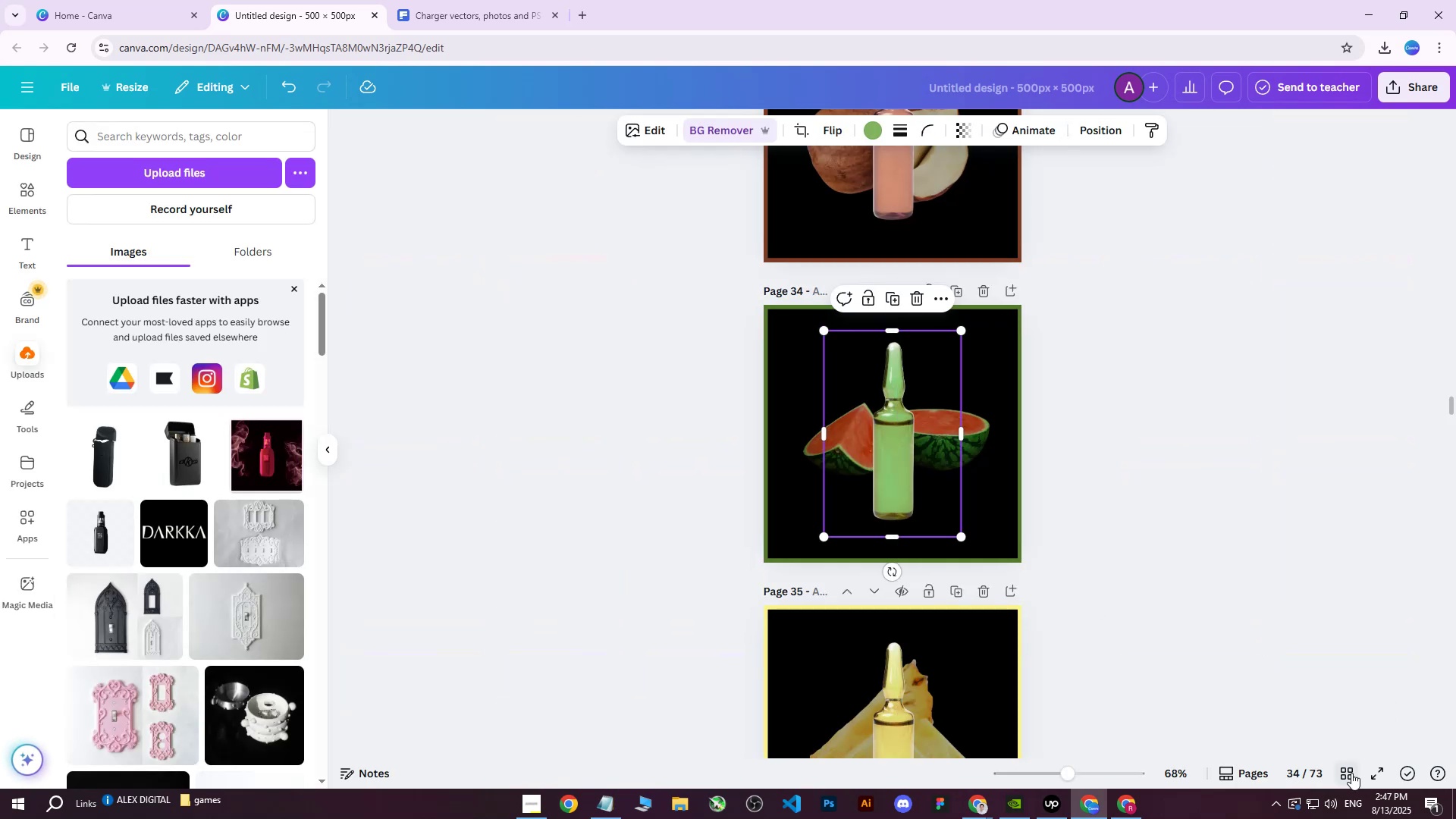 
scroll: coordinate [1010, 544], scroll_direction: down, amount: 16.0
 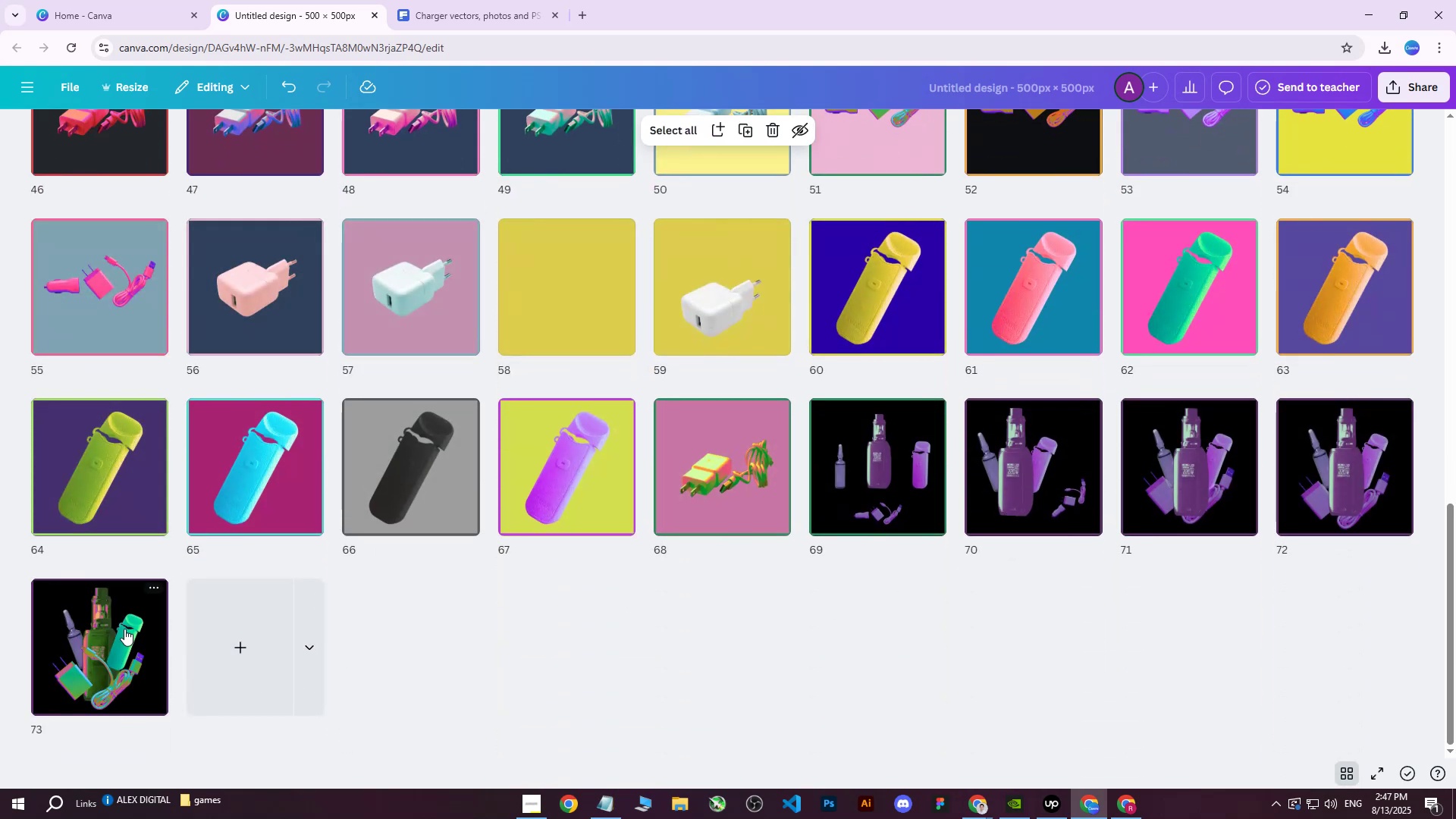 
double_click([124, 629])
 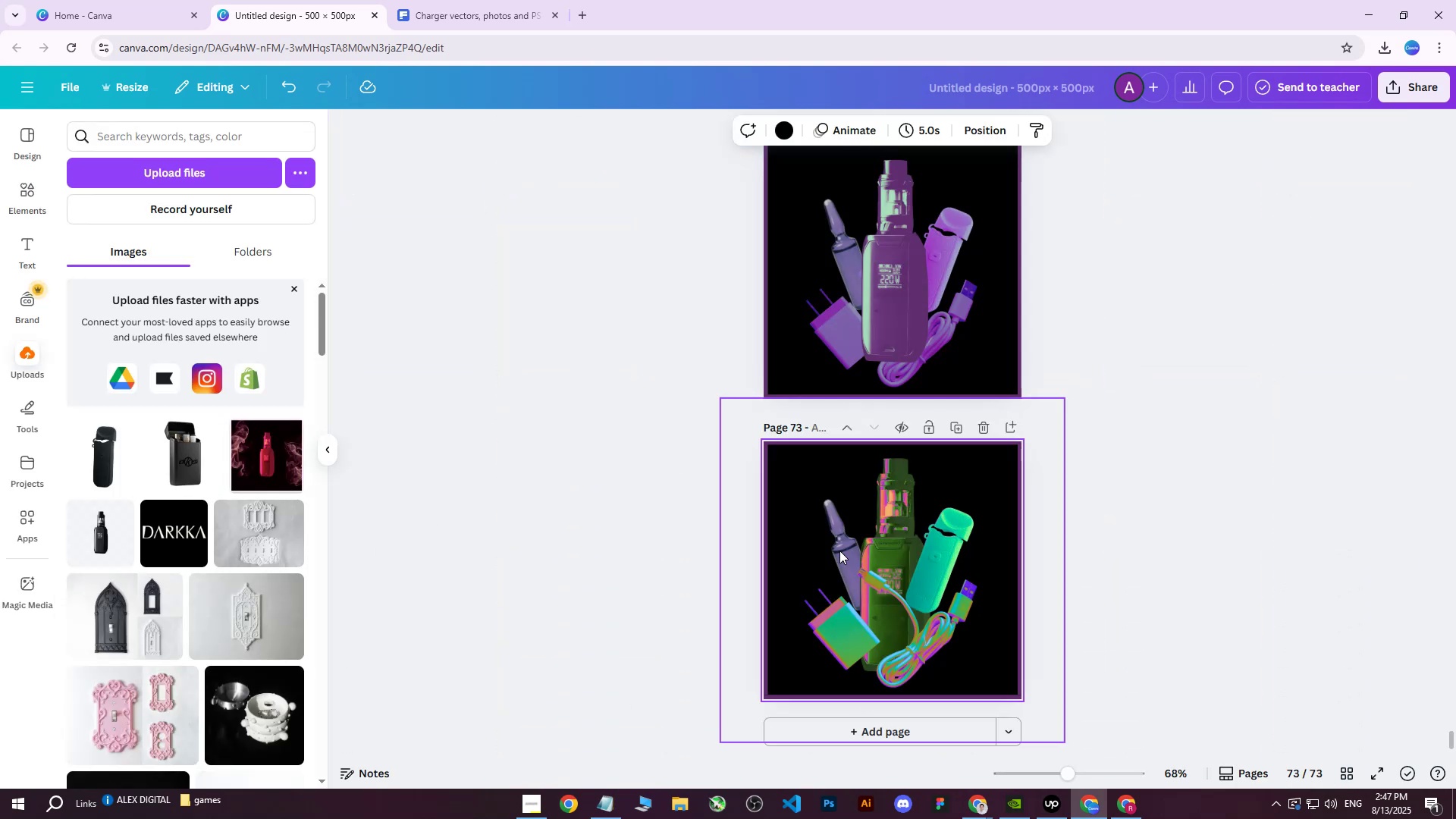 
scroll: coordinate [890, 610], scroll_direction: up, amount: 6.0
 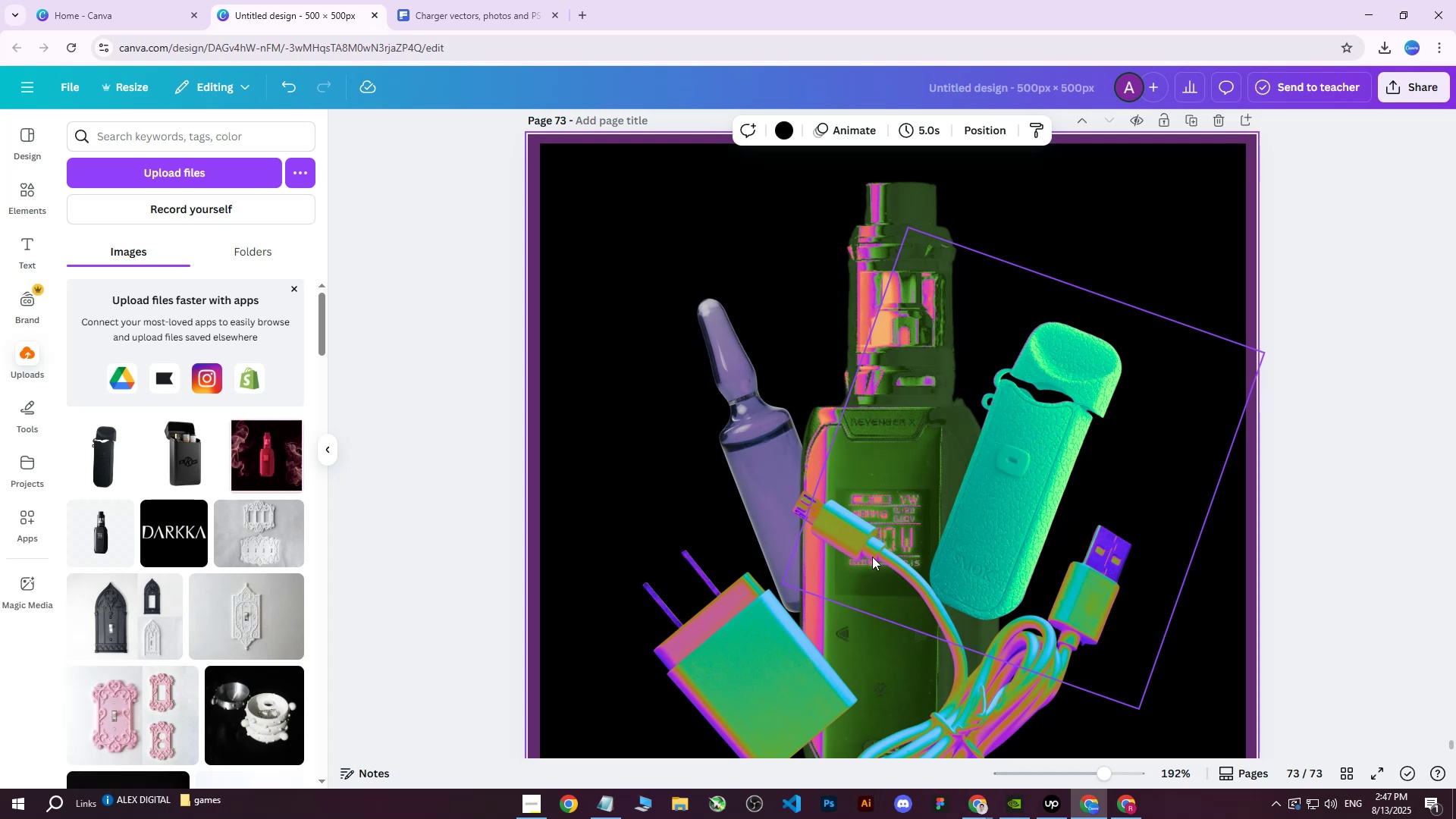 
key(Control+V)
 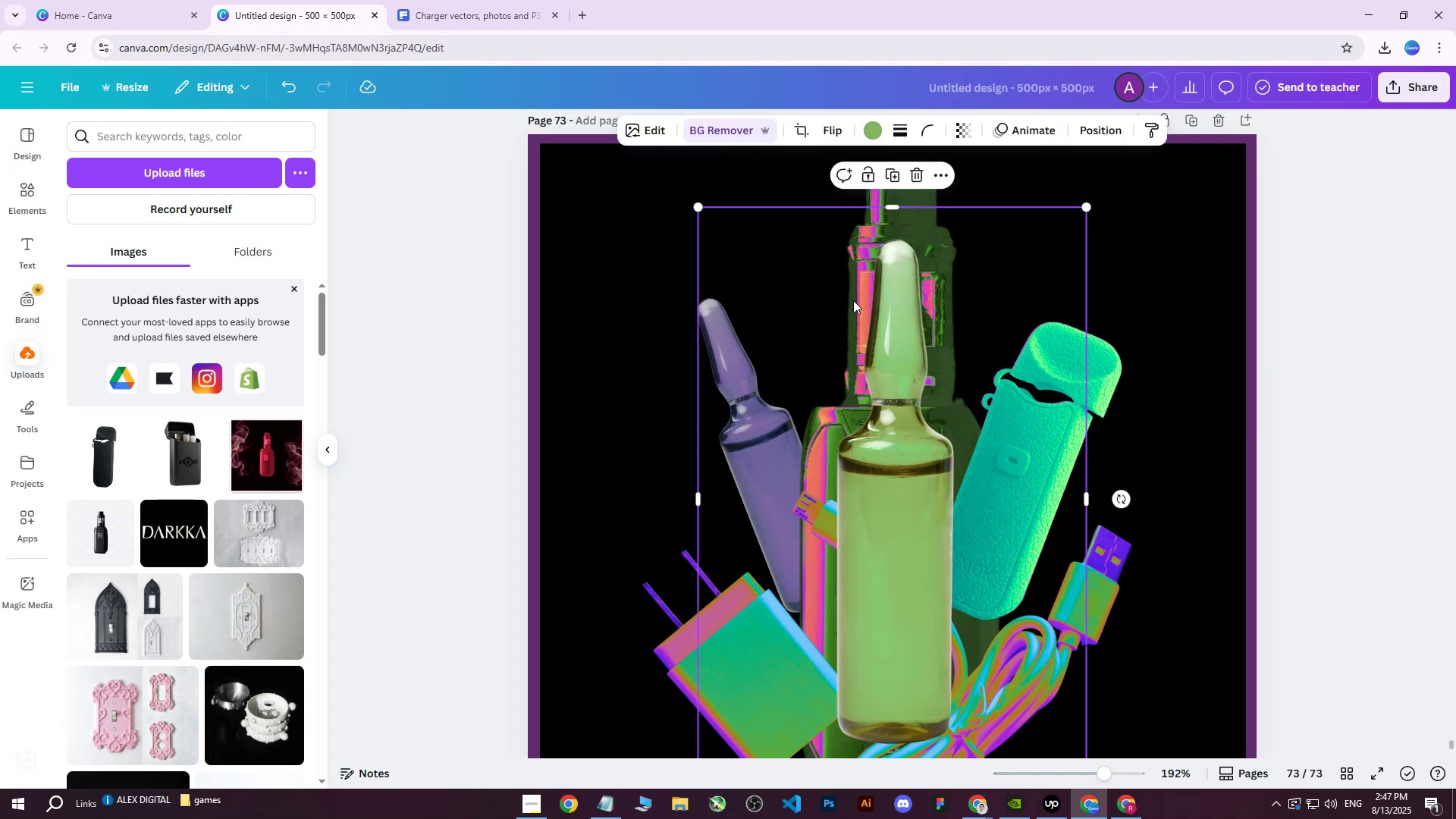 
left_click_drag(start_coordinate=[909, 455], to_coordinate=[735, 433])
 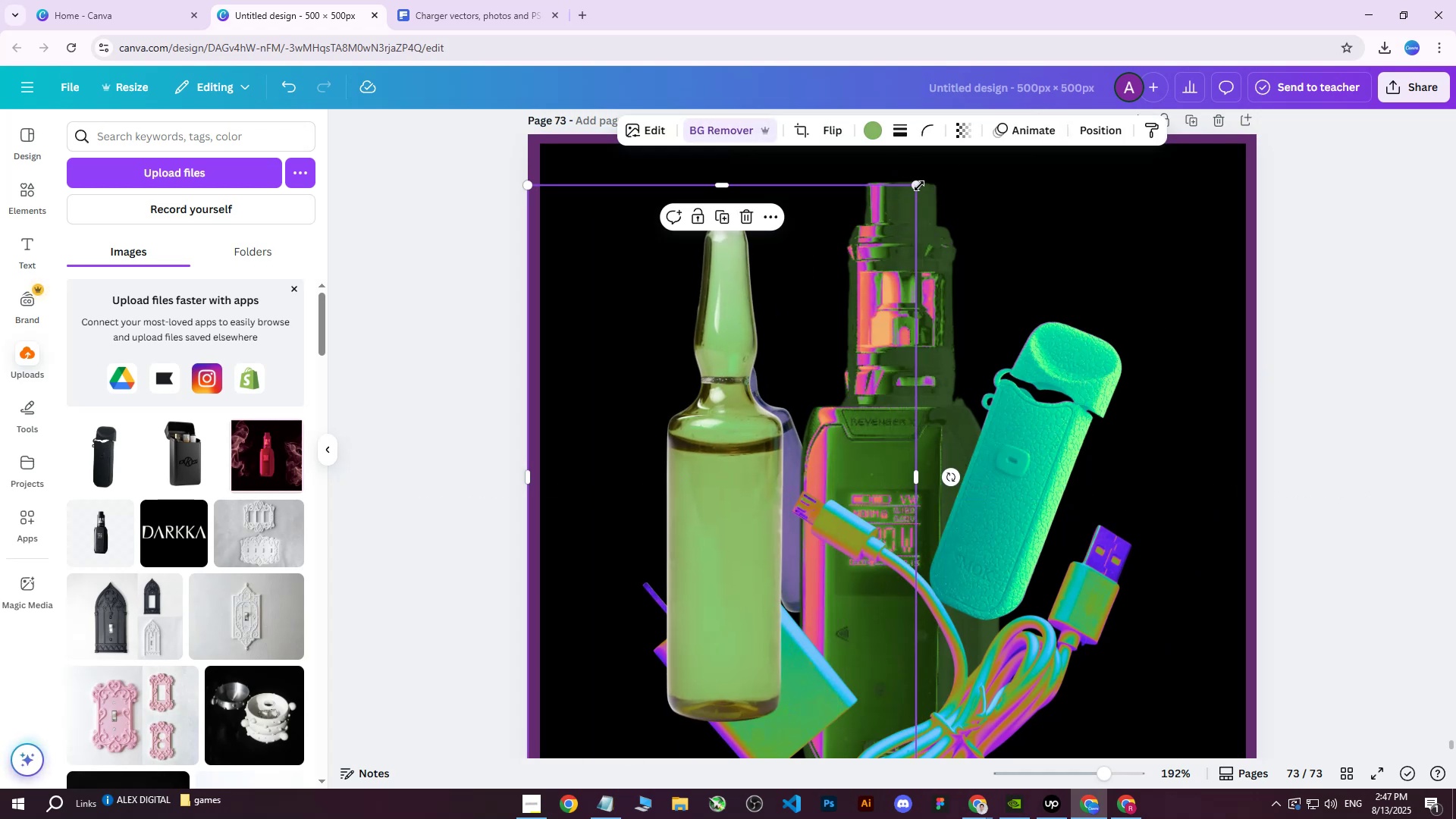 
left_click_drag(start_coordinate=[918, 187], to_coordinate=[839, 275])
 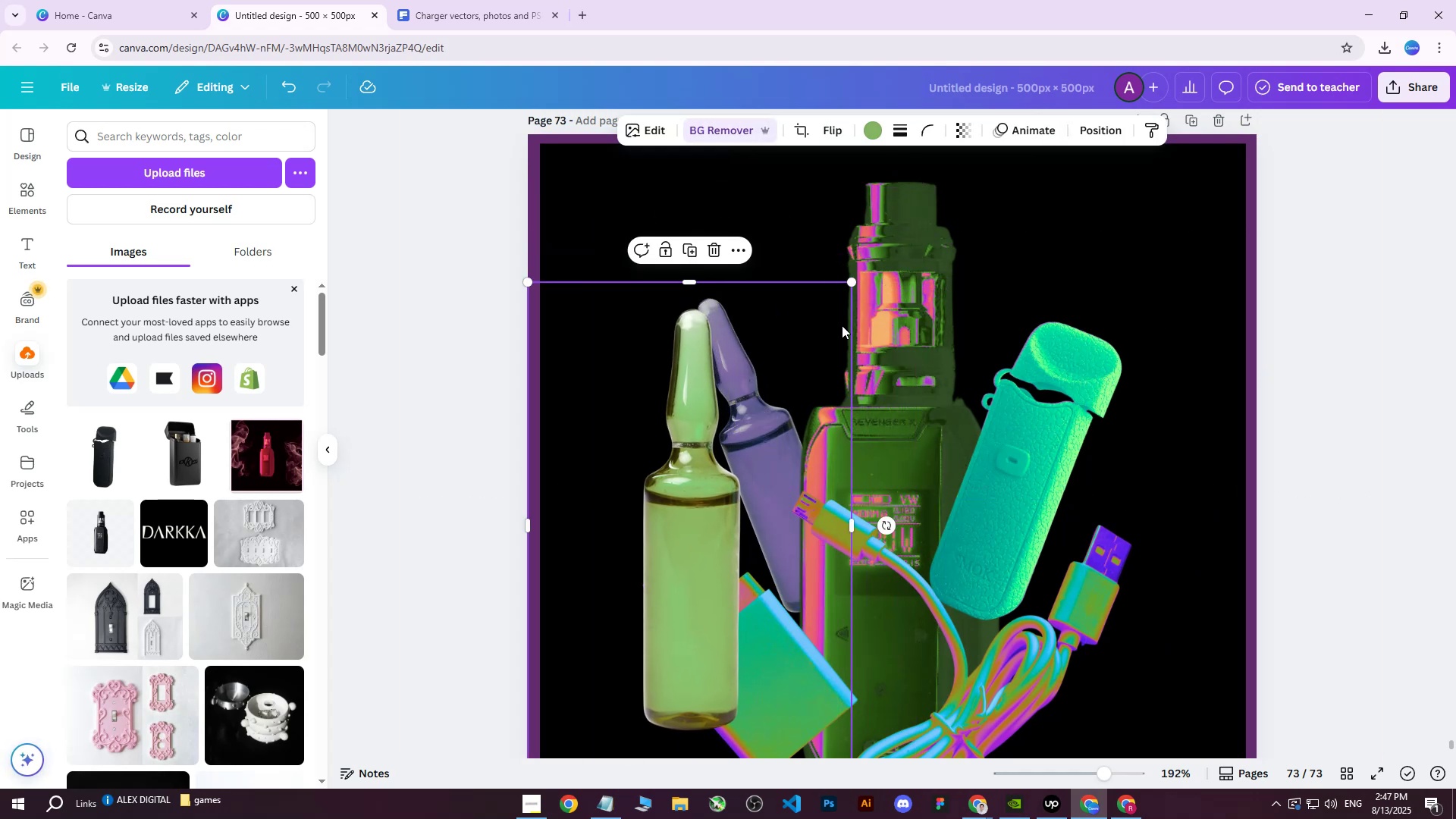 
scroll: coordinate [846, 329], scroll_direction: down, amount: 2.0
 